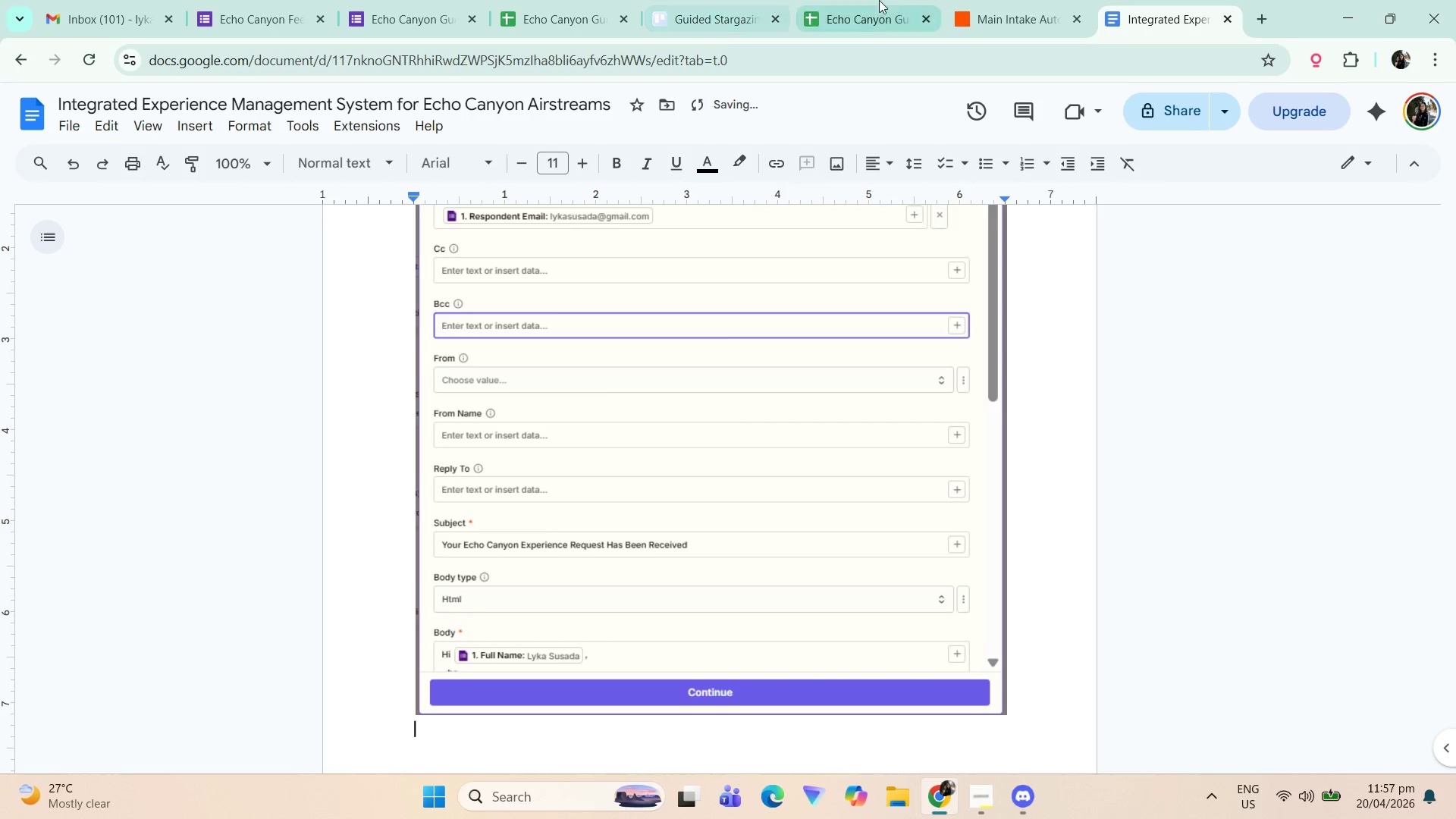 
double_click([1059, 0])
 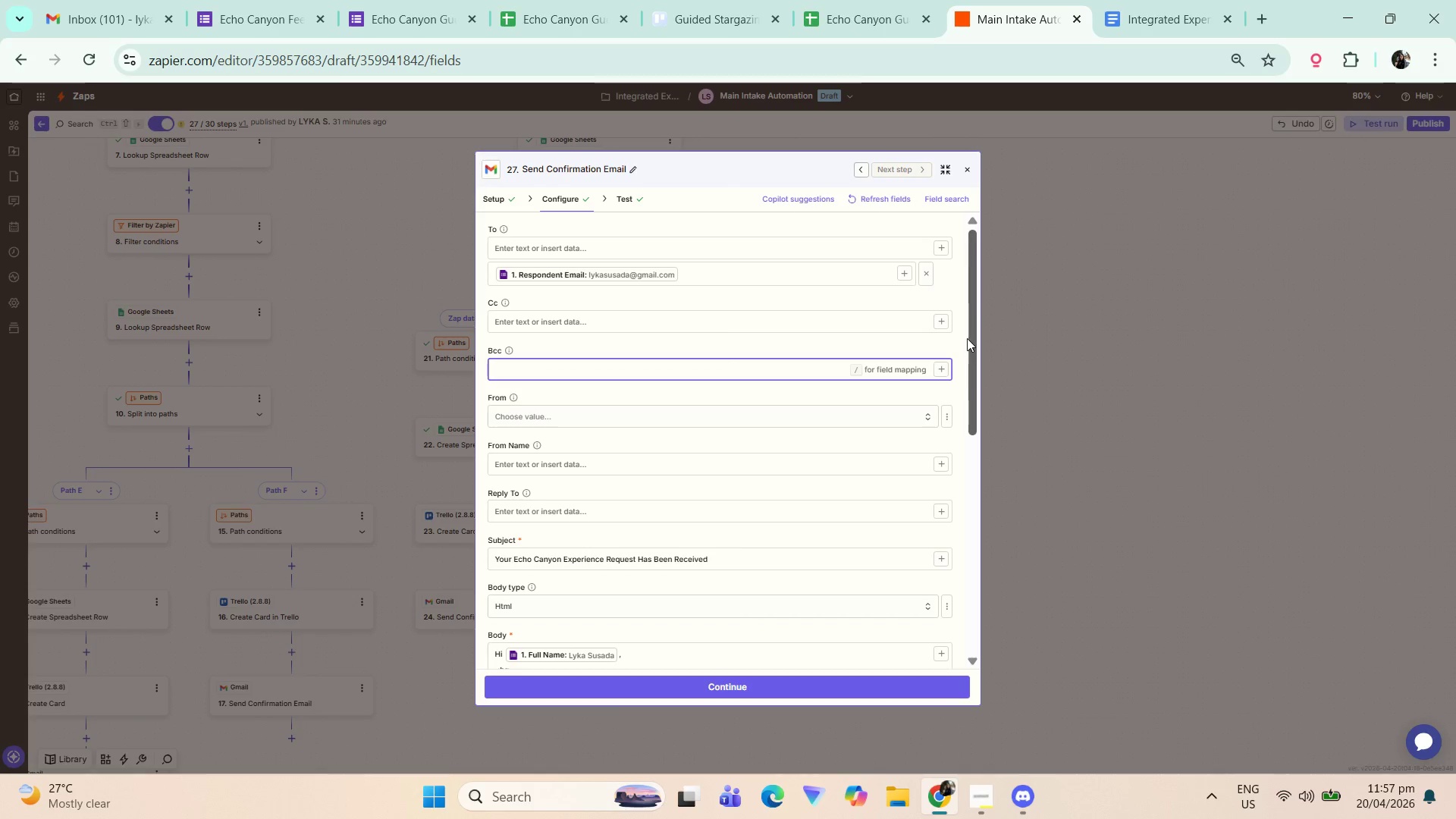 
left_click_drag(start_coordinate=[974, 324], to_coordinate=[990, 526])
 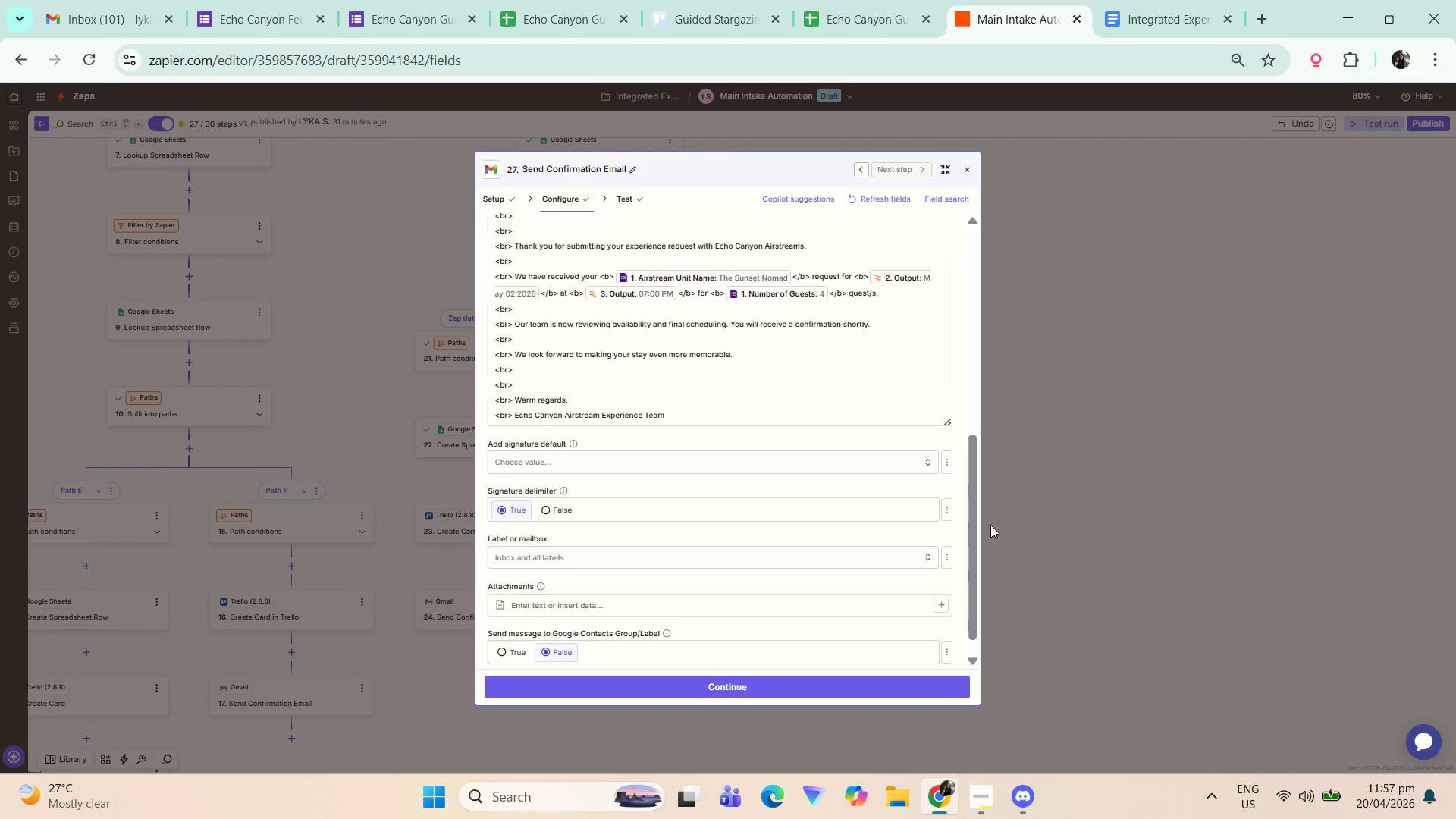 
key(Meta+Shift+S)
 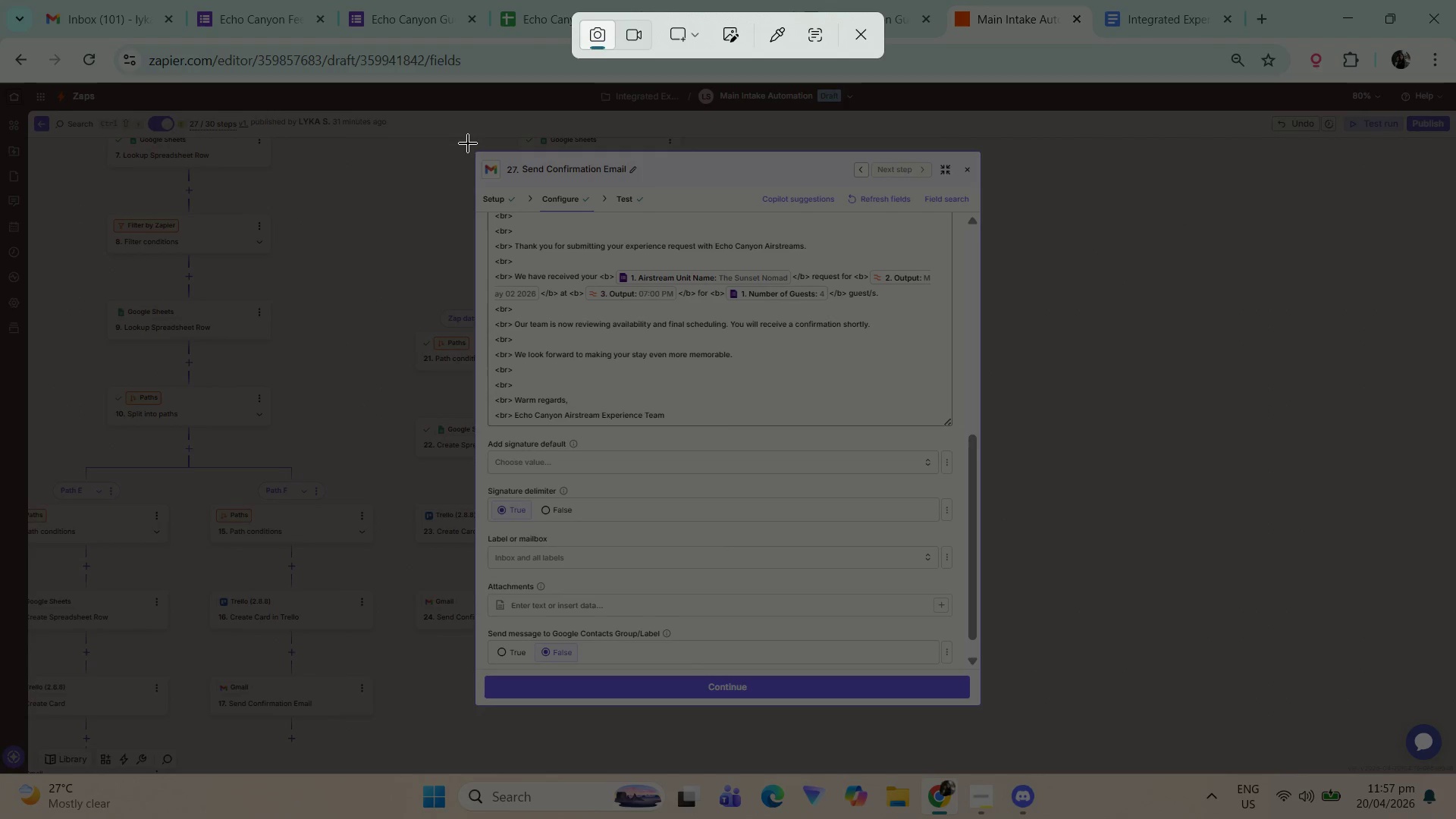 
left_click_drag(start_coordinate=[472, 149], to_coordinate=[983, 708])
 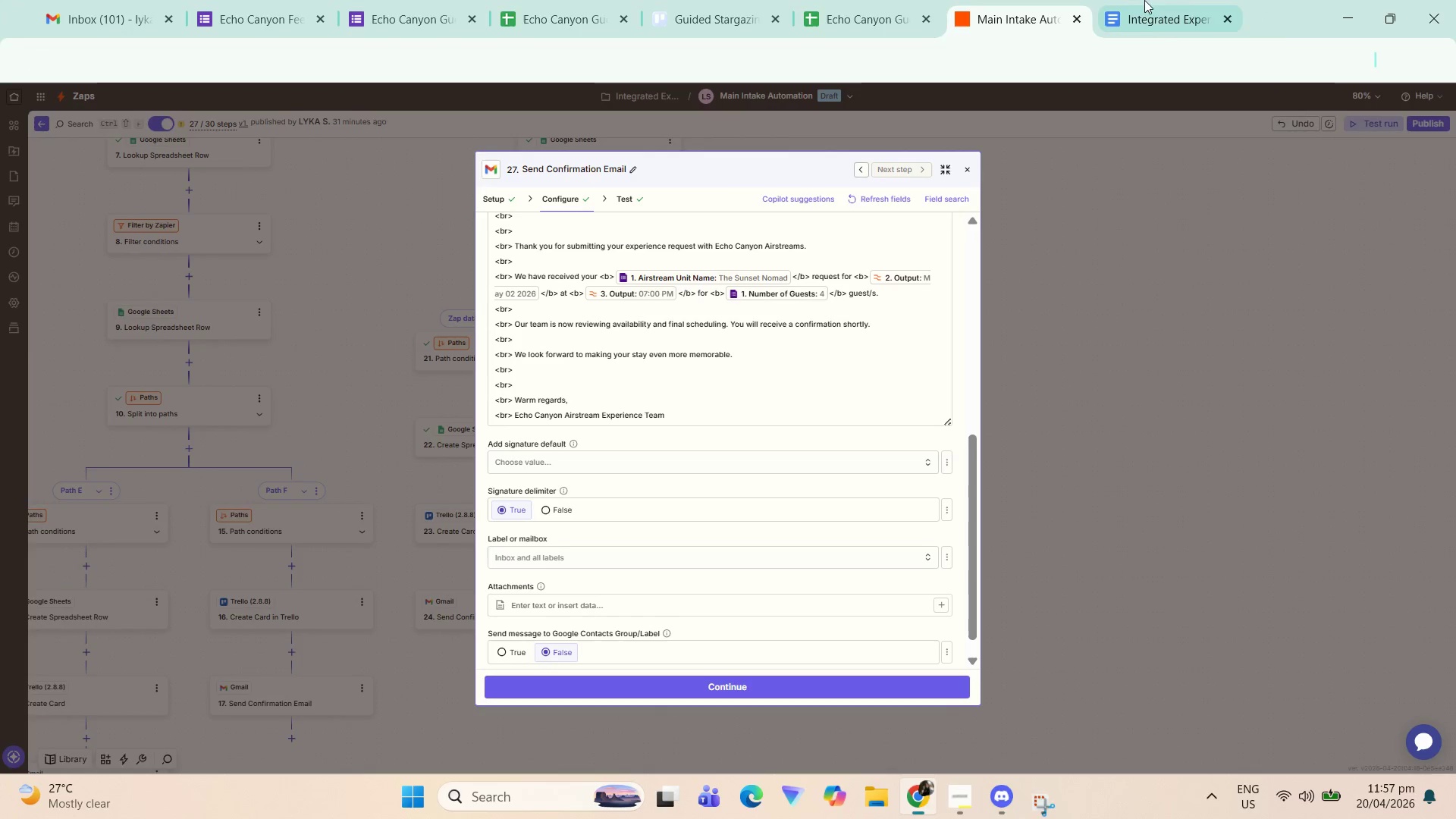 
left_click([1185, 0])
 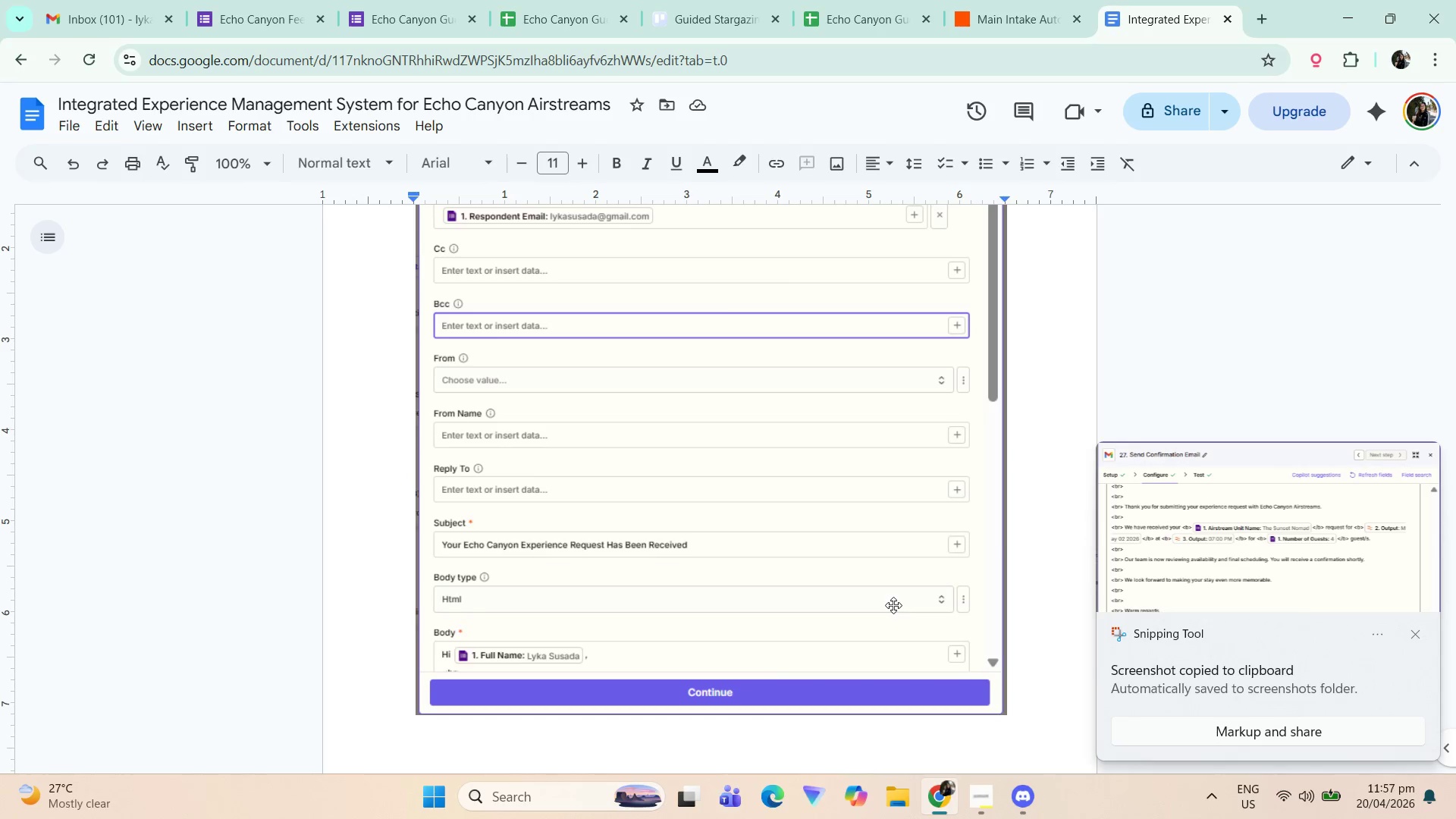 
key(Control+V)
 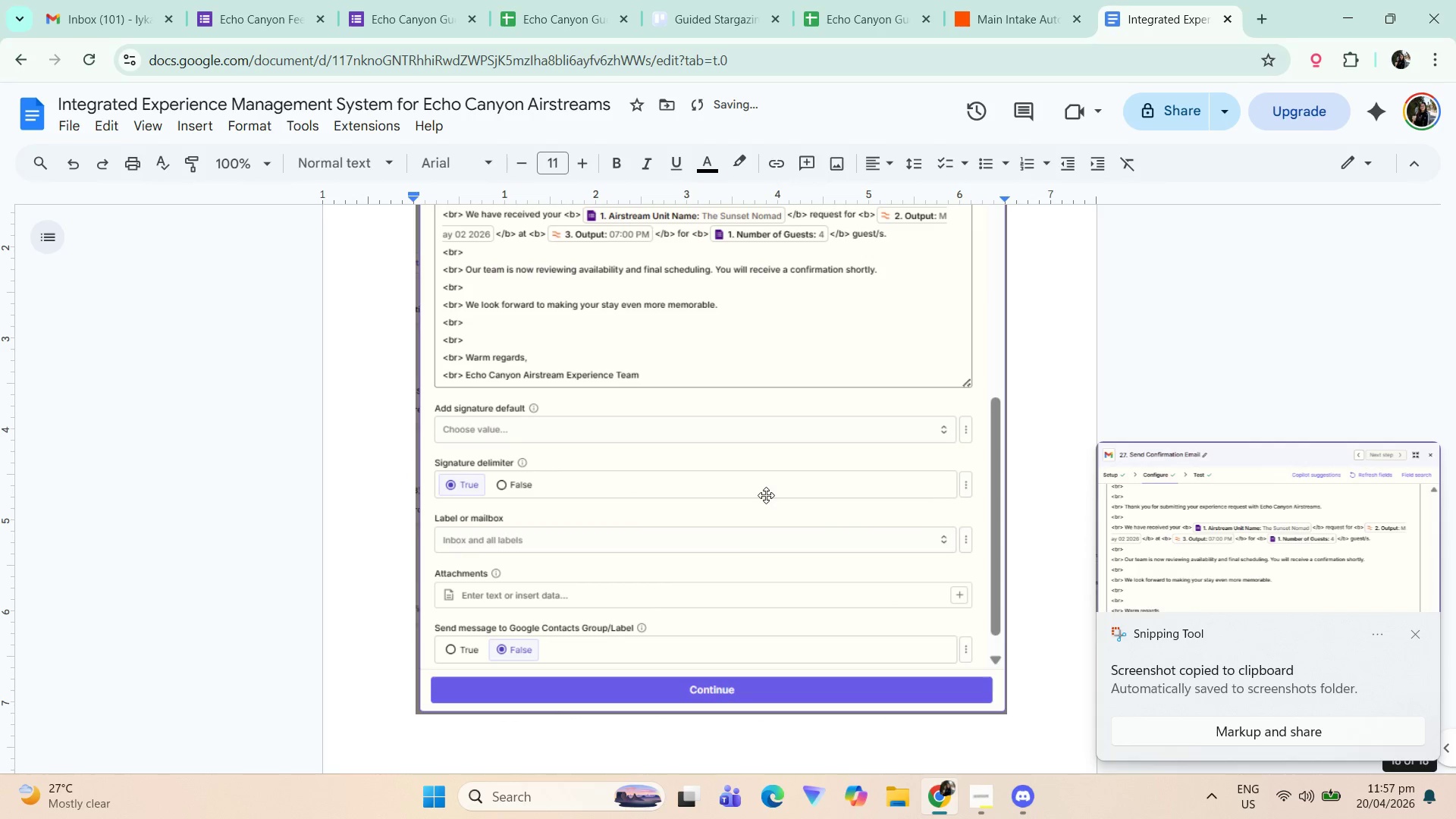 
key(Enter)
 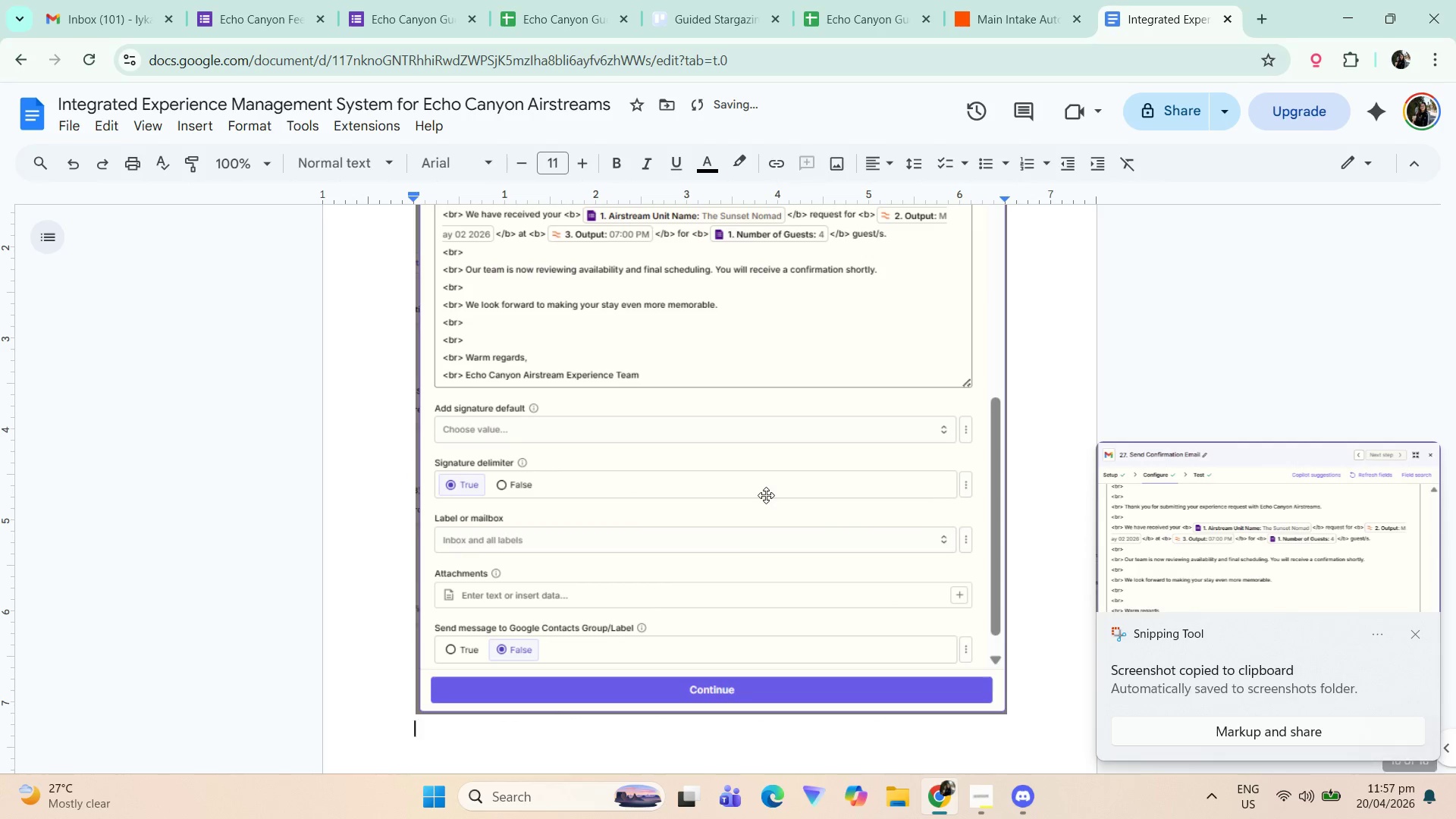 
key(Enter)
 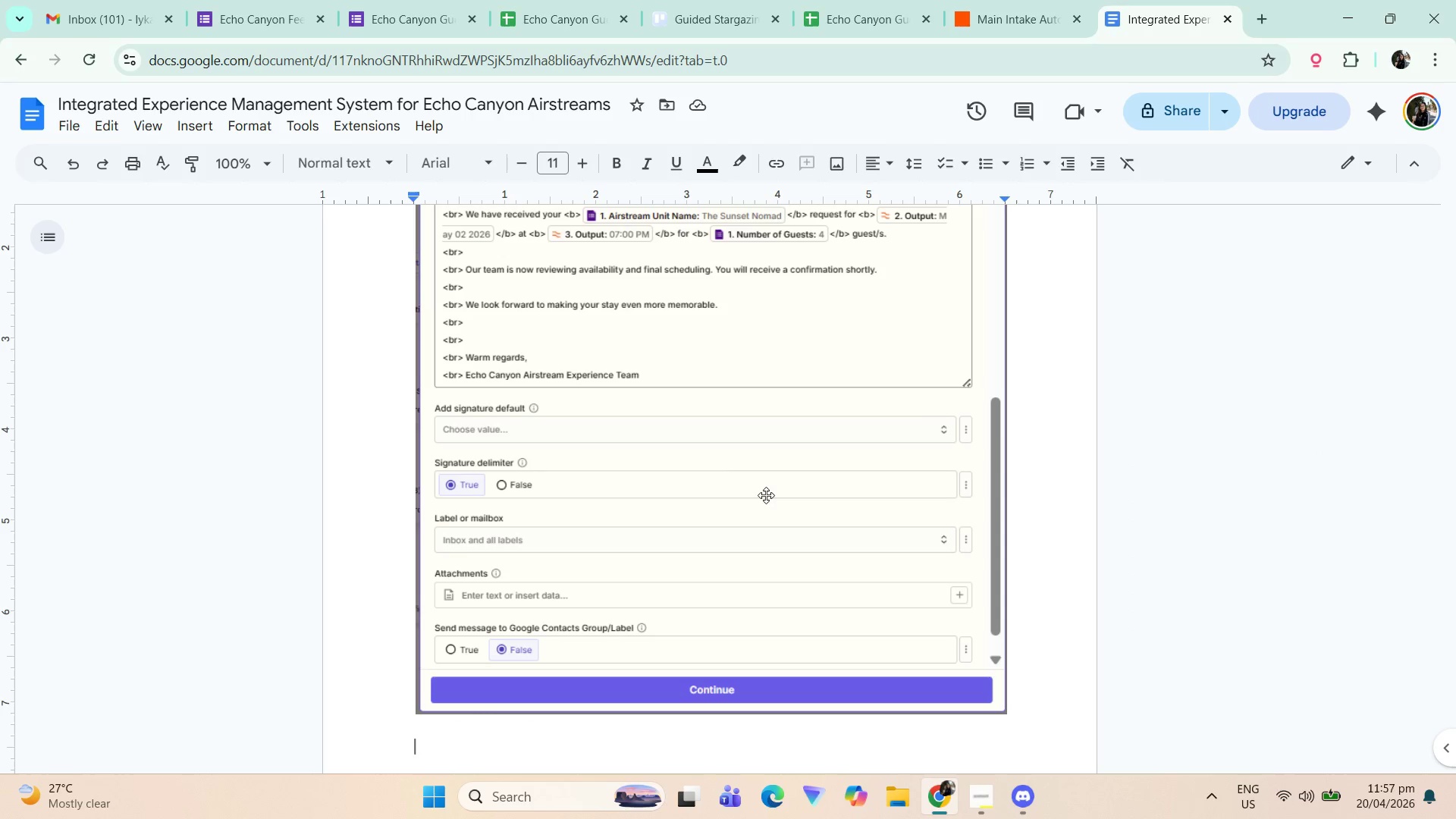 
wait(7.06)
 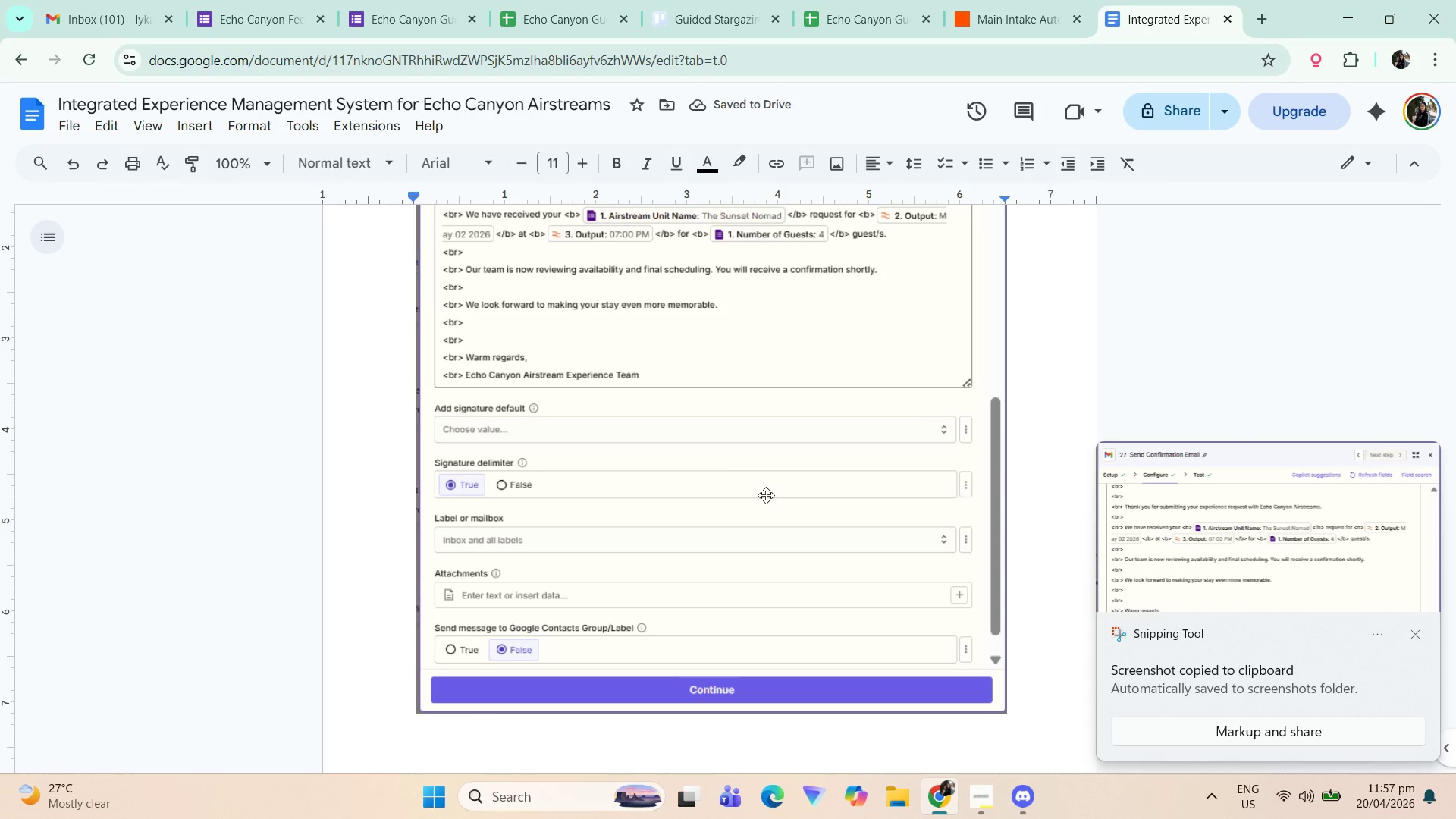 
left_click([102, 0])
 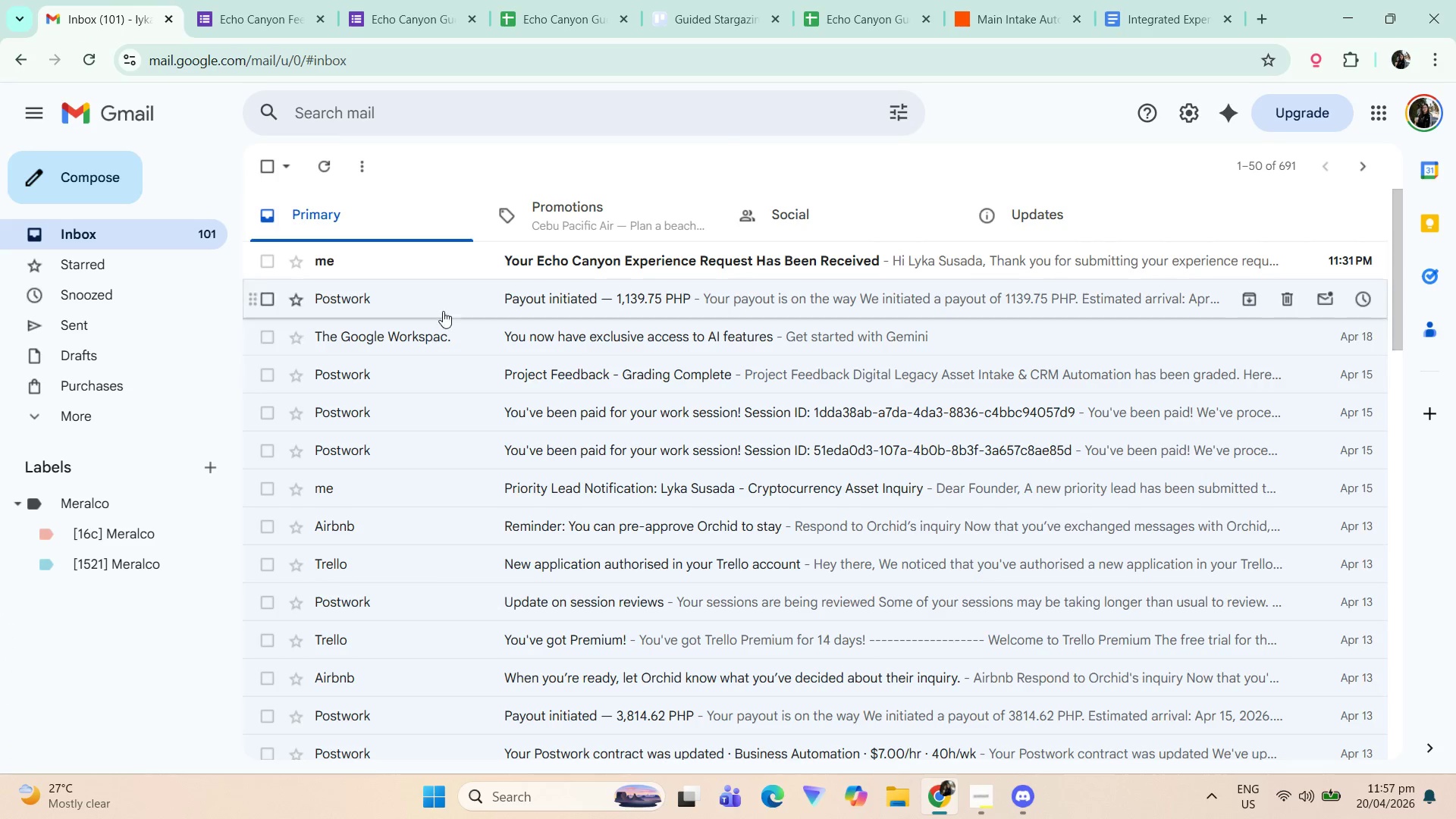 
left_click([457, 260])
 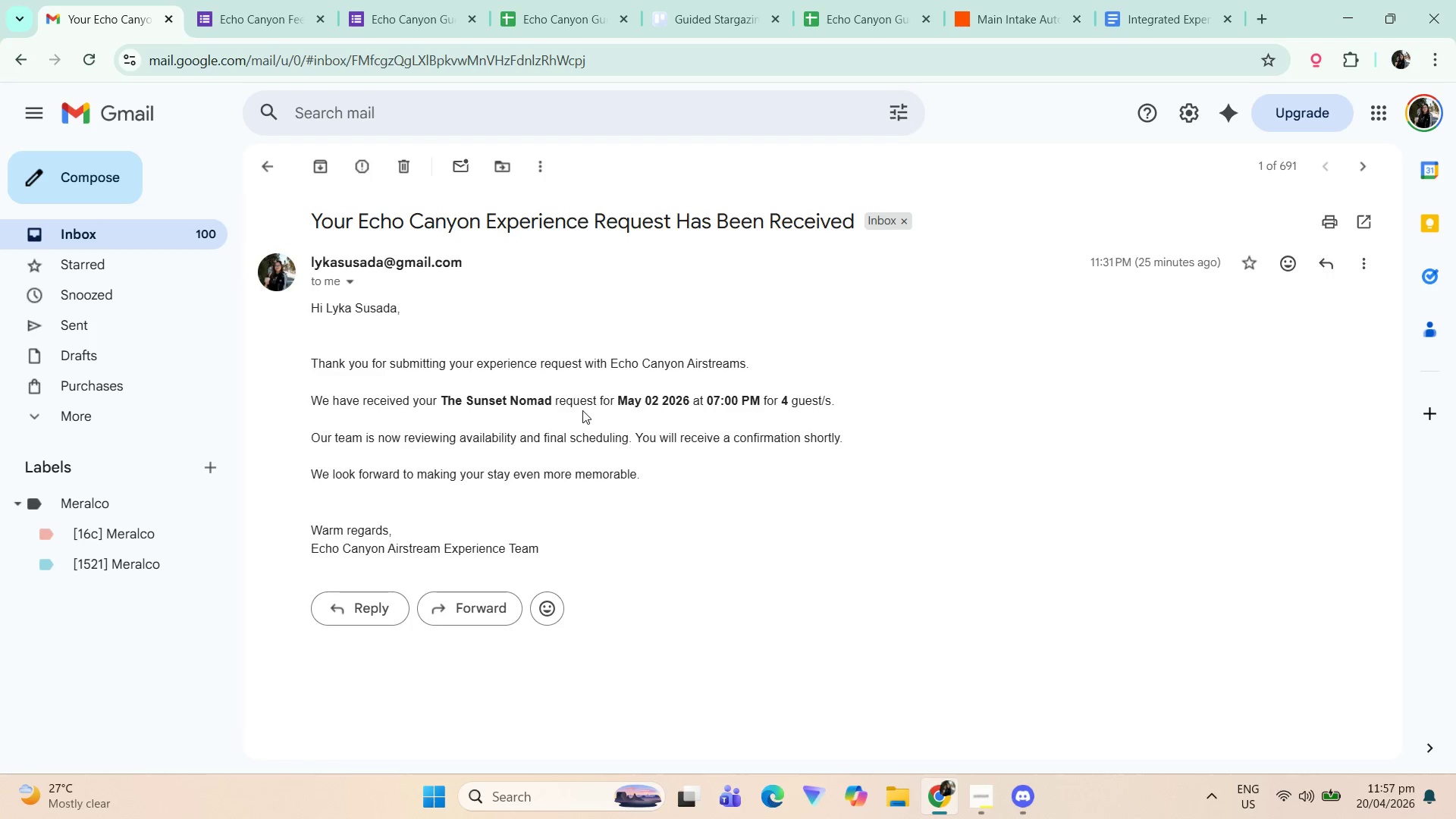 
wait(5.58)
 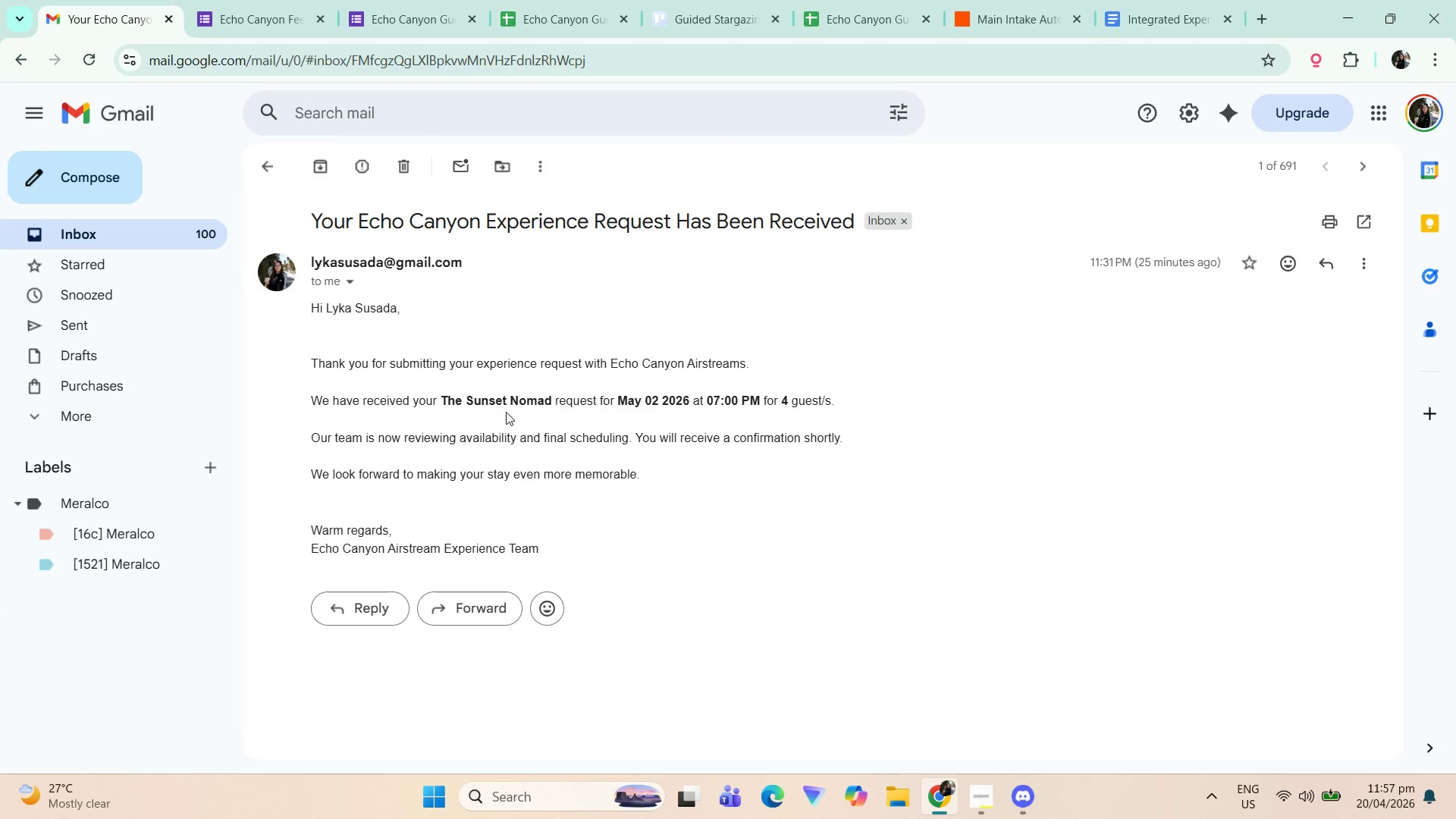 
left_click([203, 234])
 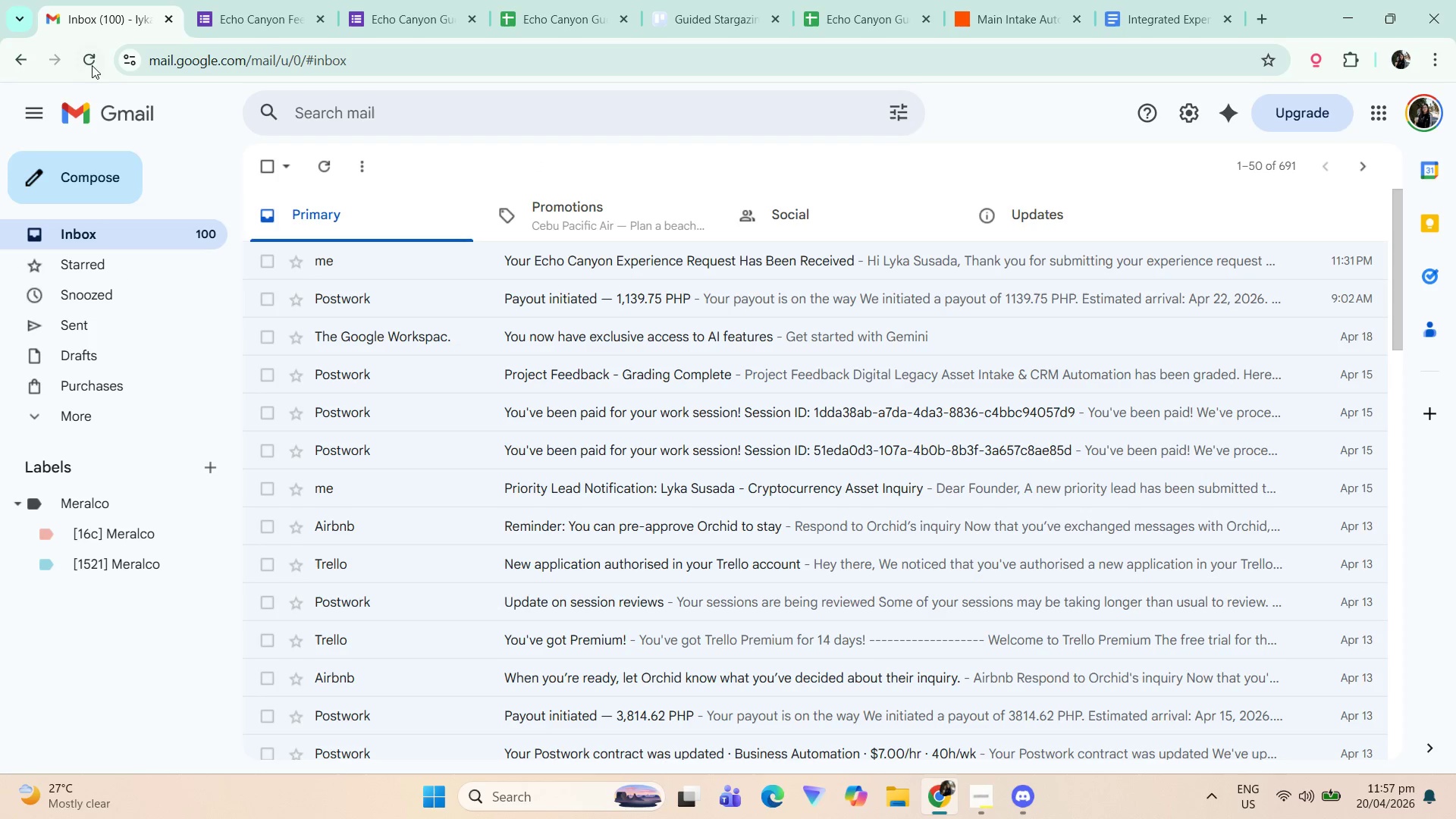 
left_click([80, 55])
 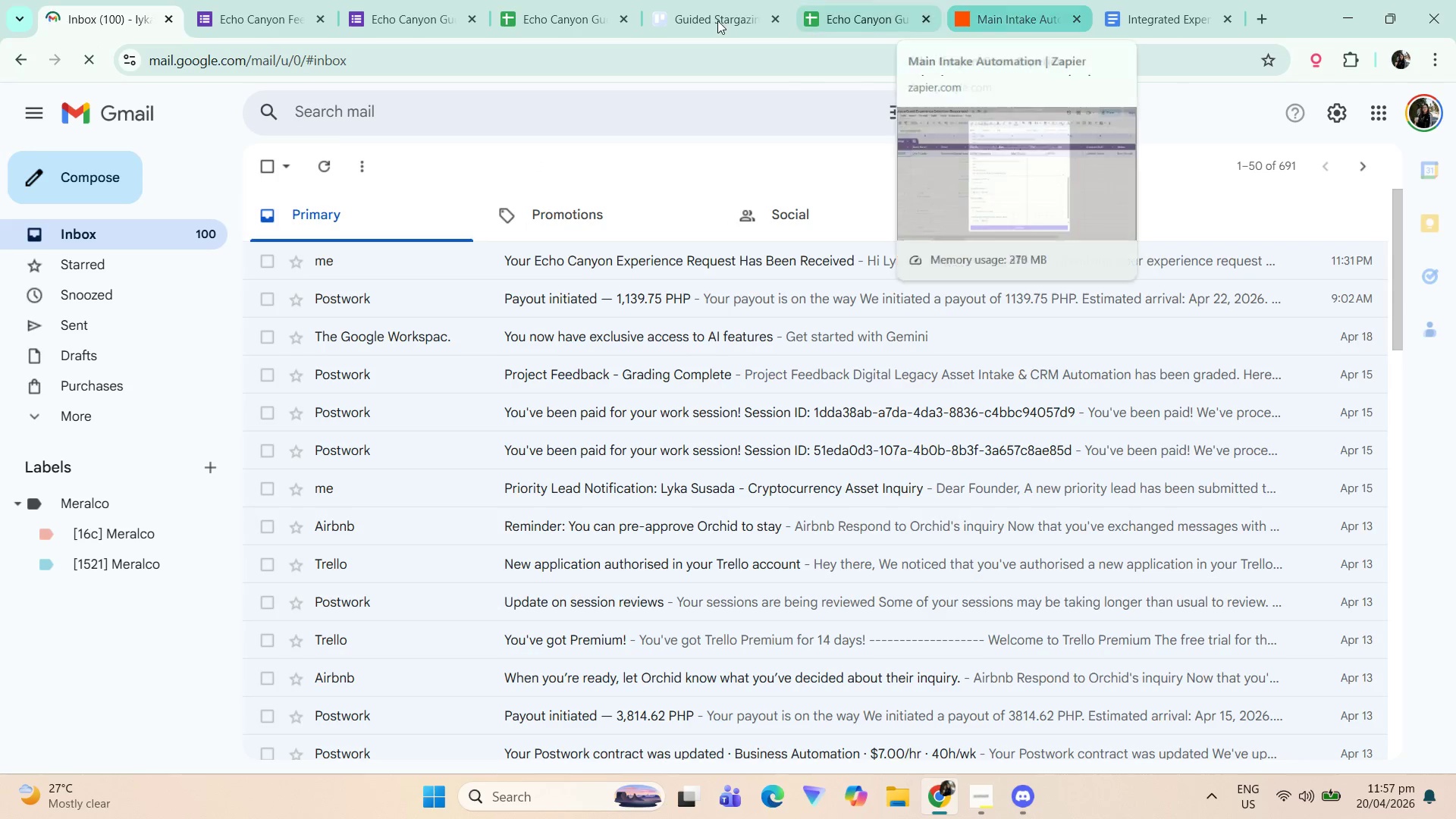 
left_click([956, 0])
 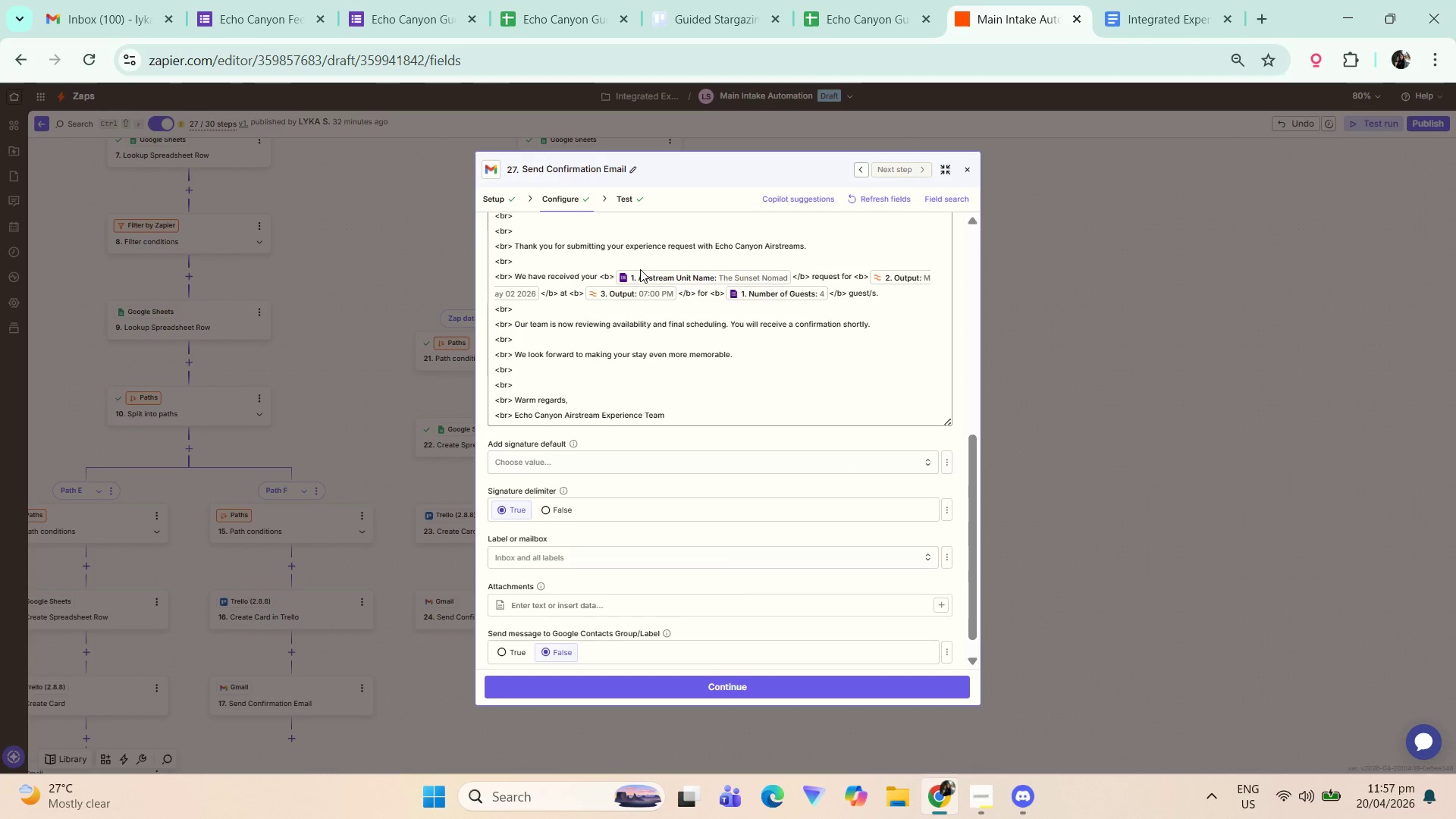 
left_click([148, 0])
 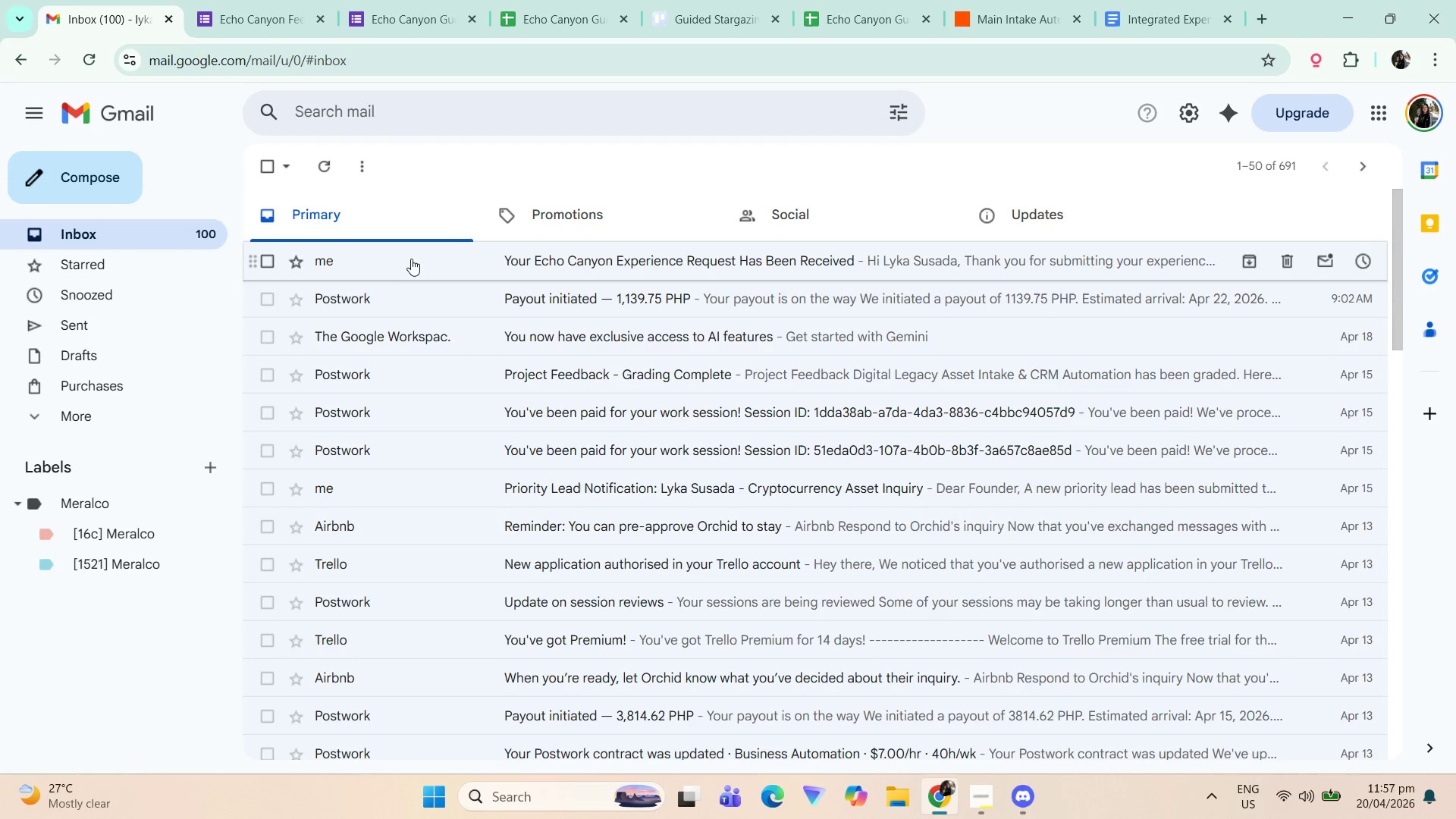 
left_click([415, 258])
 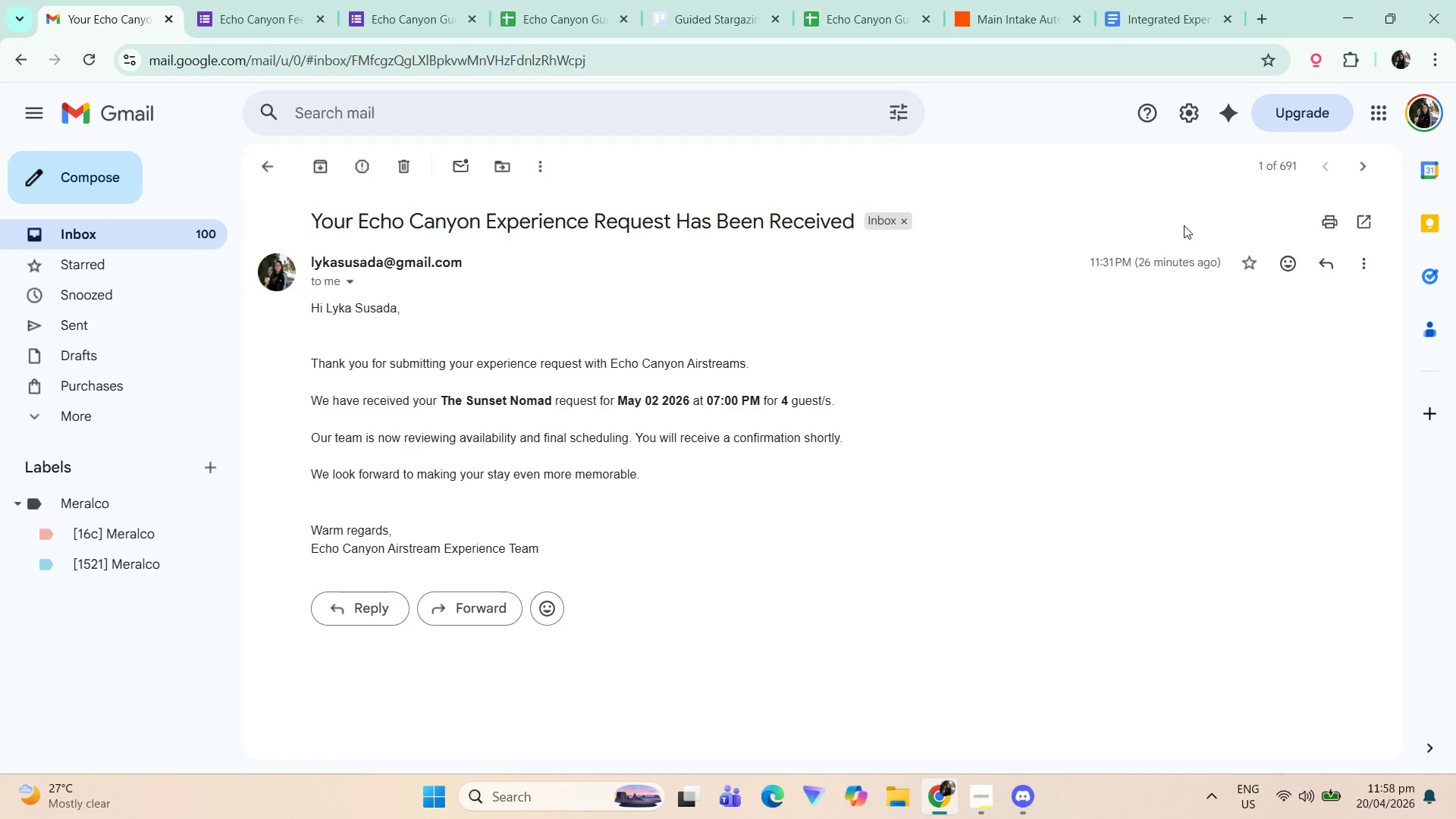 
left_click([404, 171])
 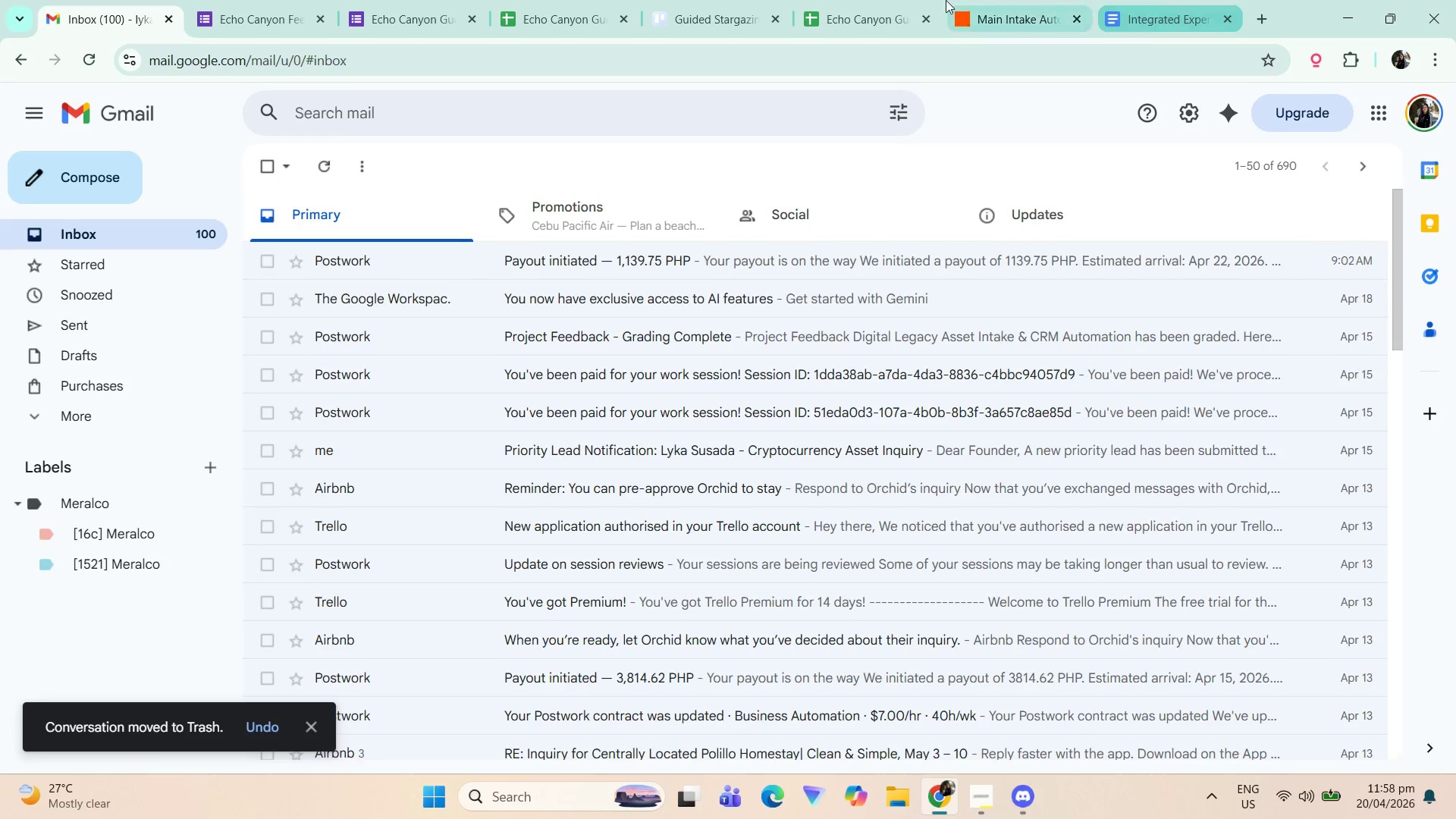 
double_click([1046, 0])
 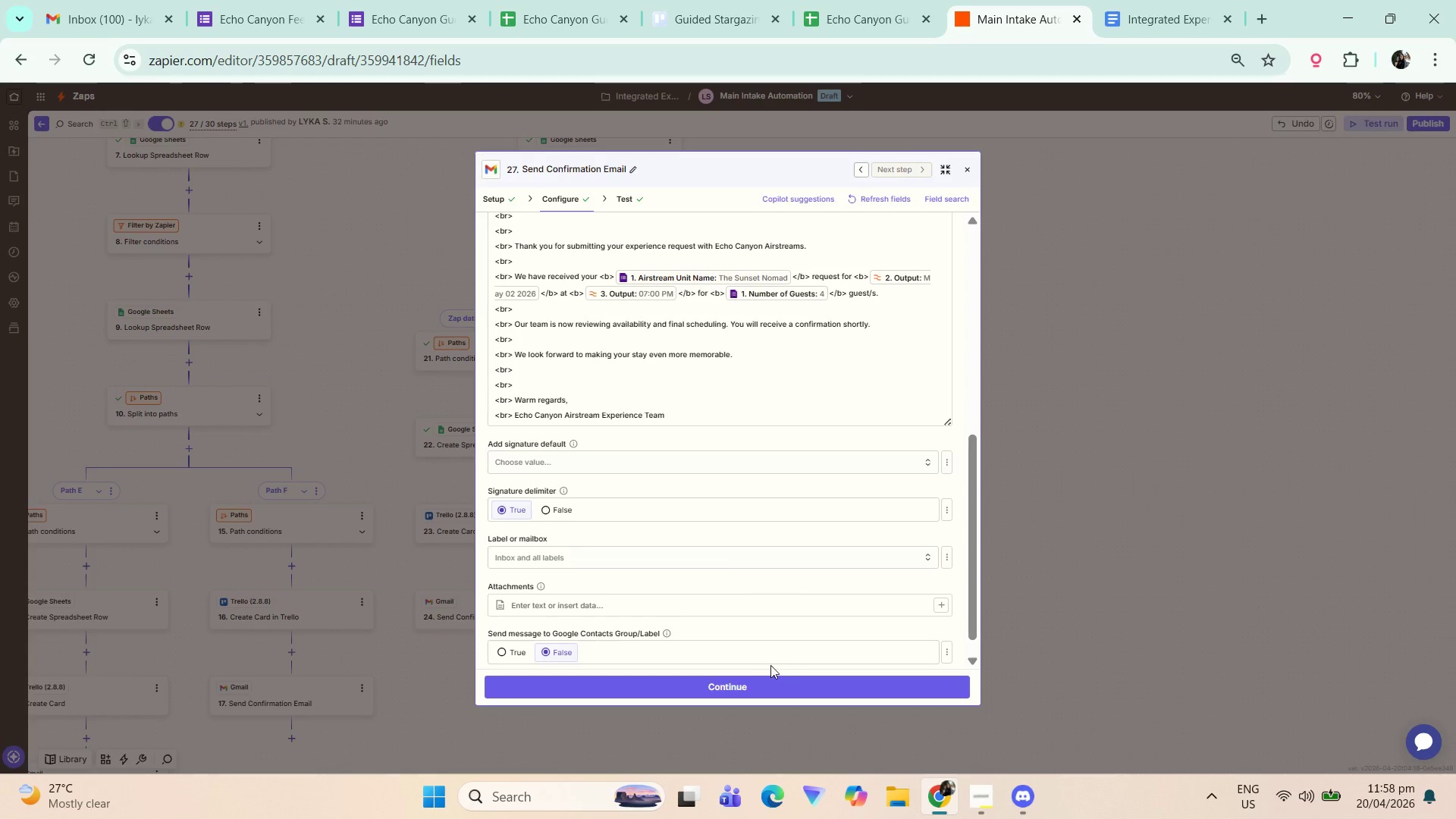 
left_click([745, 687])
 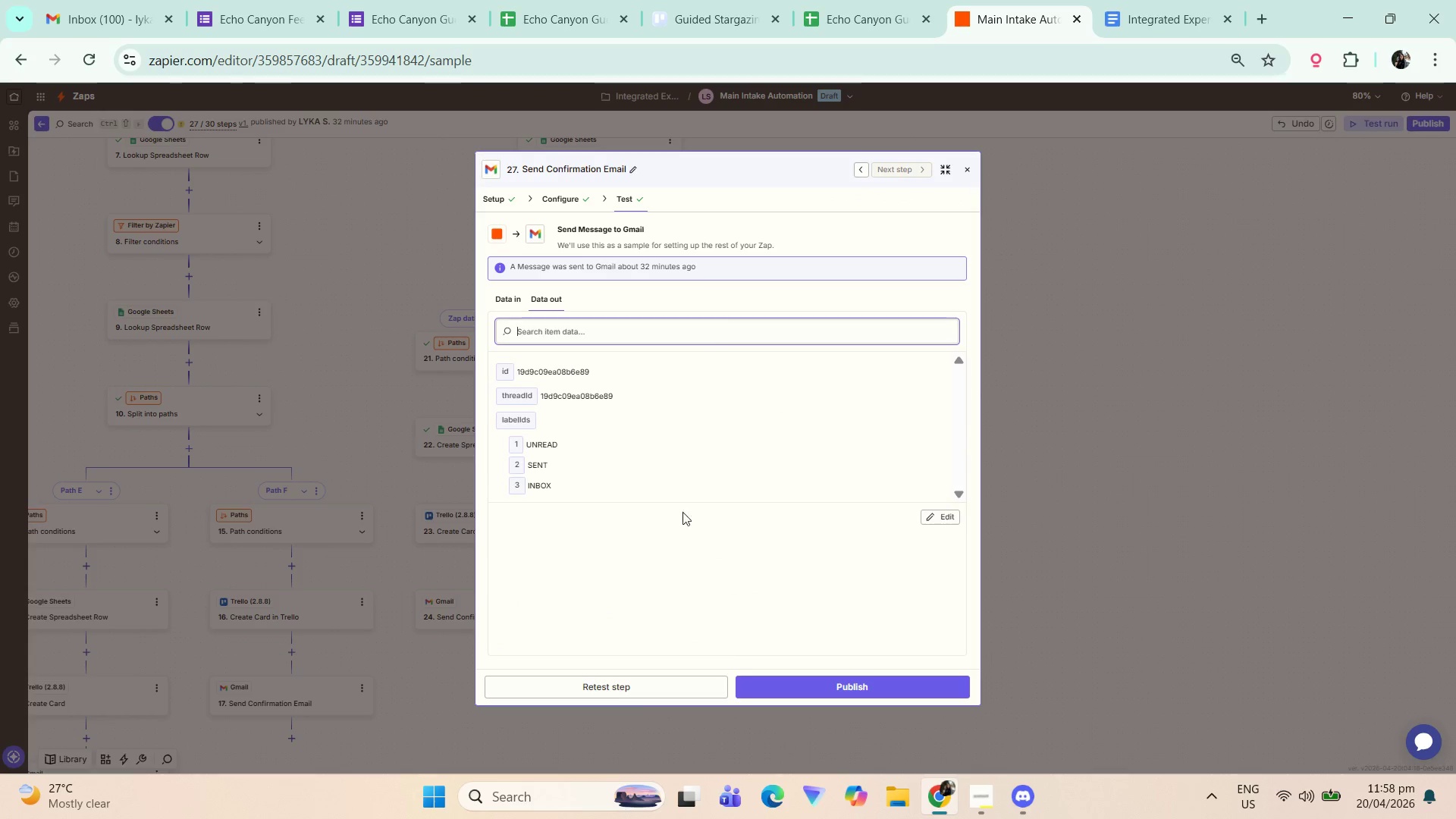 
left_click([644, 685])
 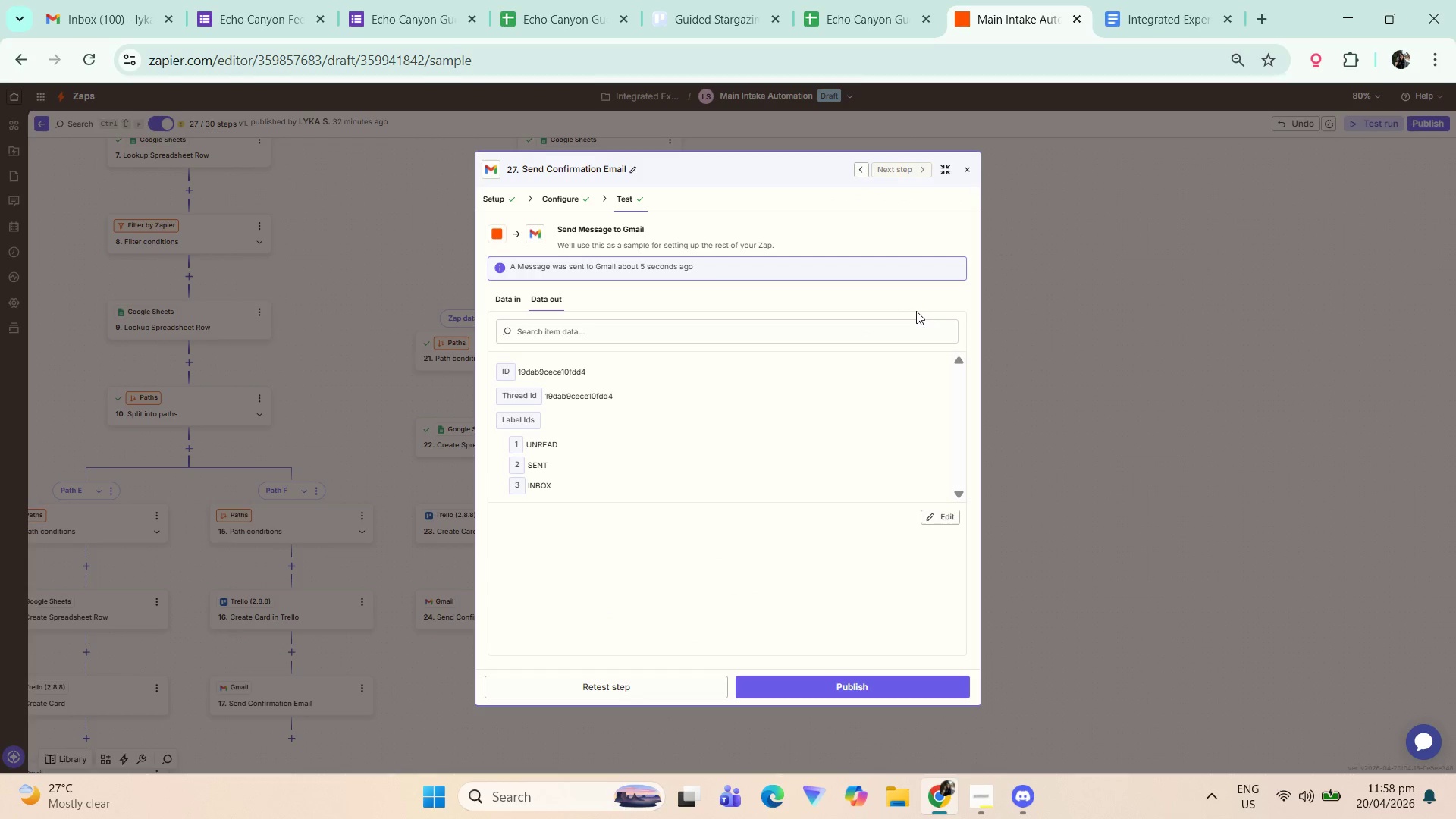 
wait(5.52)
 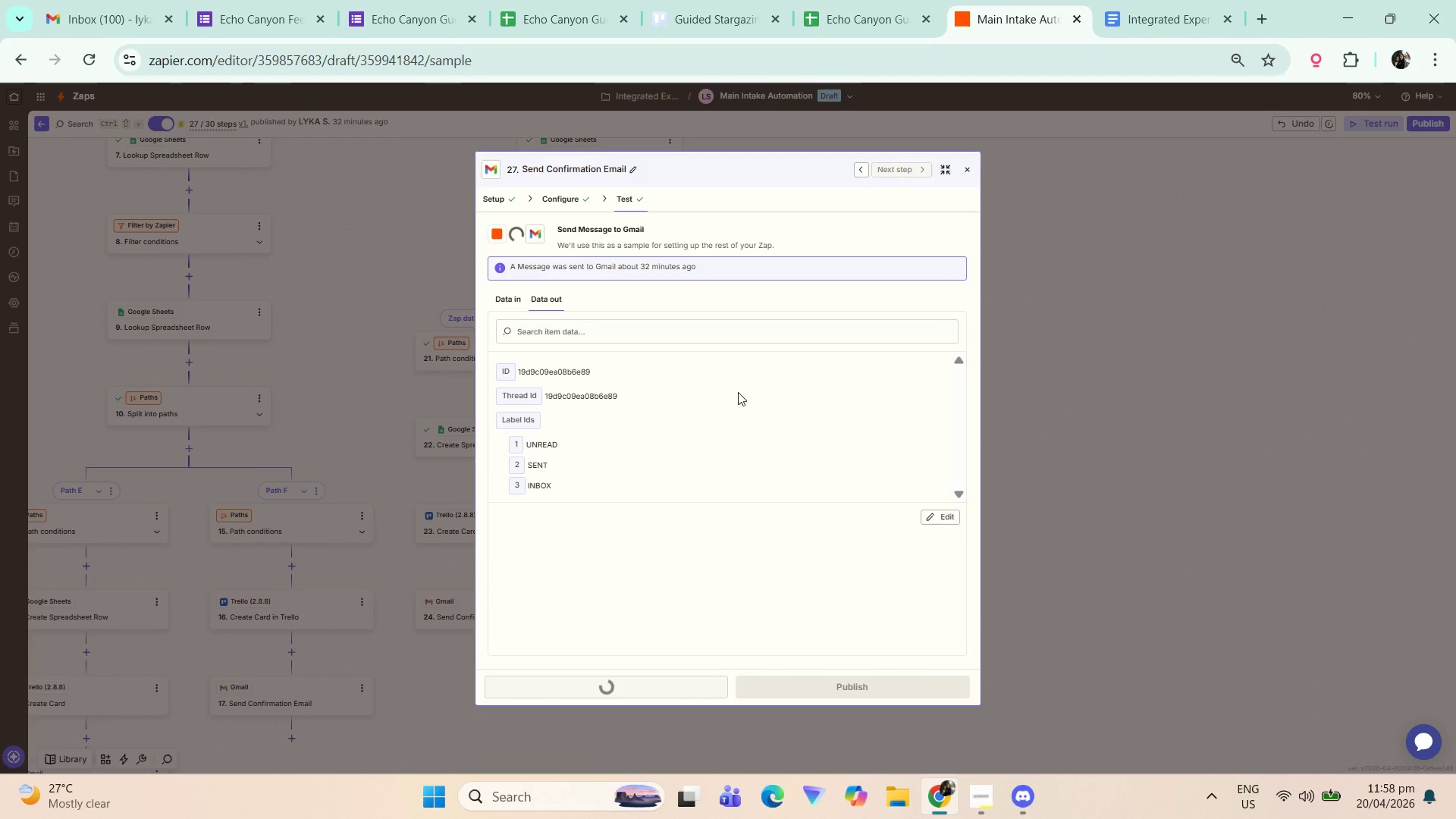 
left_click([965, 166])
 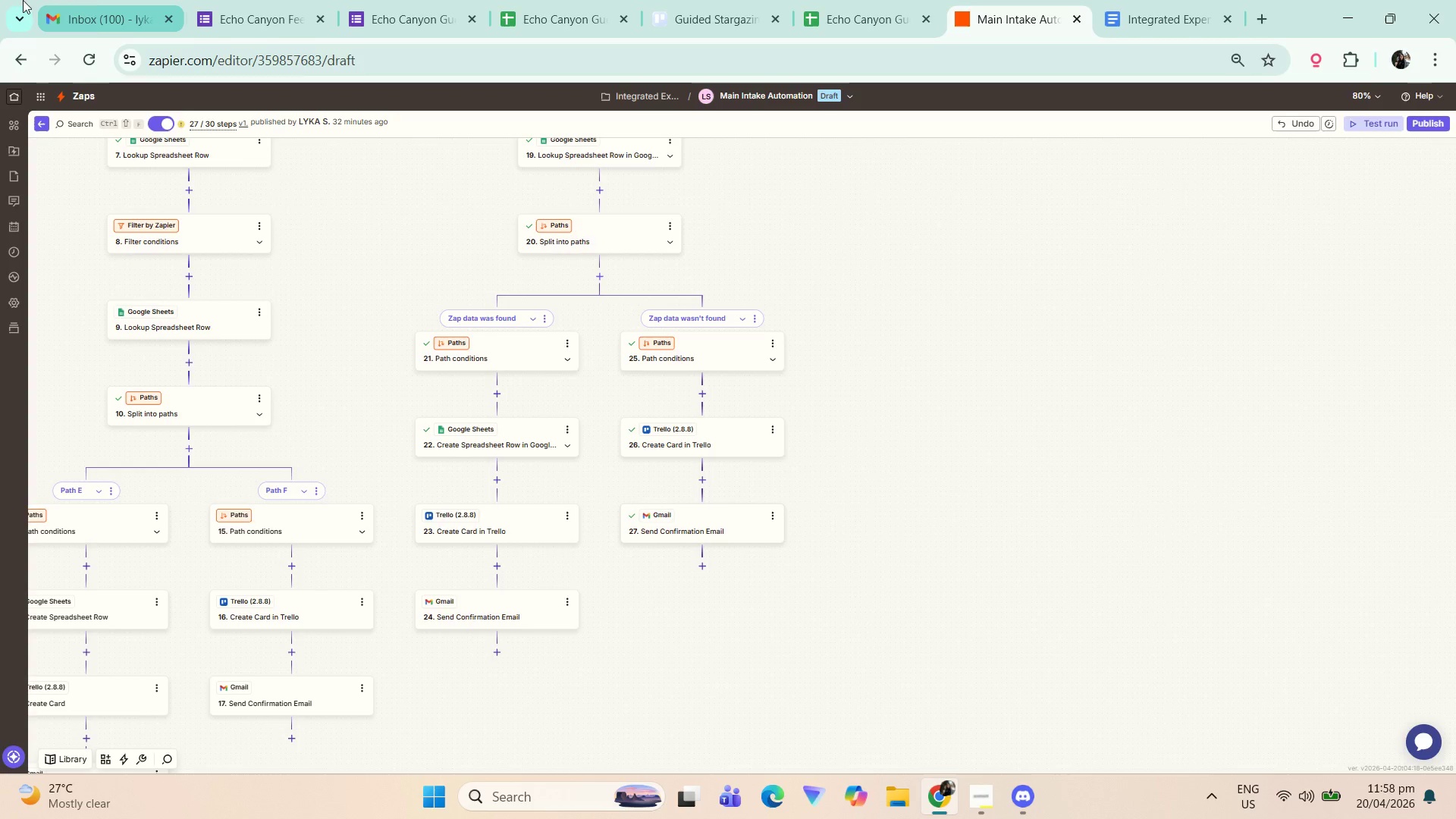 
left_click([136, 2])
 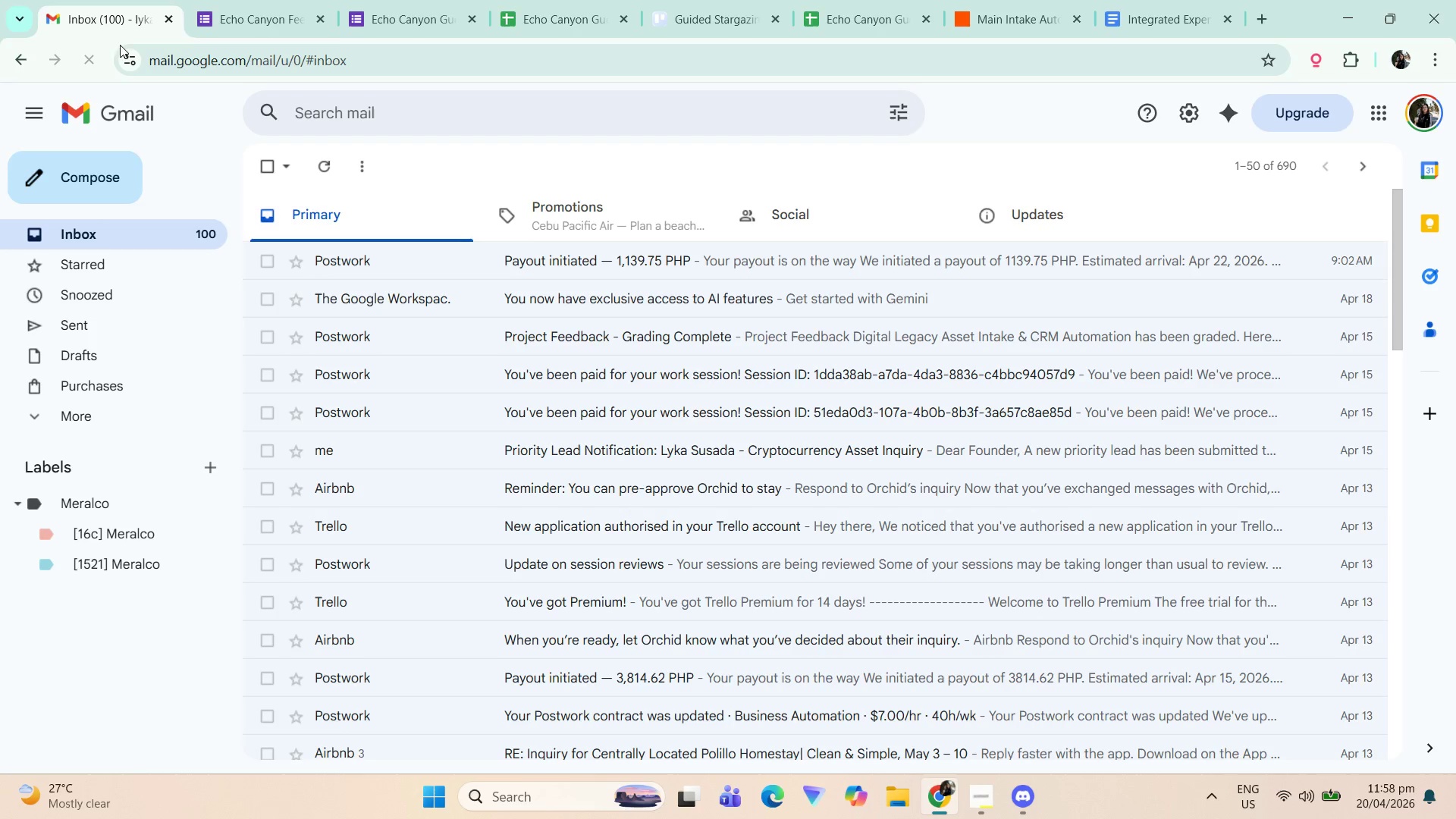 
left_click([89, 57])
 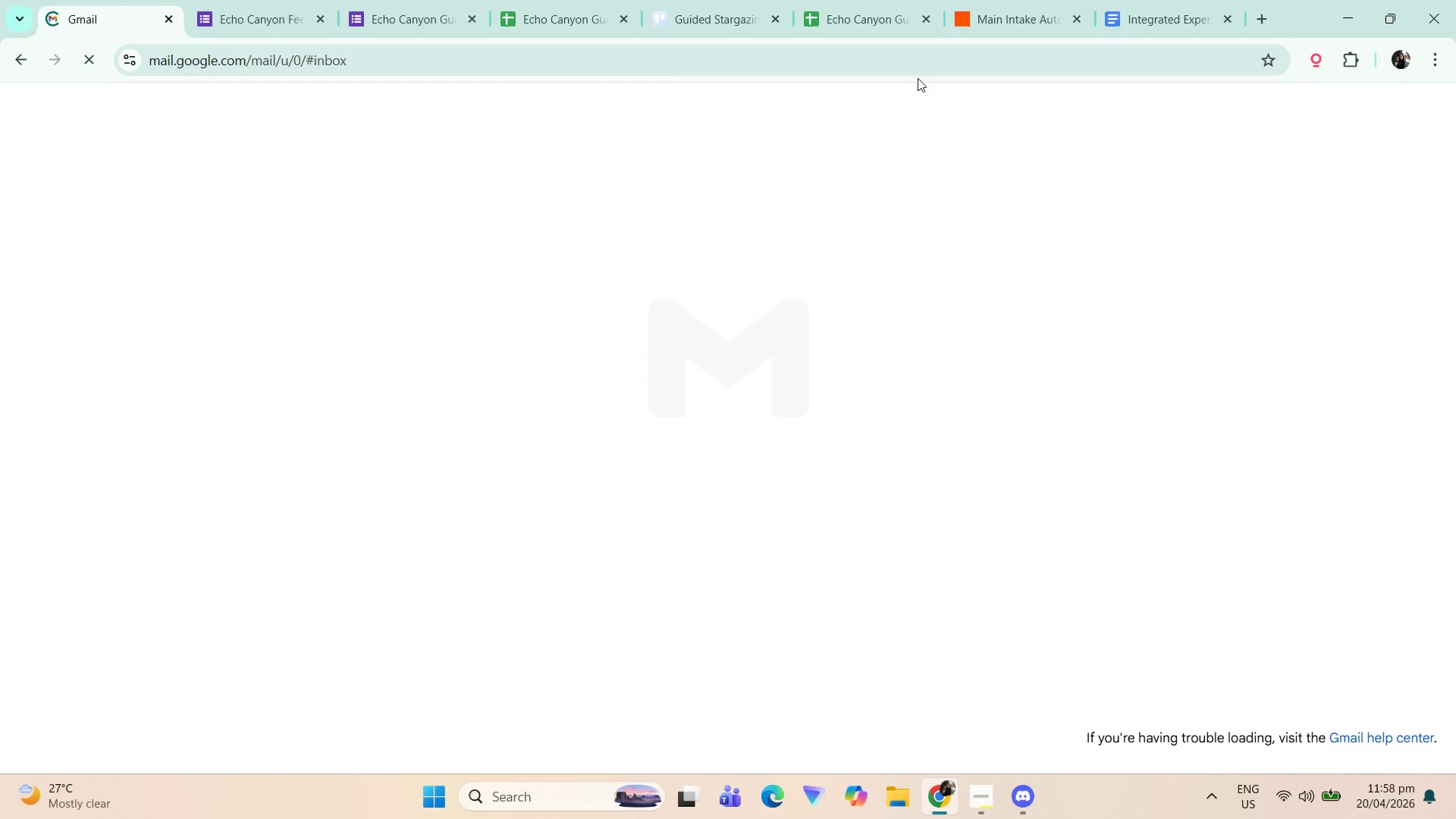 
left_click([1005, 0])
 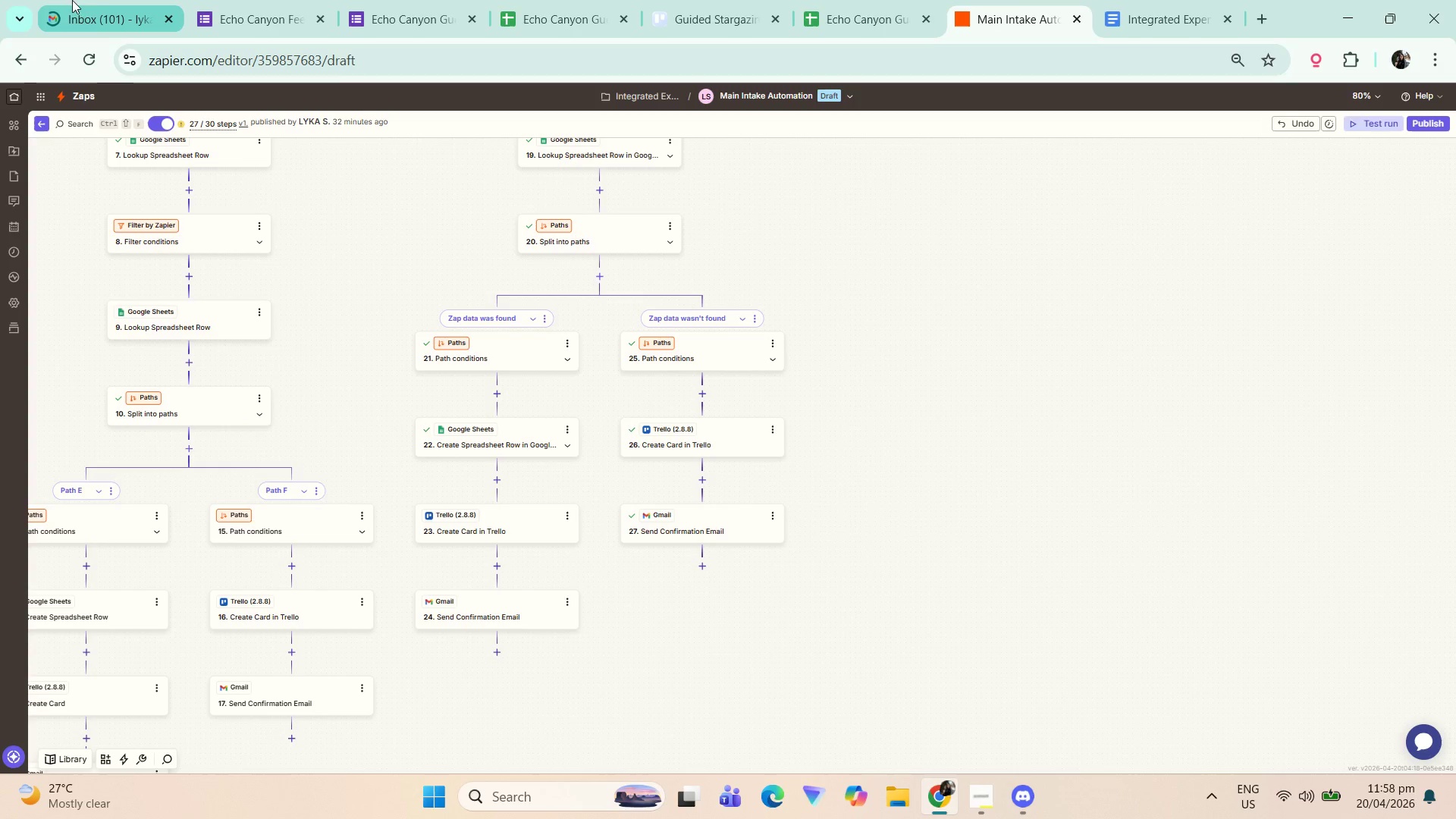 
left_click([107, 0])
 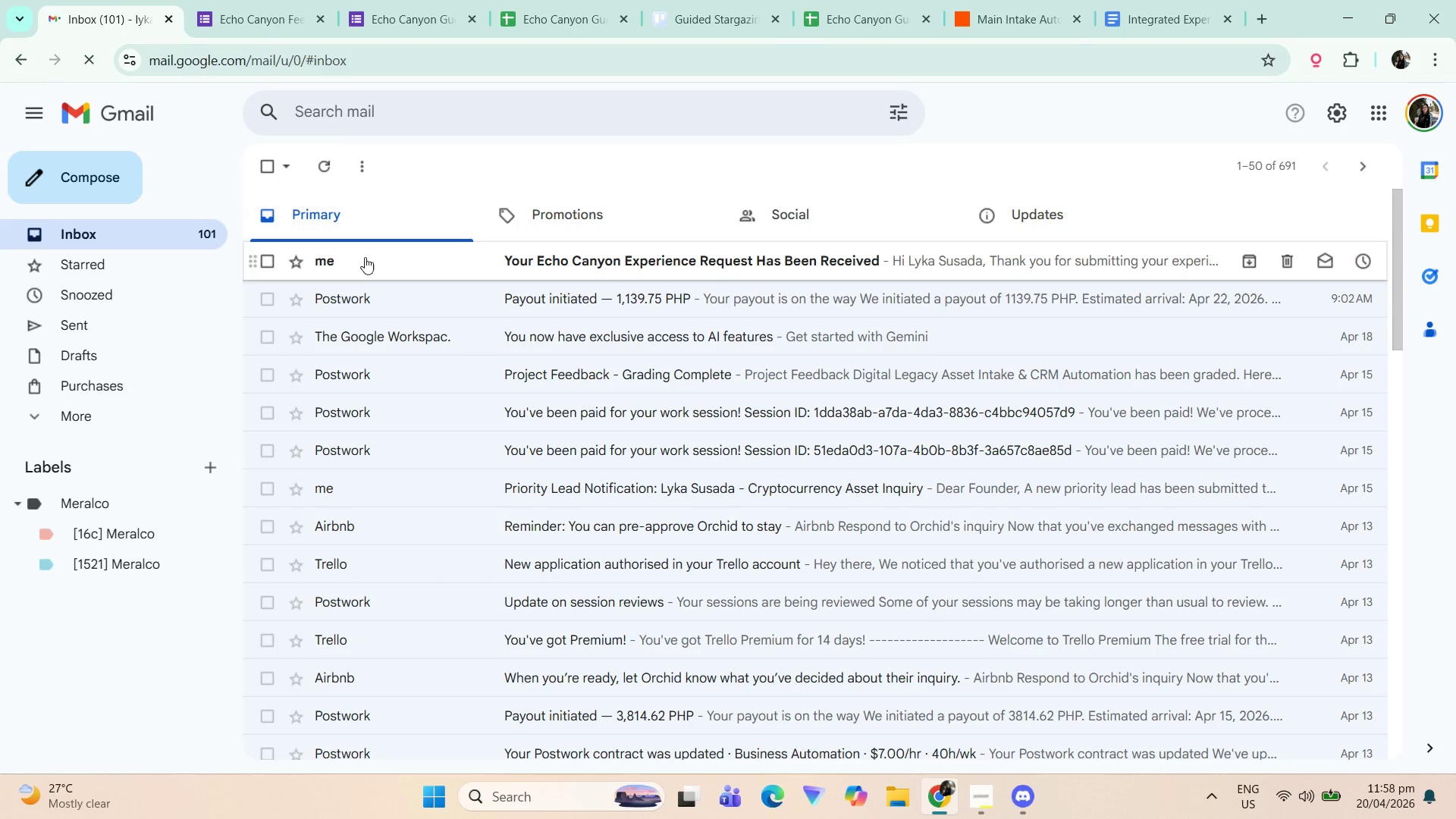 
left_click([370, 261])
 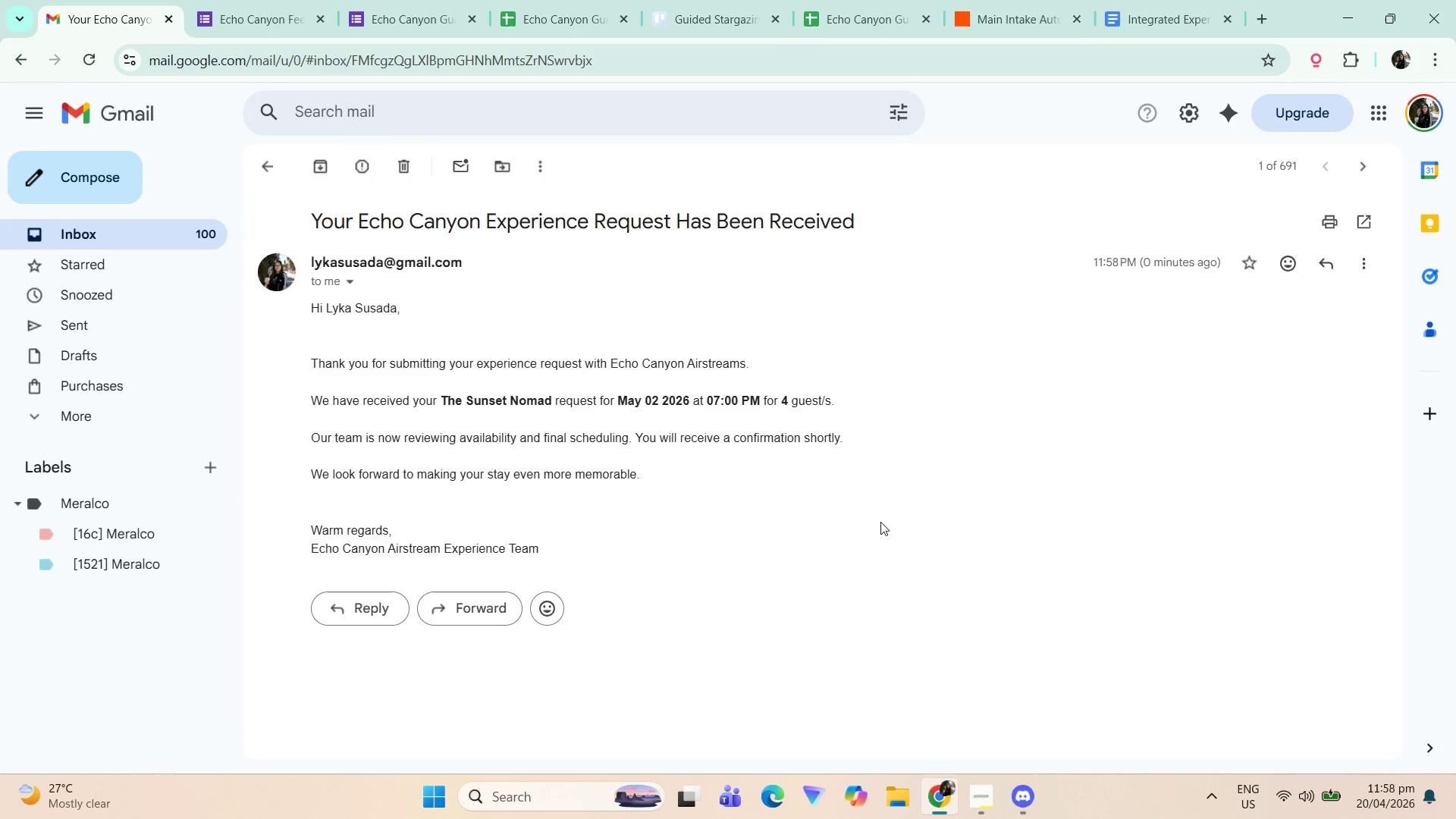 
key(Meta+Shift+S)
 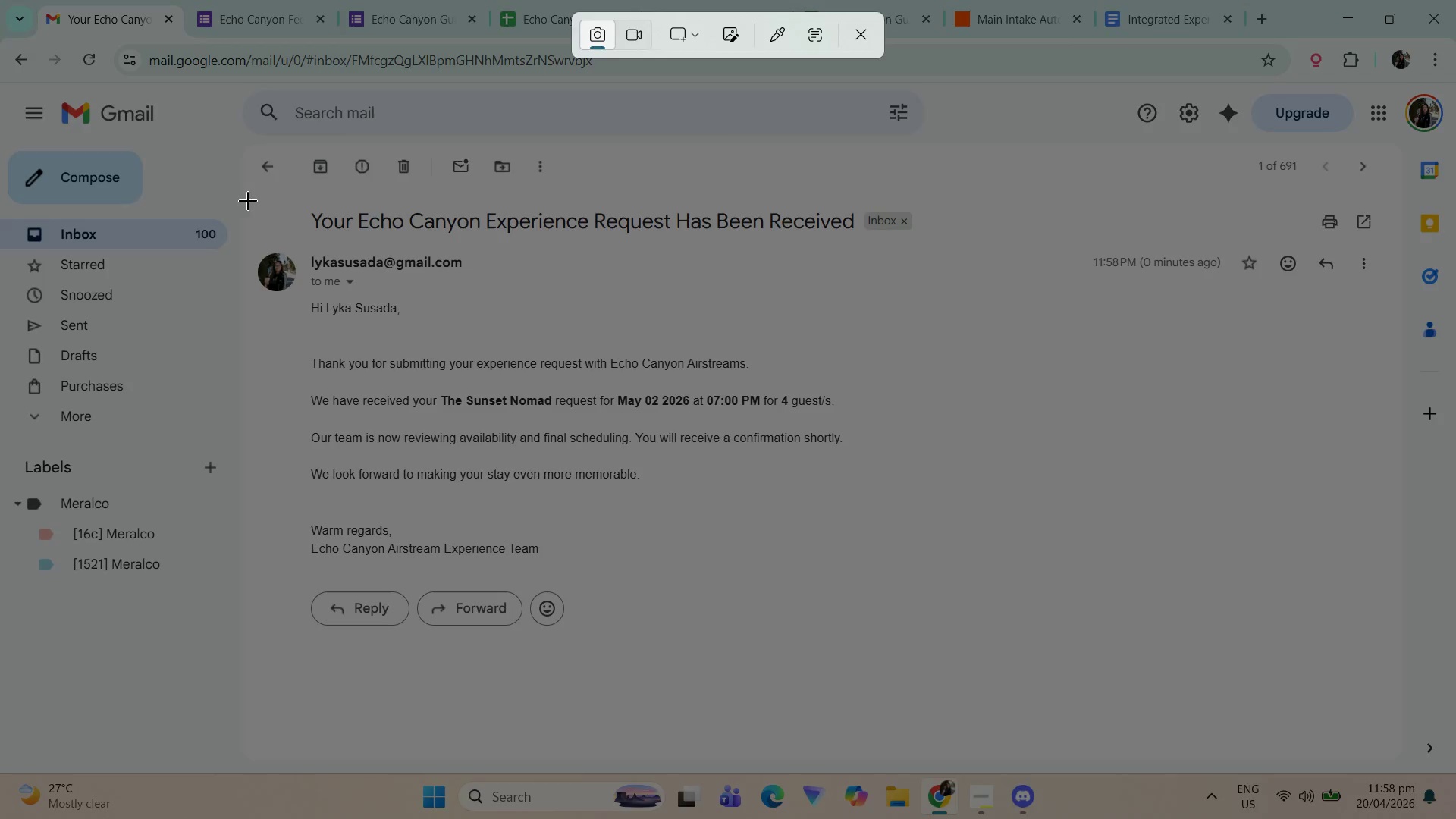 
left_click_drag(start_coordinate=[253, 190], to_coordinate=[1228, 661])
 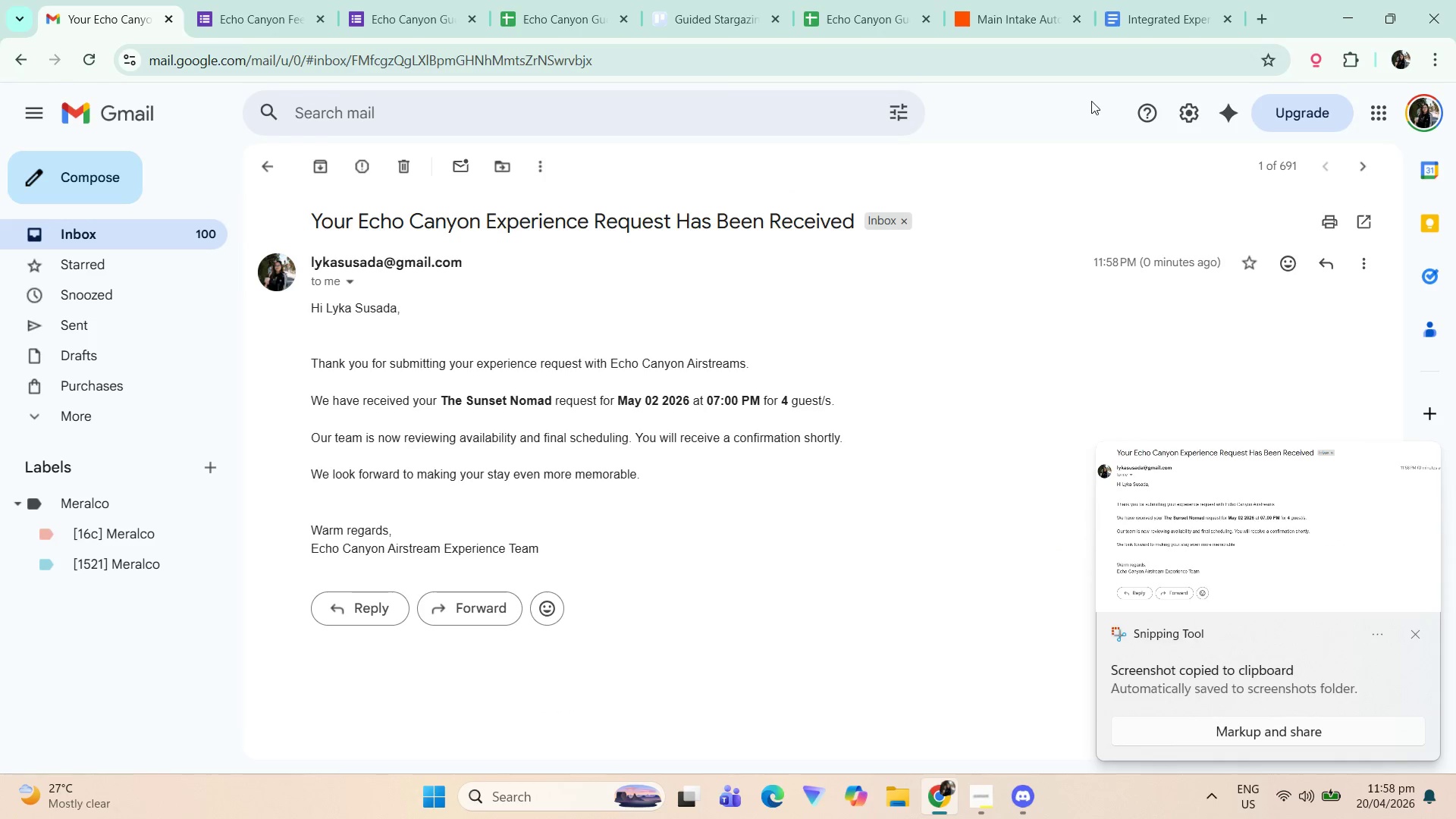 
left_click([1129, 0])
 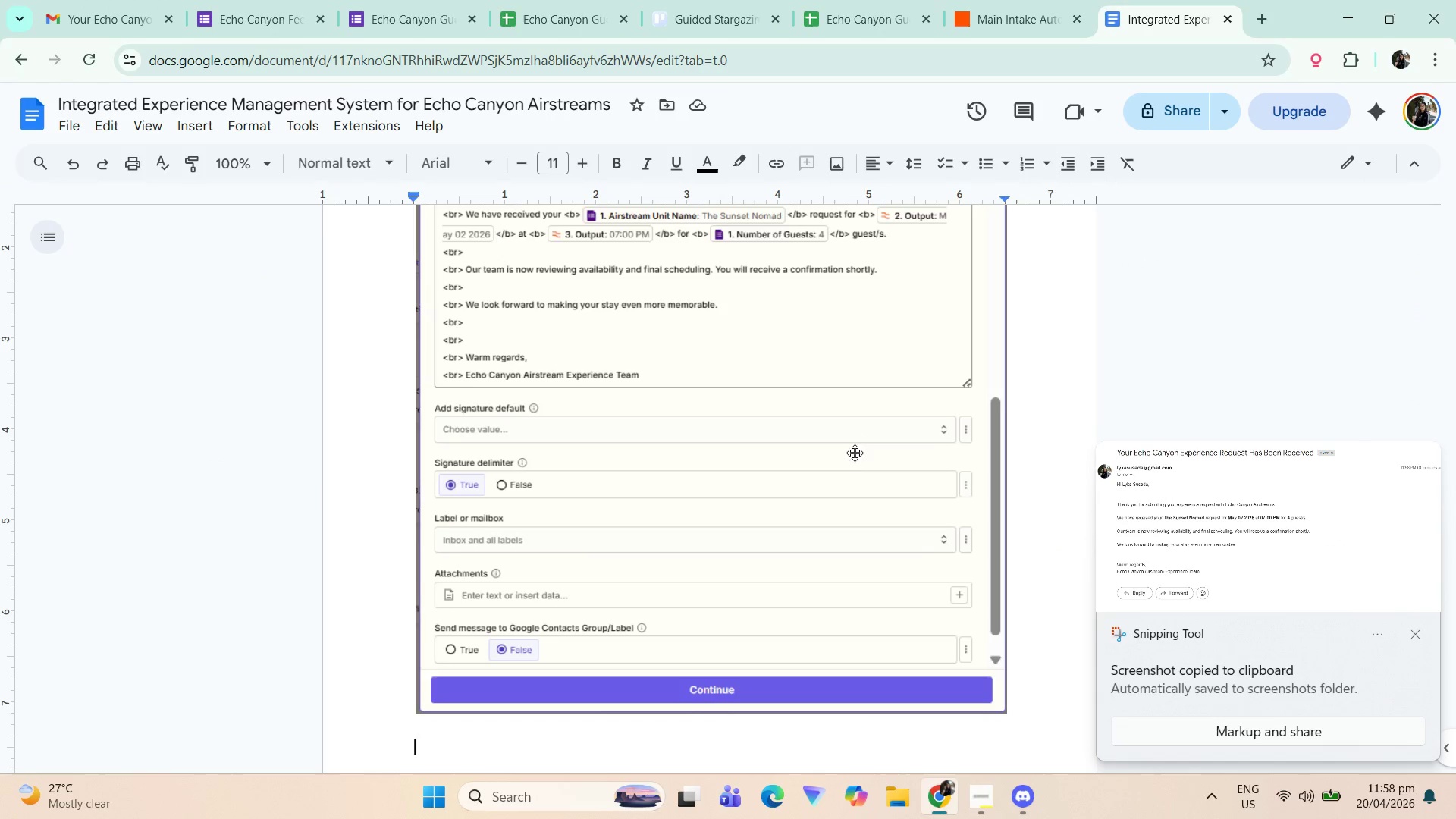 
scroll: coordinate [871, 497], scroll_direction: down, amount: 3.0
 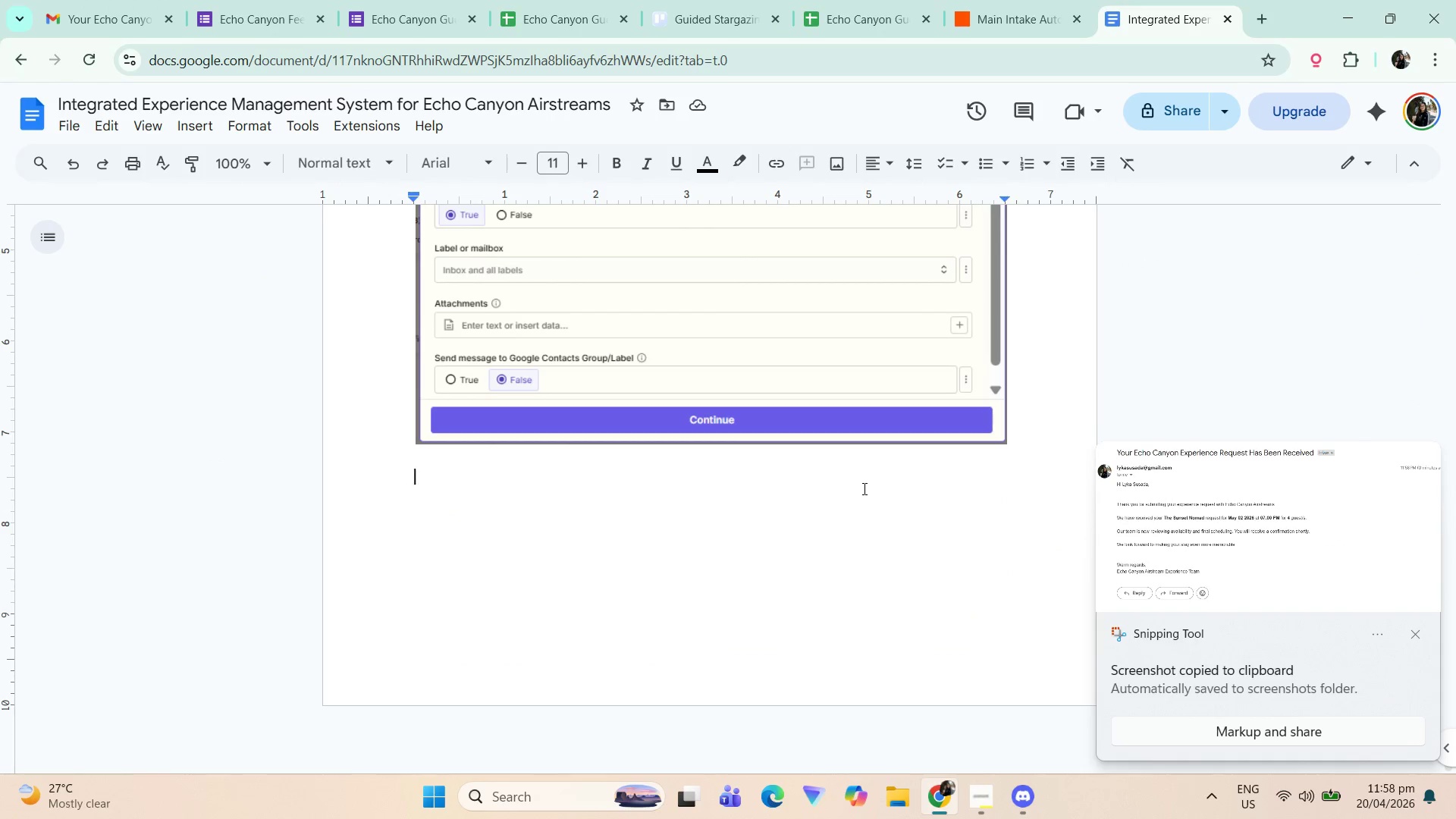 
type(This is the s)
key(Backspace)
type(Email Confirmai)
key(Backspace)
type(tion receievd)
key(Backspace)
type(ed but )
key(Backspace)
key(Backspace)
key(Backspace)
type(y the guest:)
 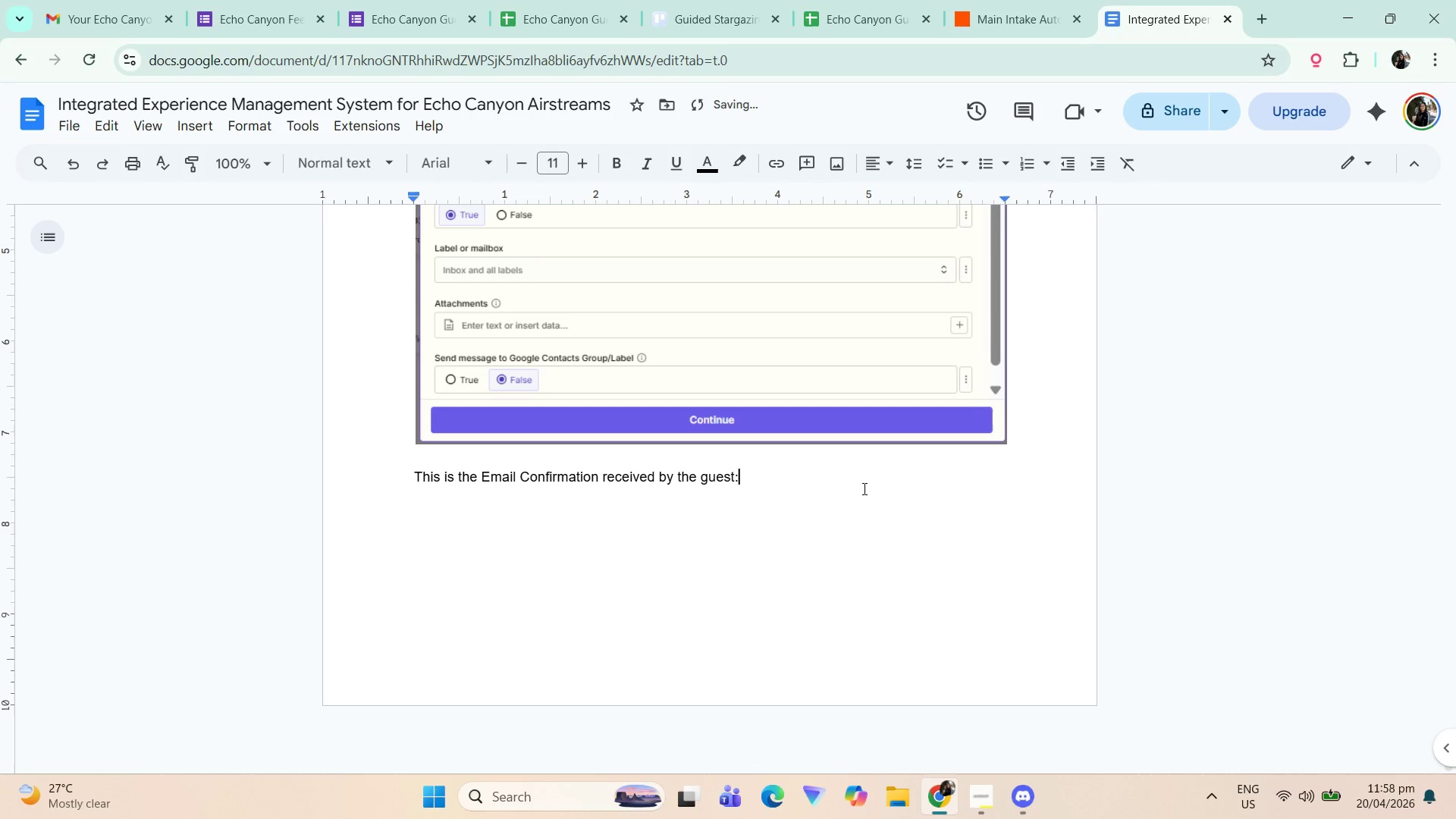 
key(Enter)
 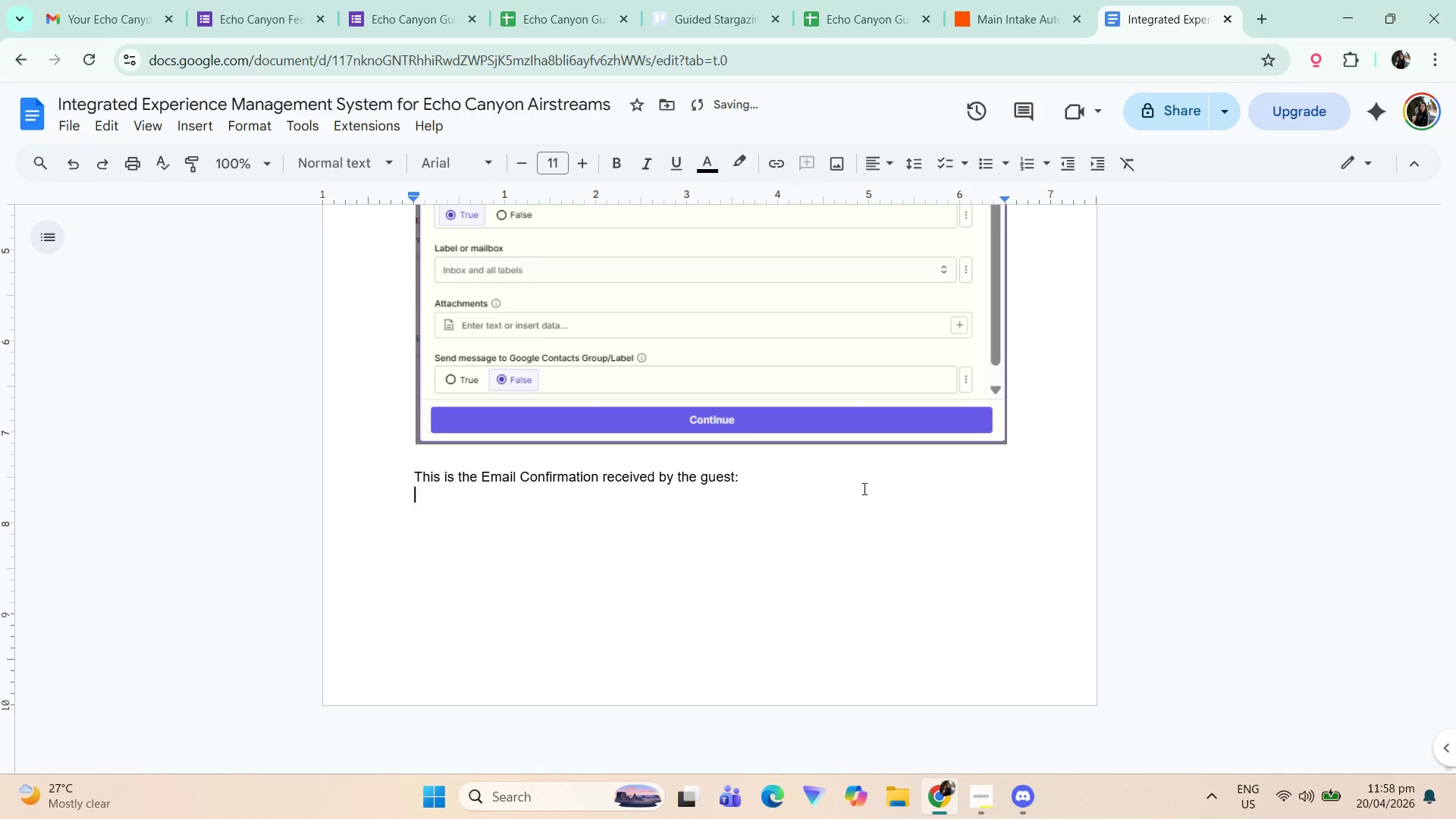 
key(Control+ControlLeft)
 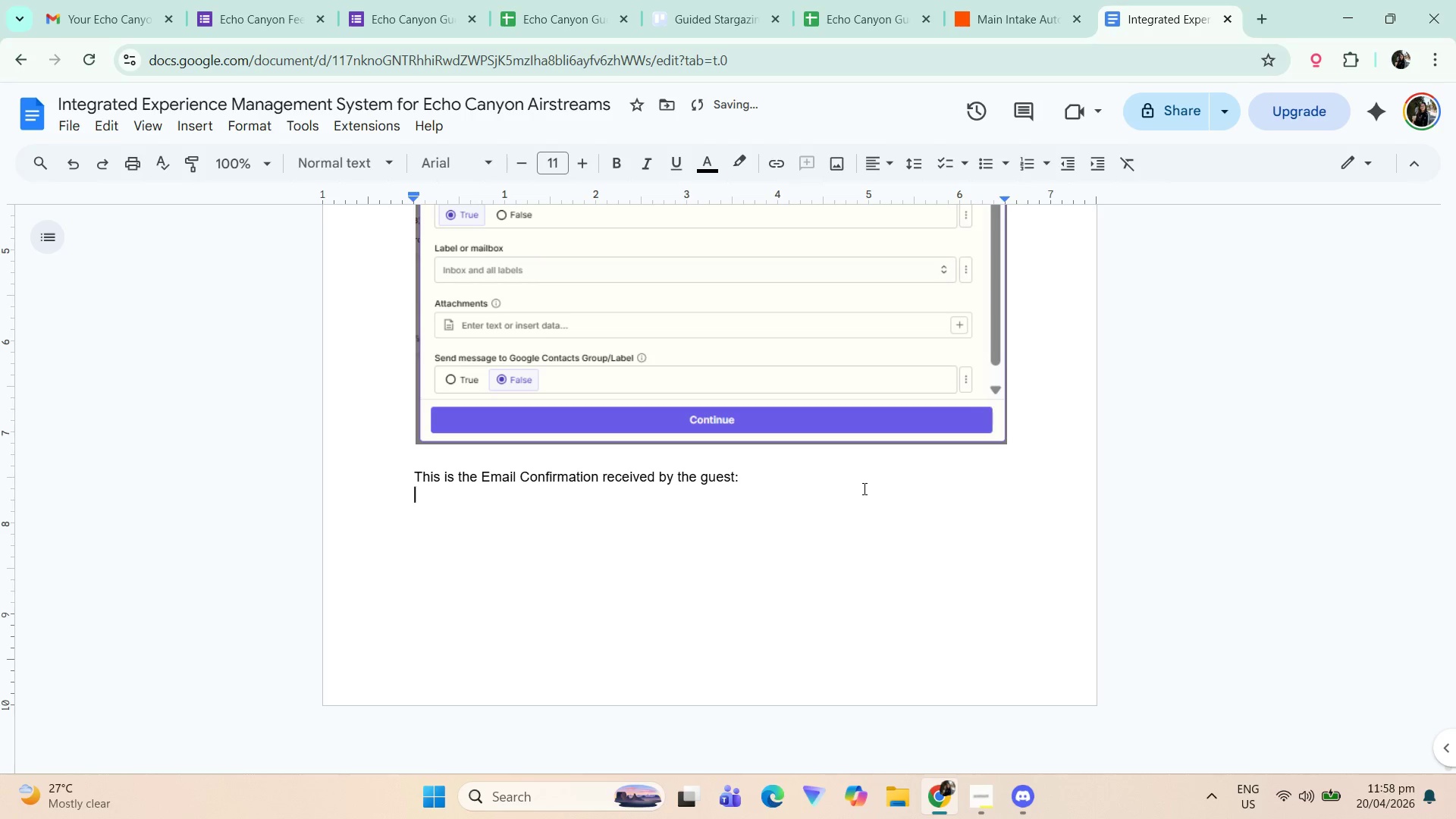 
key(Control+V)
 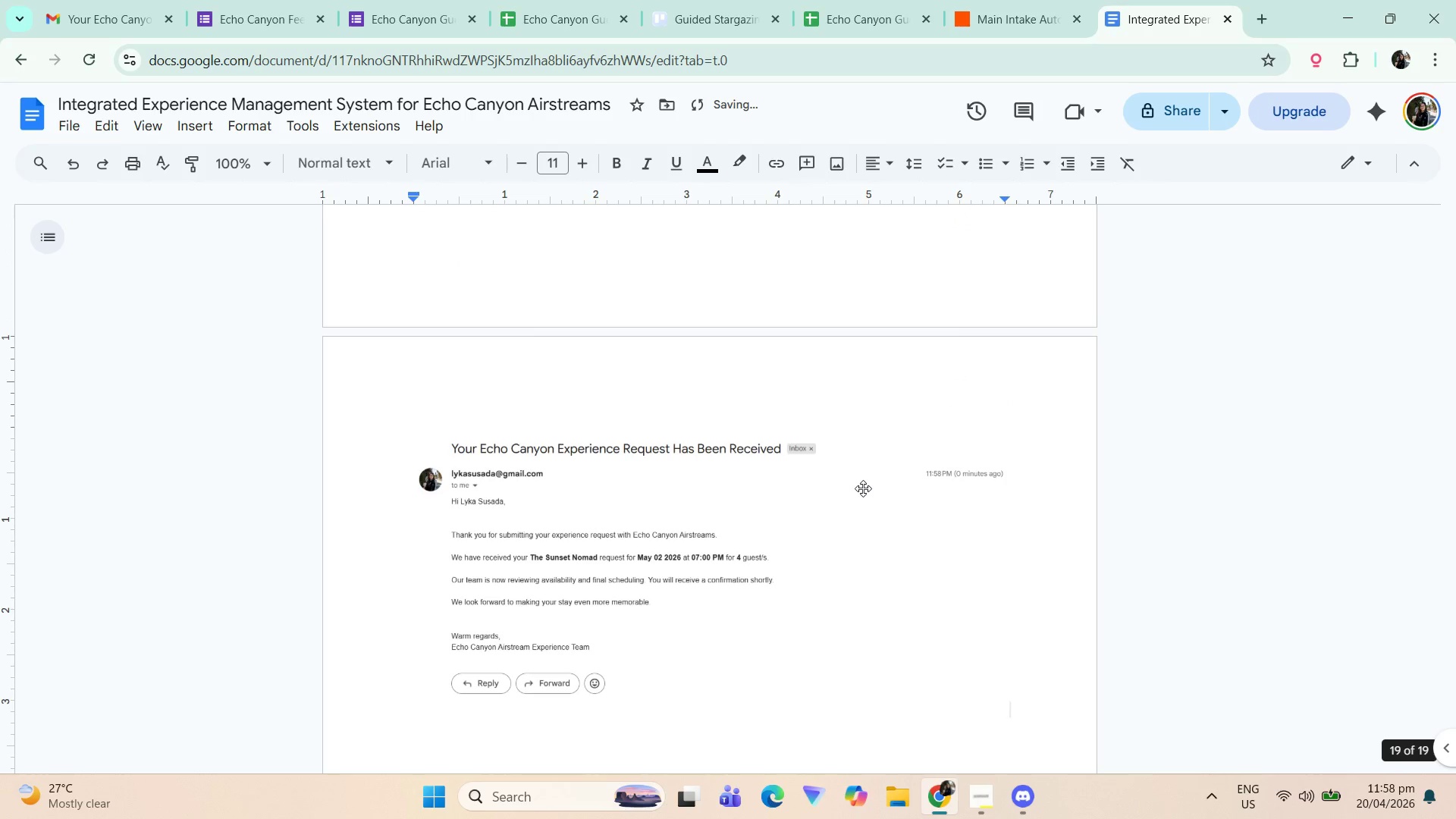 
key(Enter)
 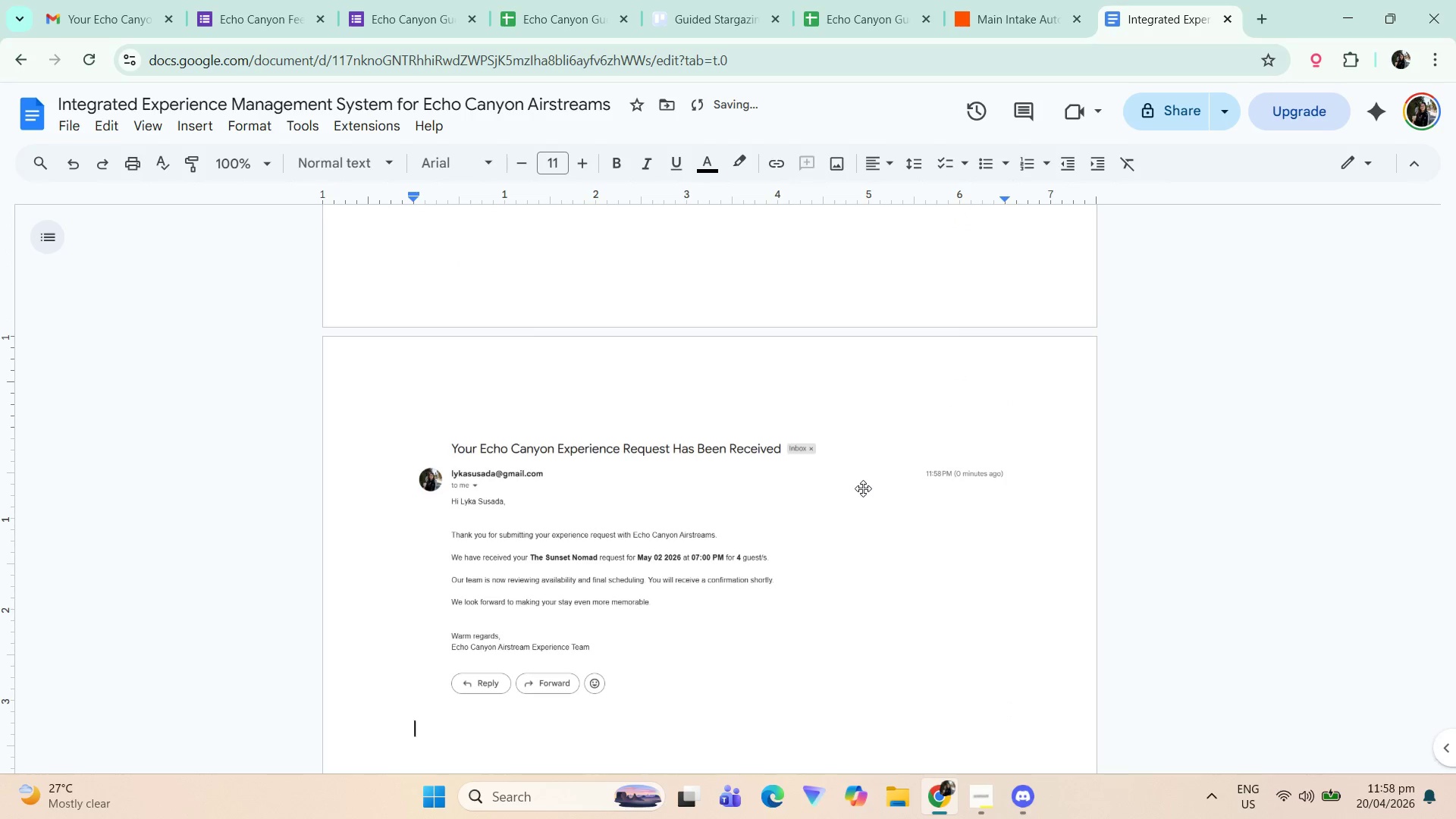 
key(Enter)
 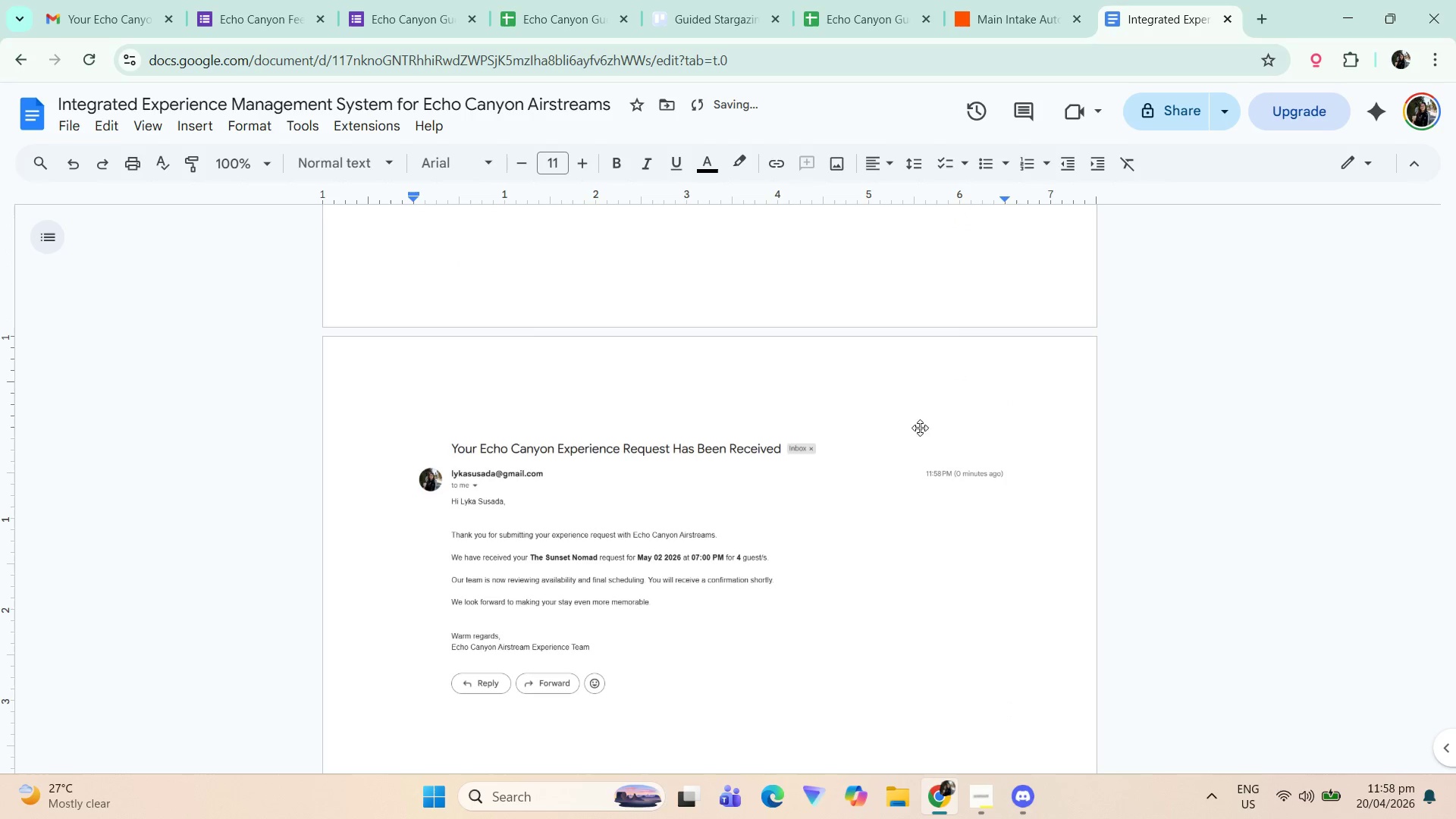 
scroll: coordinate [784, 451], scroll_direction: up, amount: 4.0
 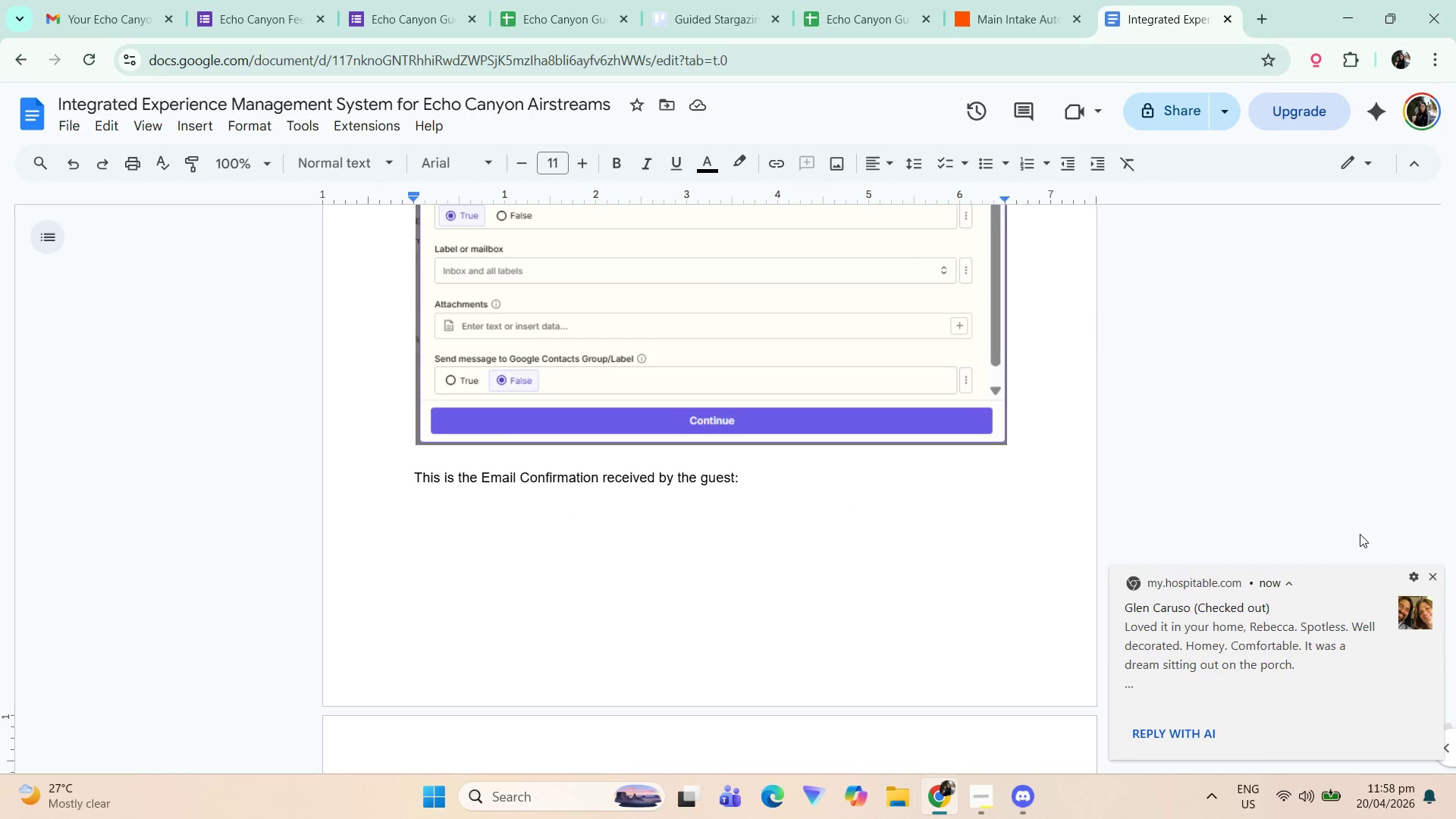 
wait(5.47)
 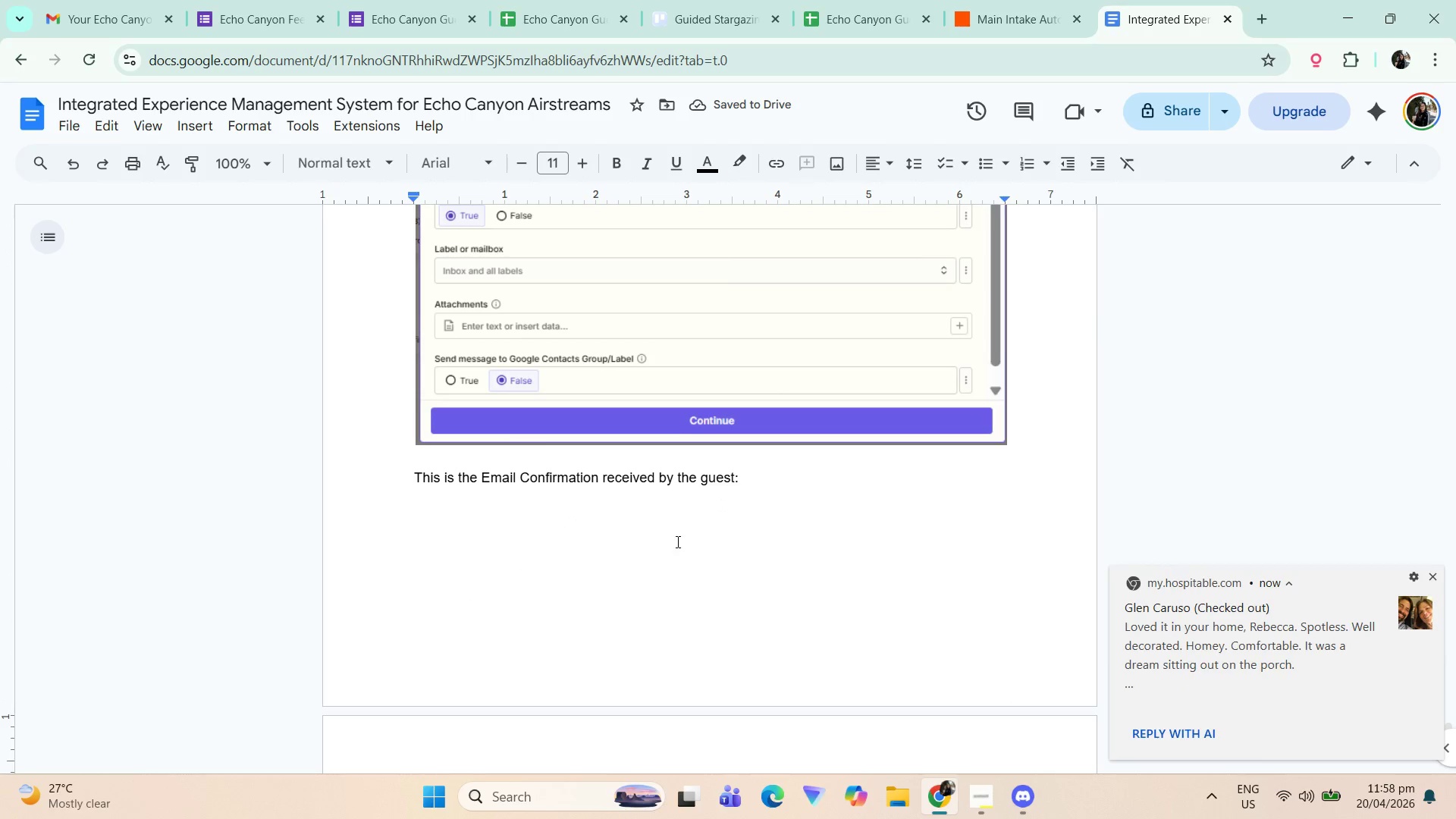 
mouse_move([1437, 573])
 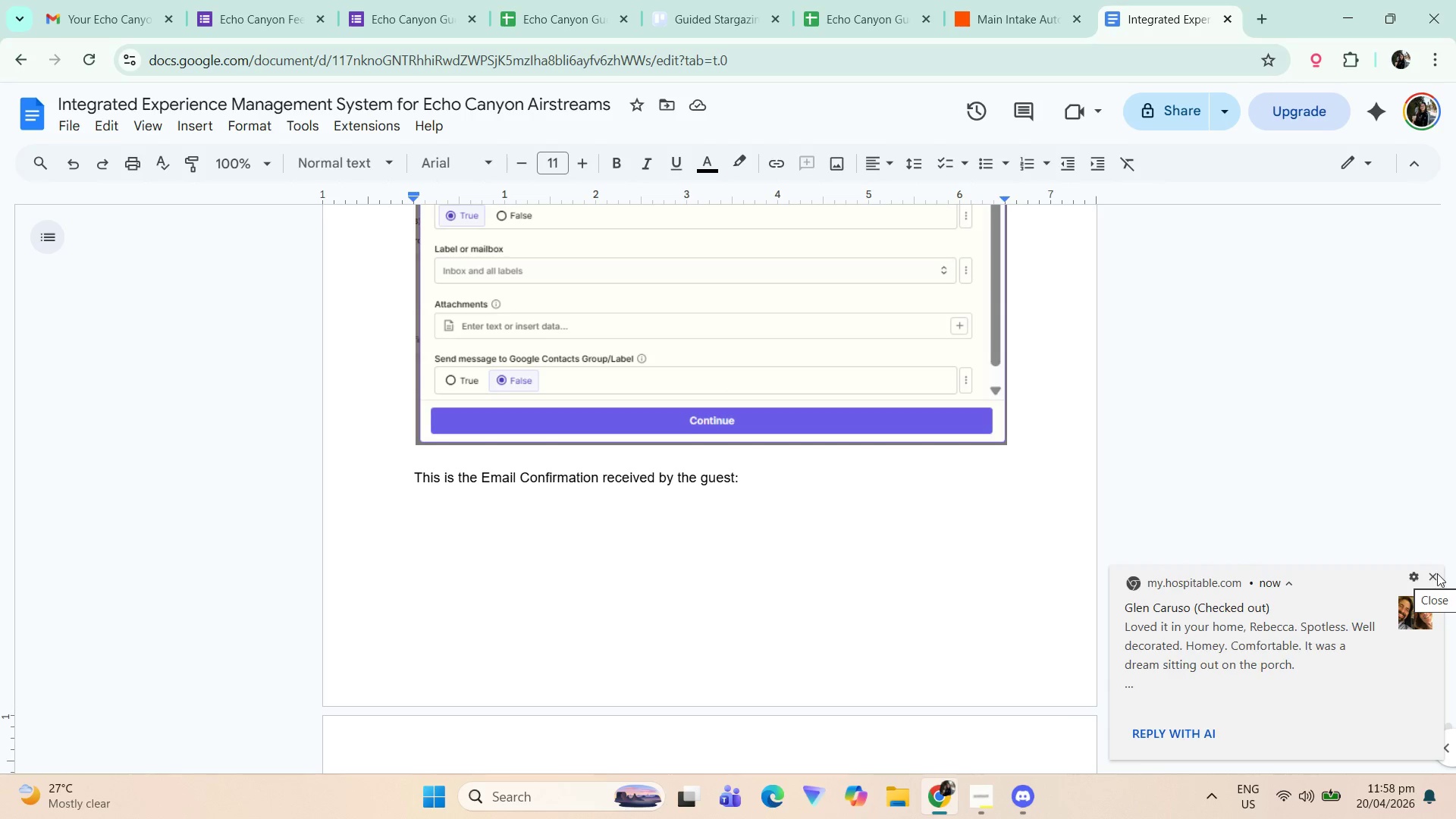 
left_click([1437, 573])
 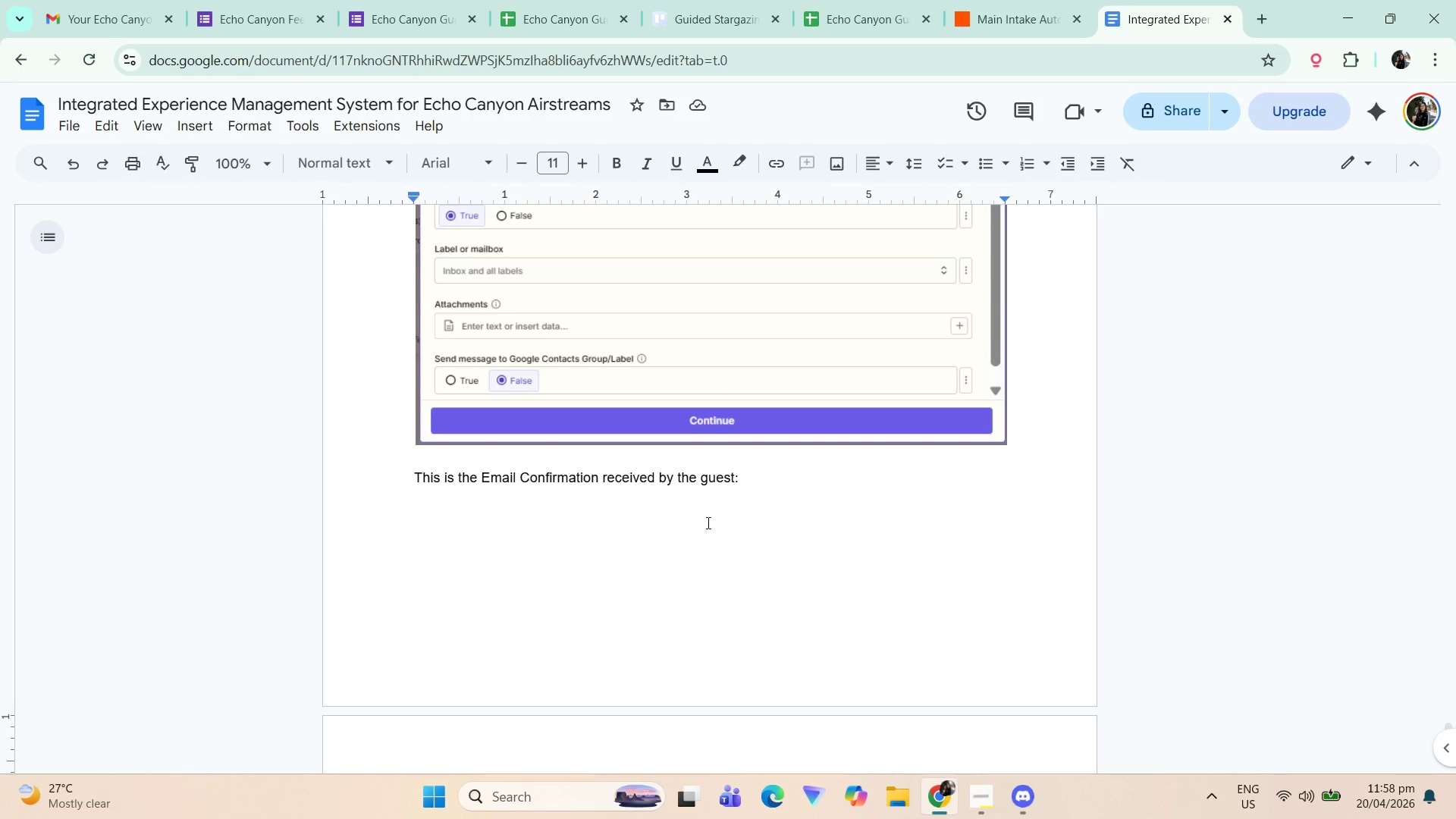 
scroll: coordinate [730, 525], scroll_direction: down, amount: 3.0
 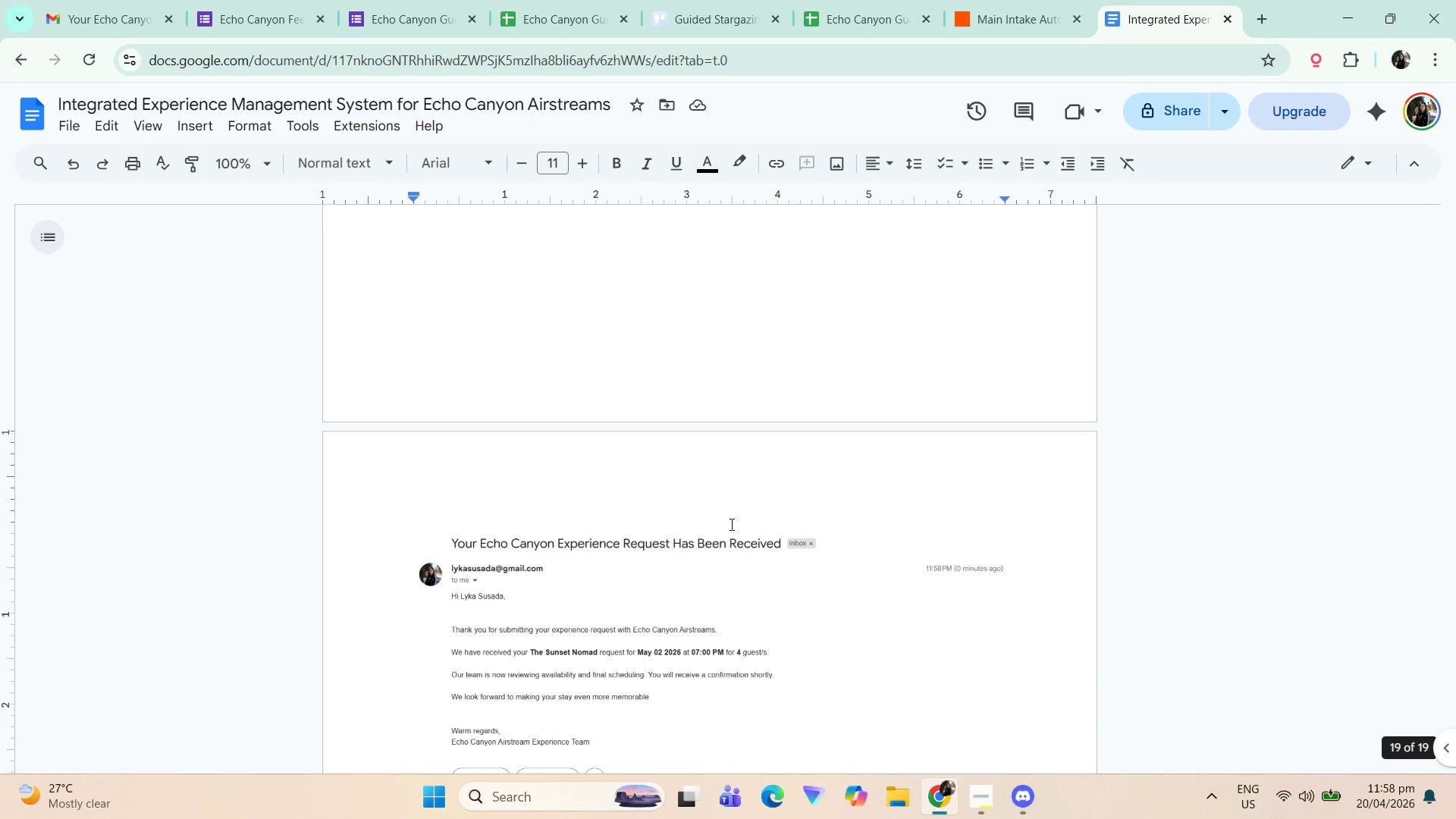 
left_click([1040, 0])
 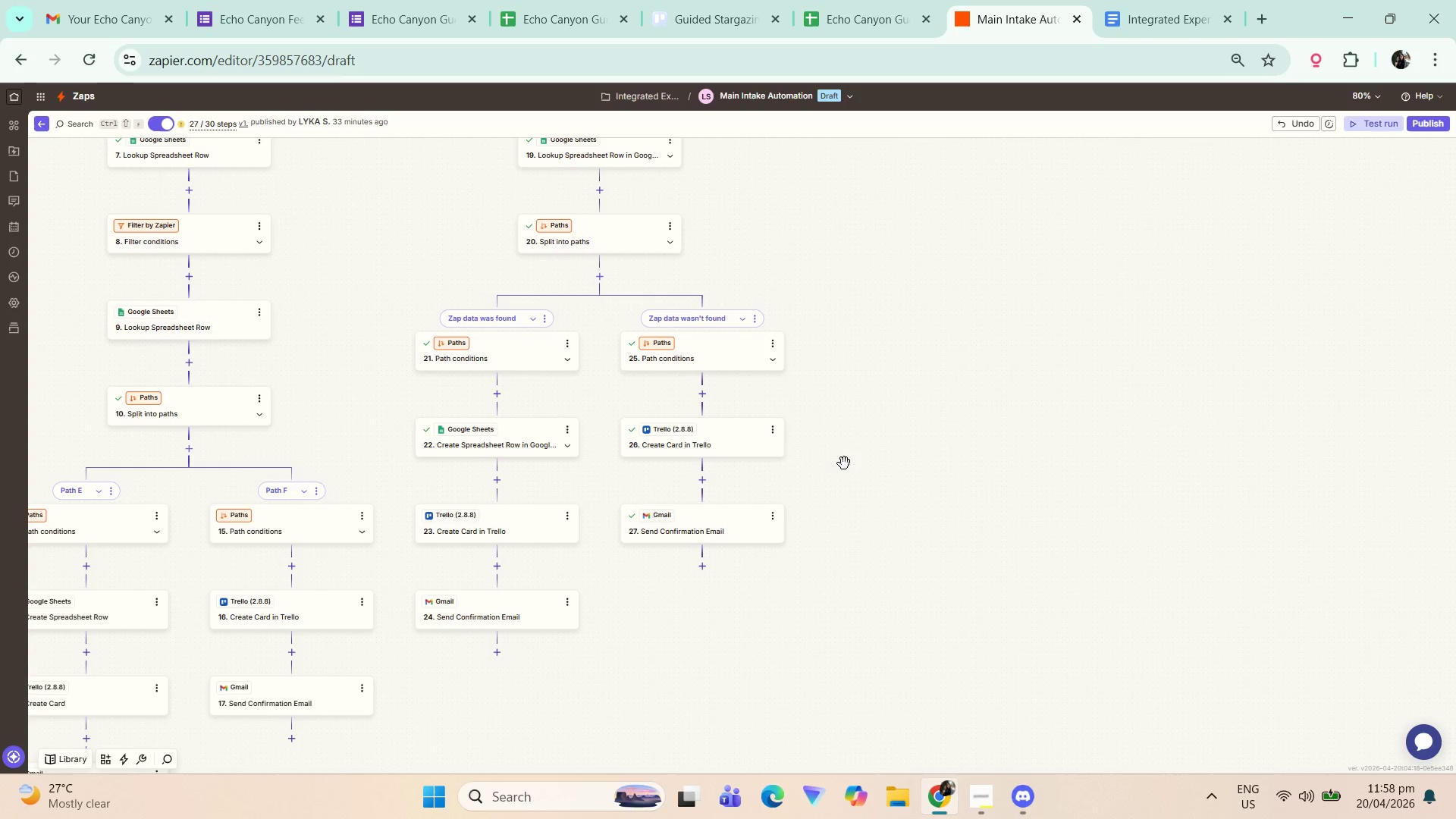 
scroll: coordinate [880, 412], scroll_direction: down, amount: 1.0
 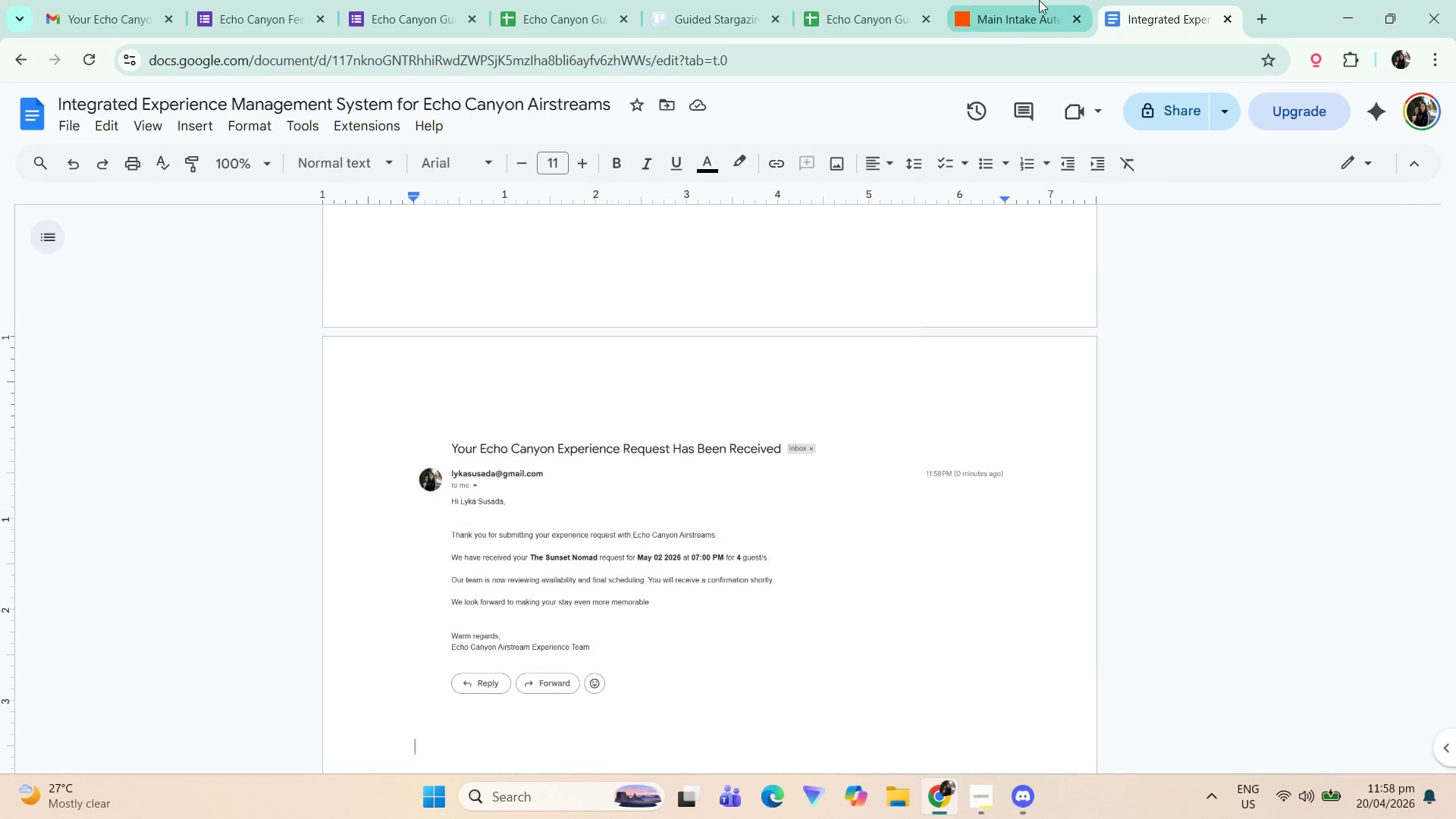 
left_click_drag(start_coordinate=[877, 392], to_coordinate=[947, 402])
 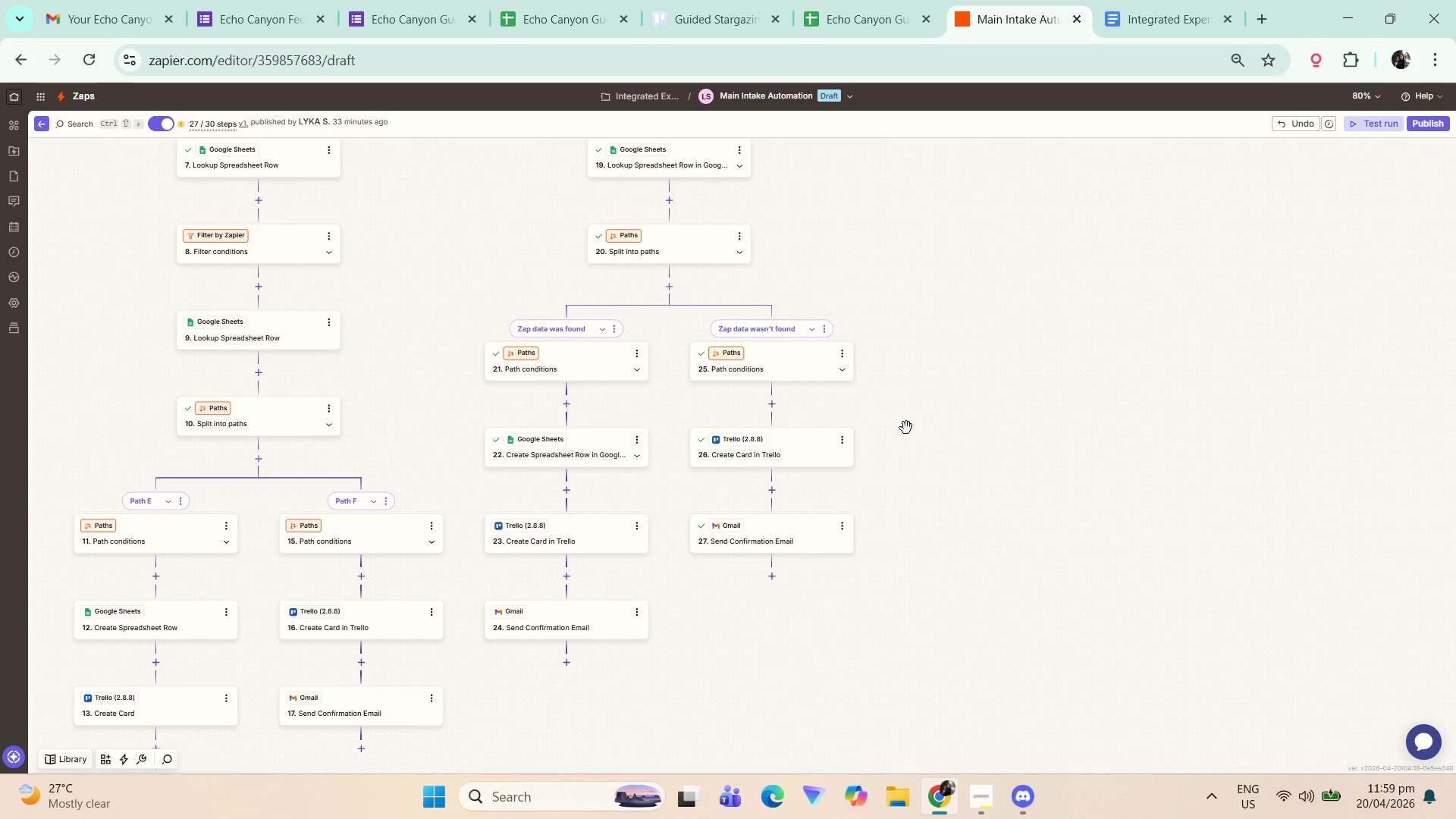 
left_click_drag(start_coordinate=[1012, 404], to_coordinate=[1187, 422])
 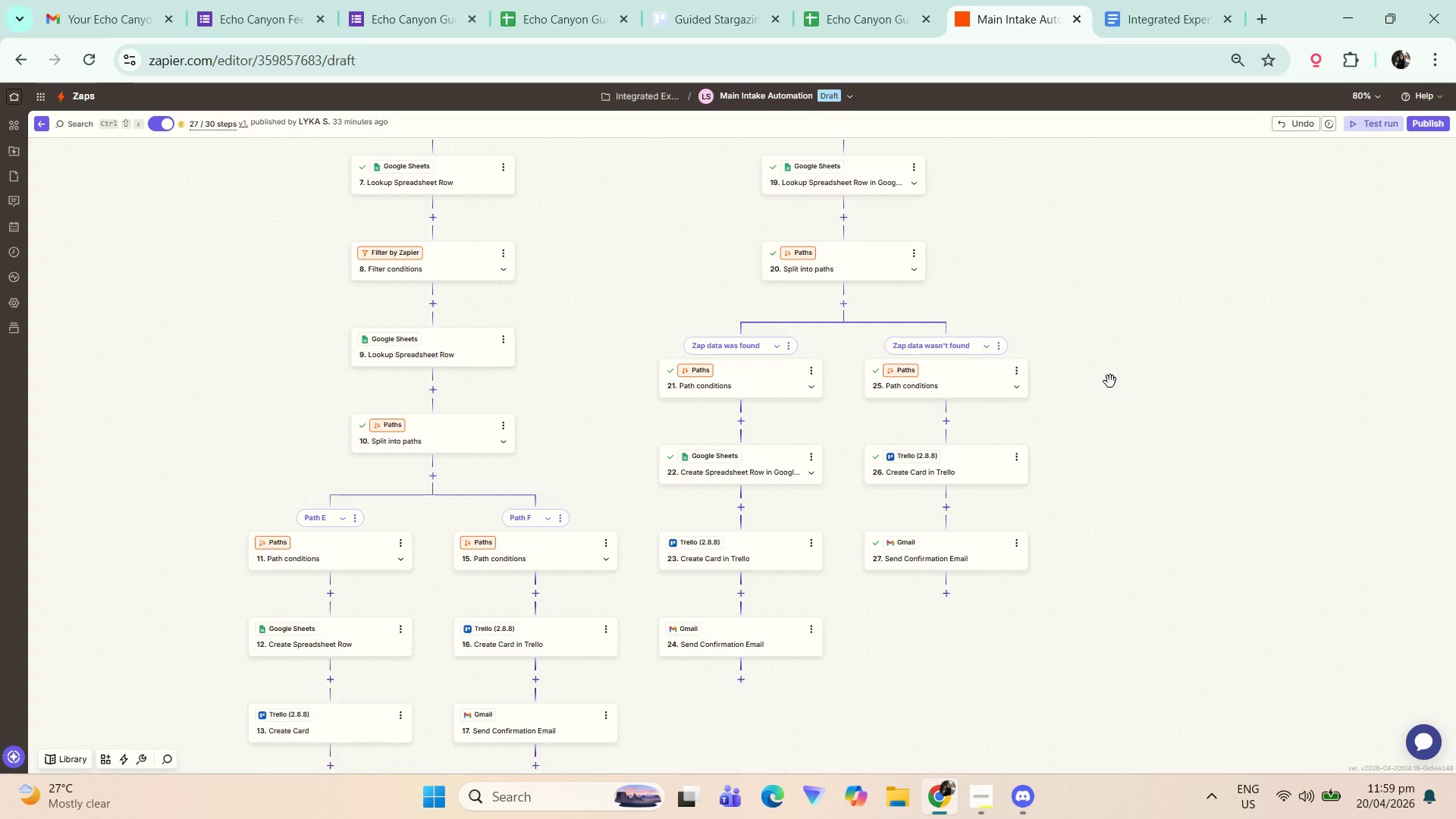 
left_click_drag(start_coordinate=[1100, 306], to_coordinate=[1181, 729])
 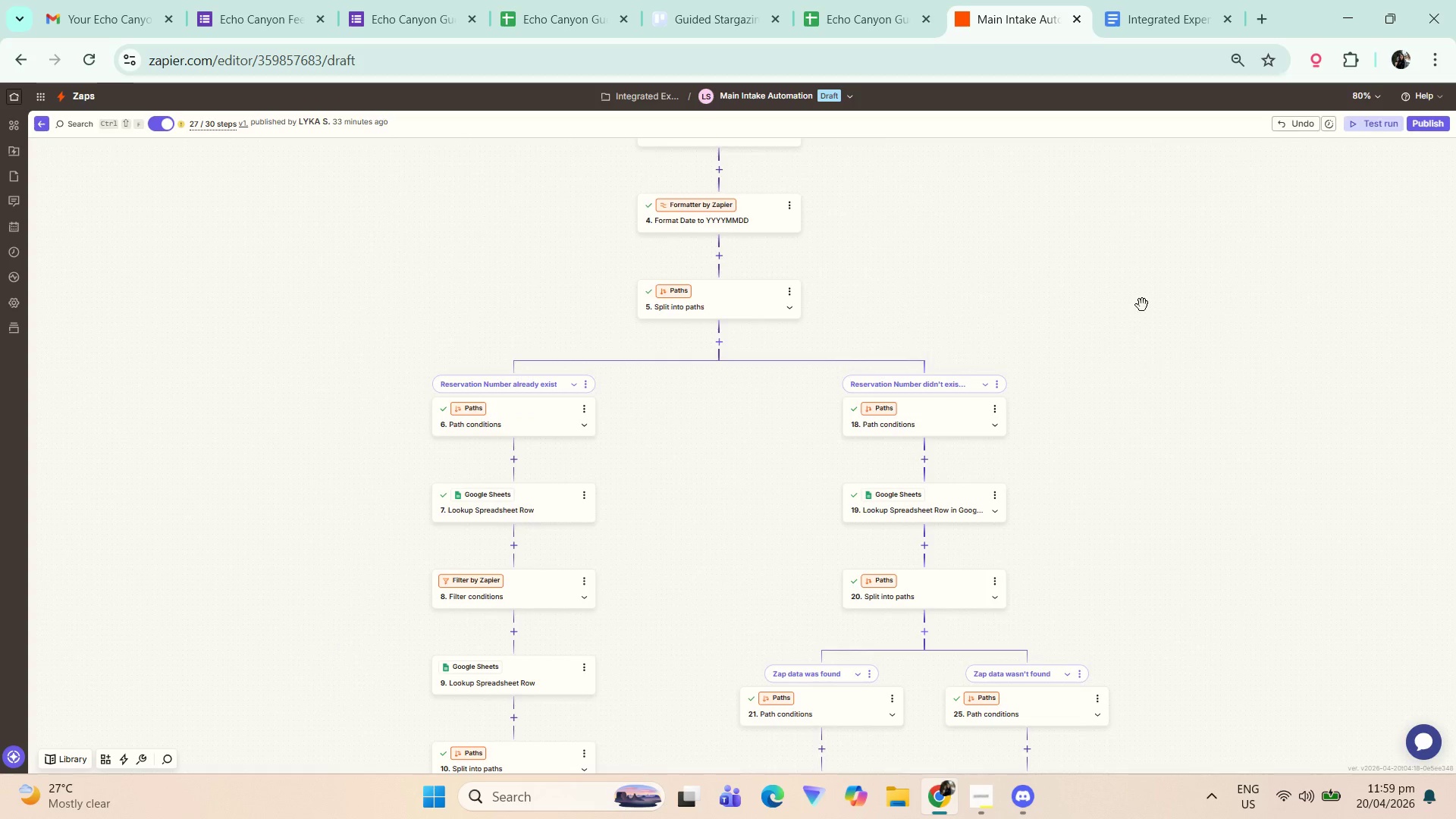 
scroll: coordinate [1079, 398], scroll_direction: down, amount: 2.0
 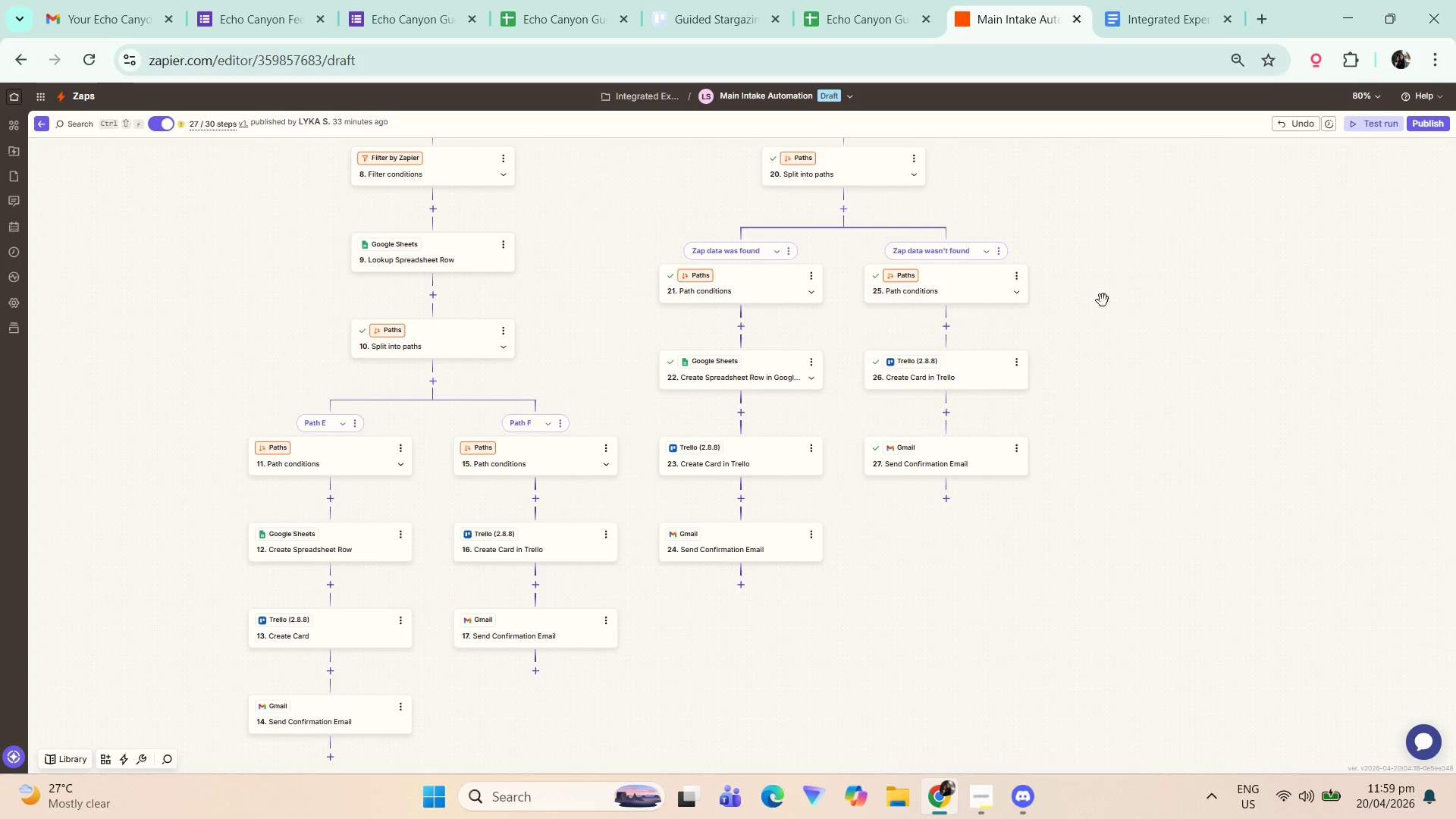 
left_click_drag(start_coordinate=[1139, 319], to_coordinate=[1126, 519])
 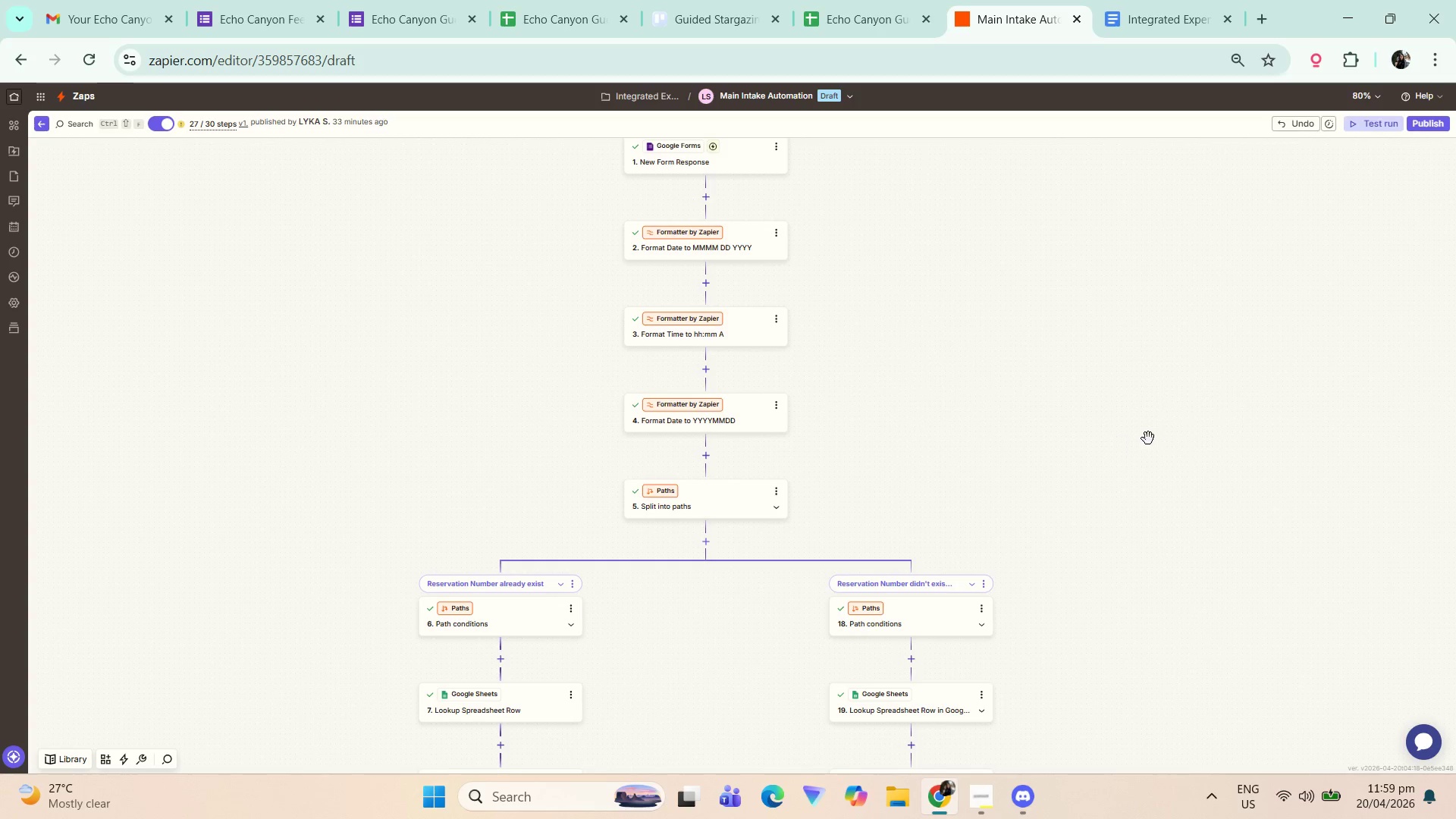 
left_click_drag(start_coordinate=[1139, 576], to_coordinate=[1106, 360])
 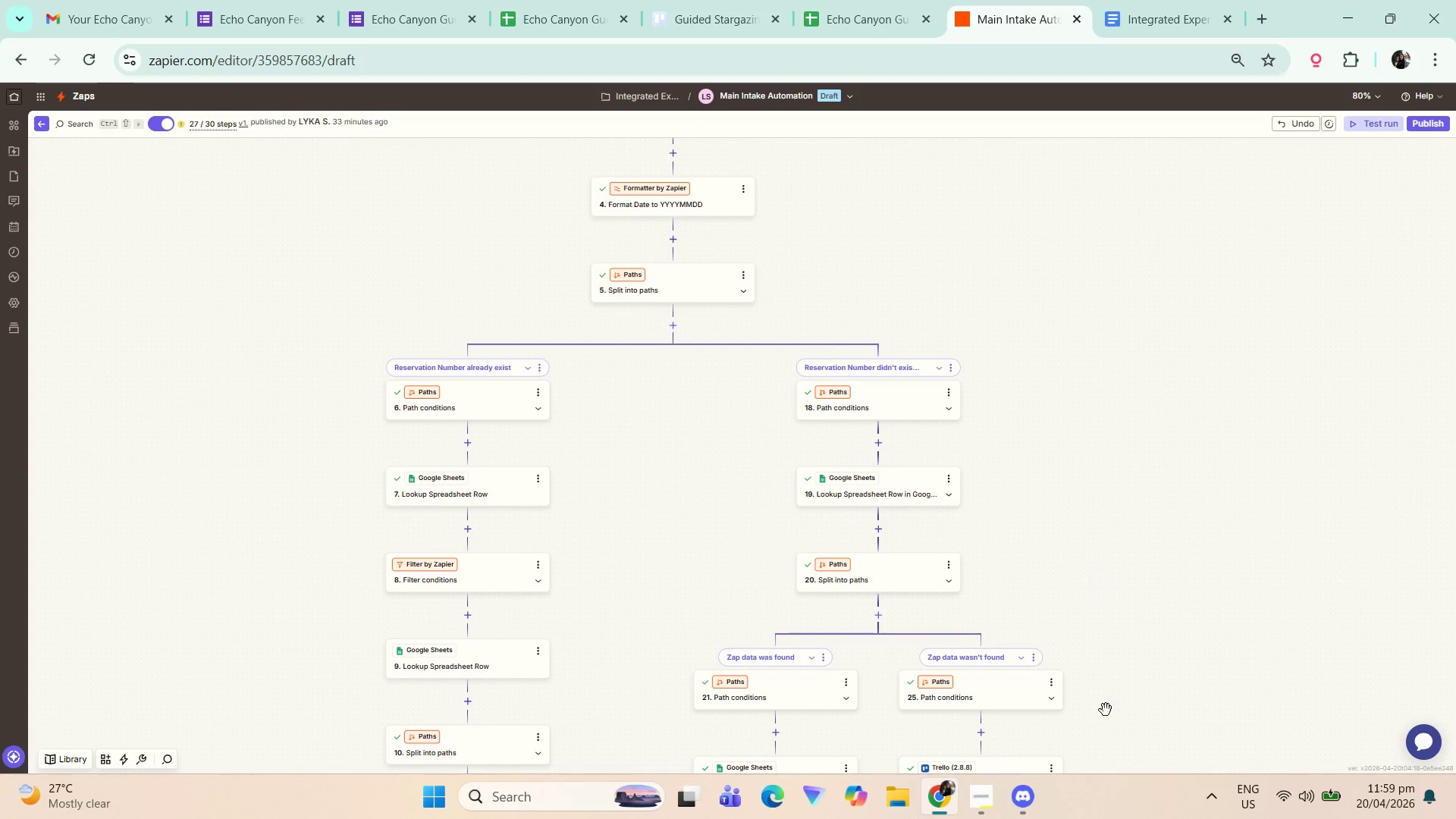 
left_click_drag(start_coordinate=[1113, 527], to_coordinate=[1091, 428])
 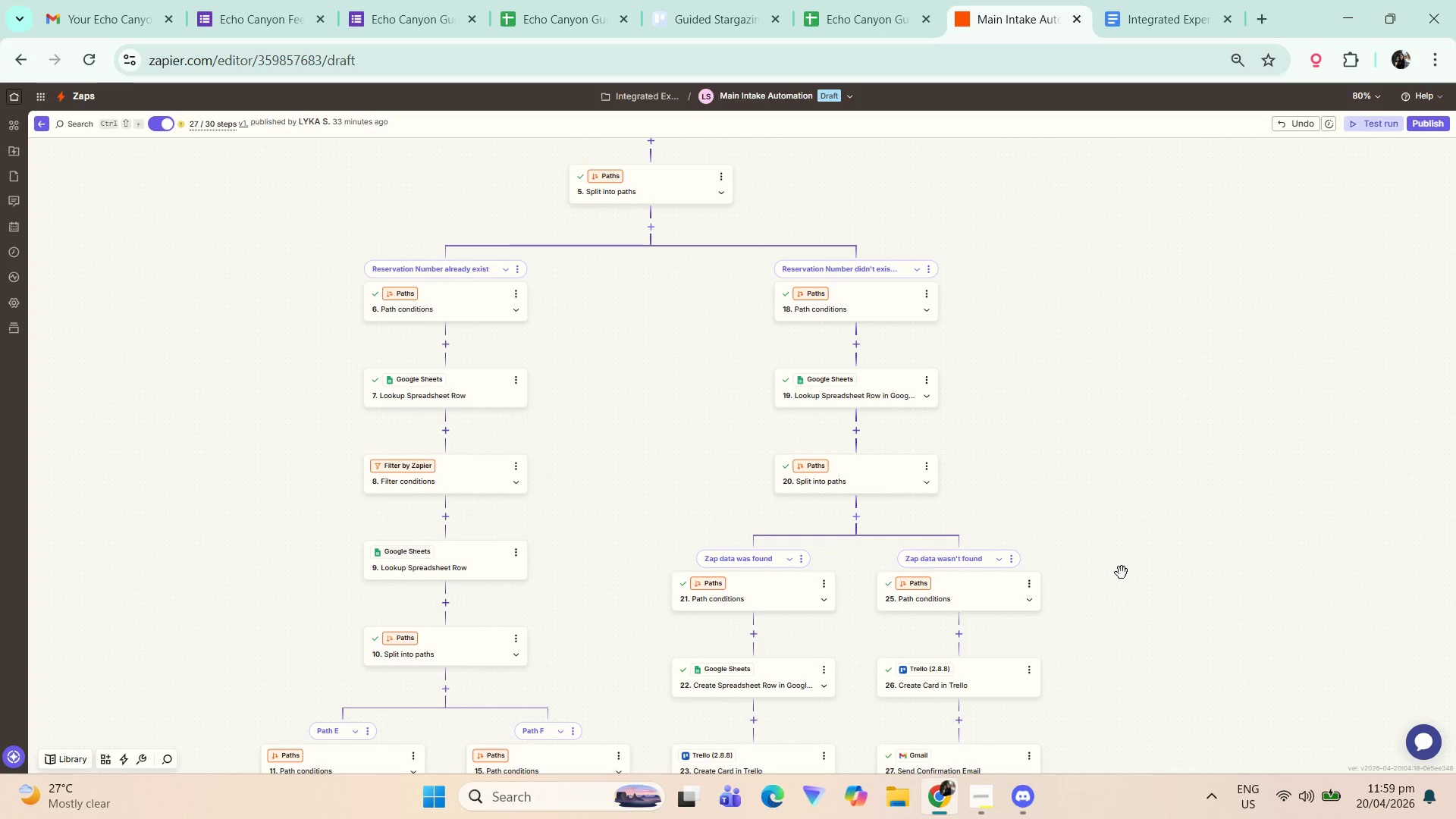 
left_click_drag(start_coordinate=[1119, 563], to_coordinate=[1091, 488])
 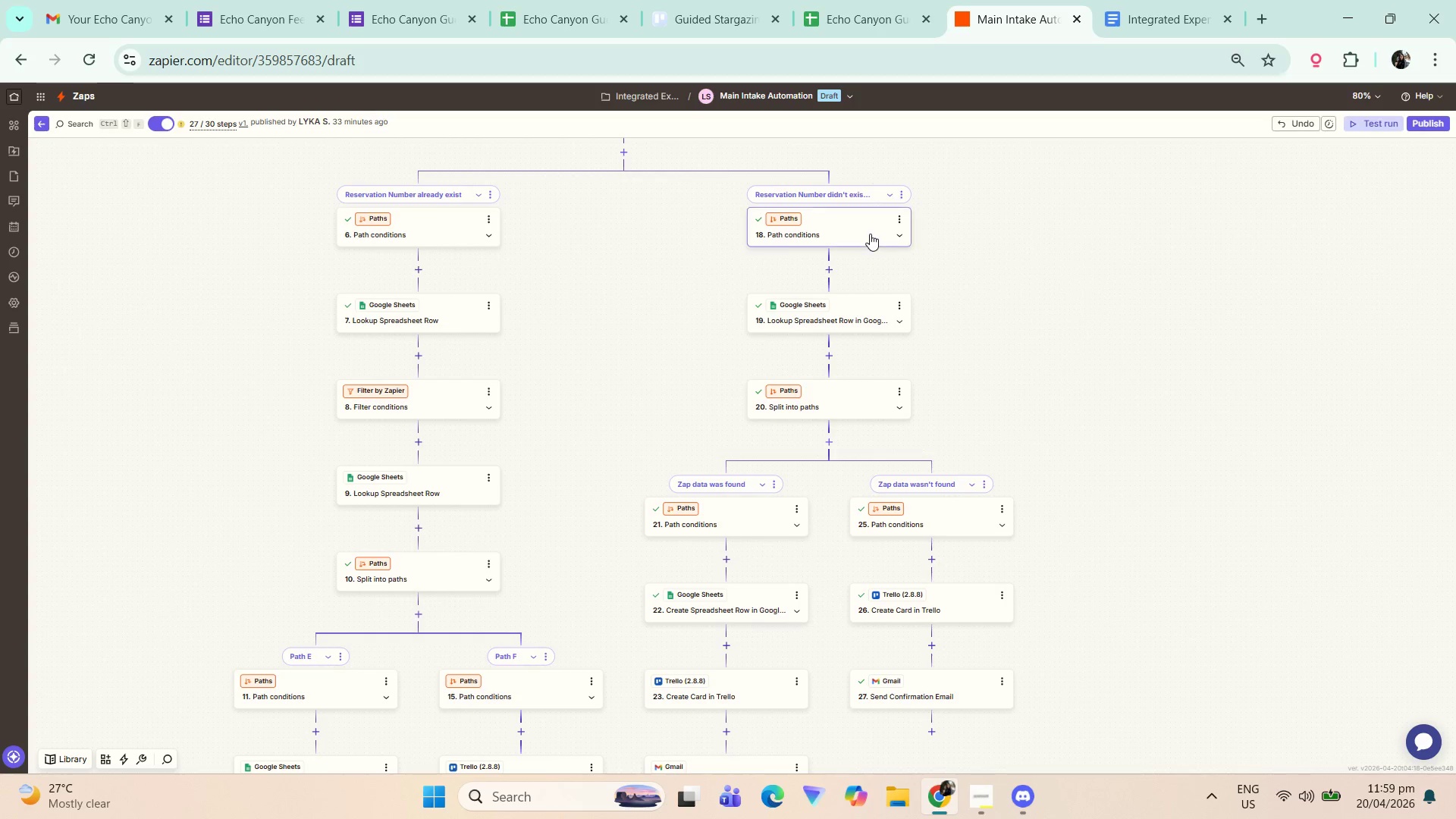 
left_click([870, 233])
 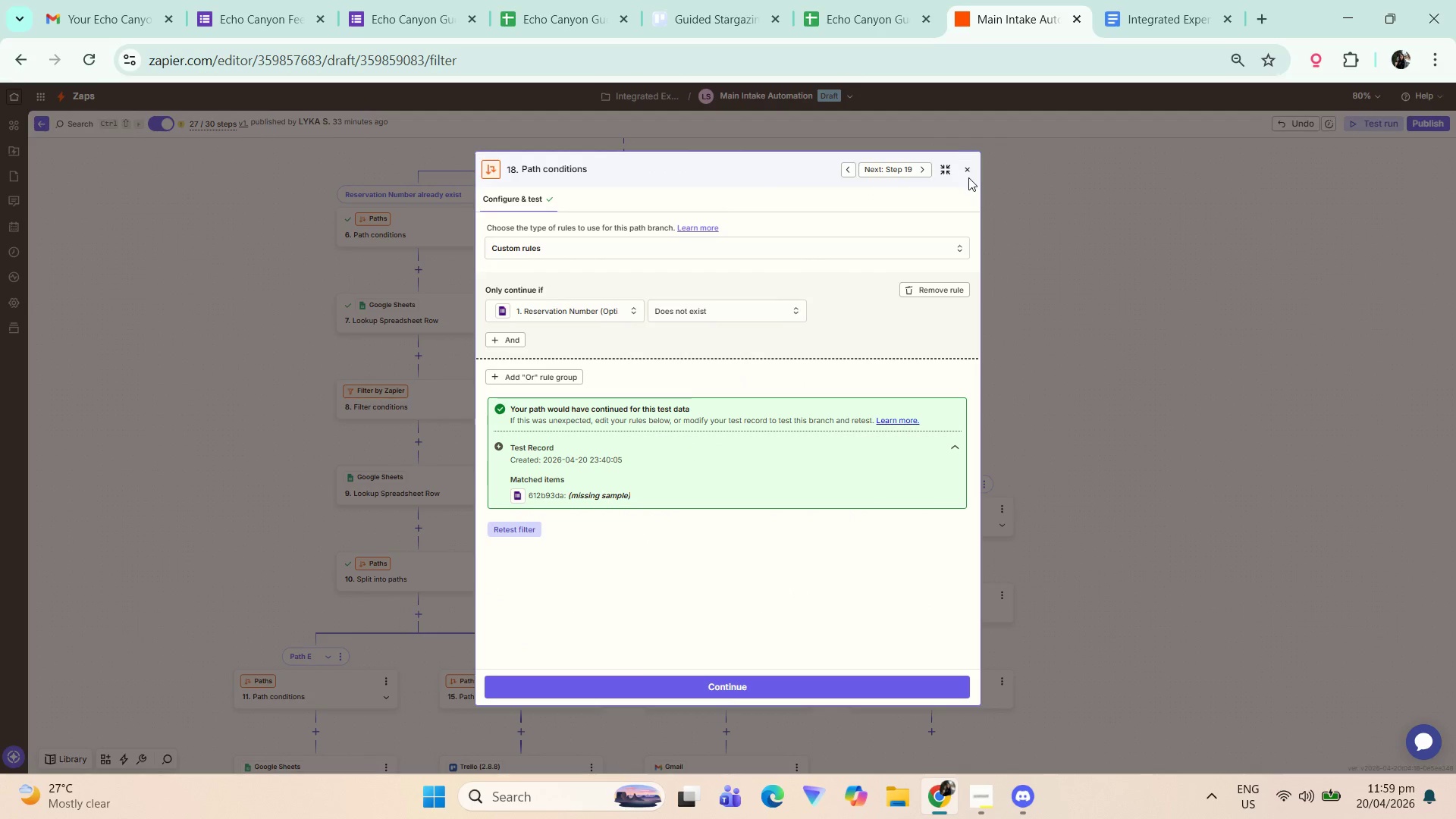 
left_click_drag(start_coordinate=[1175, 554], to_coordinate=[1162, 498])
 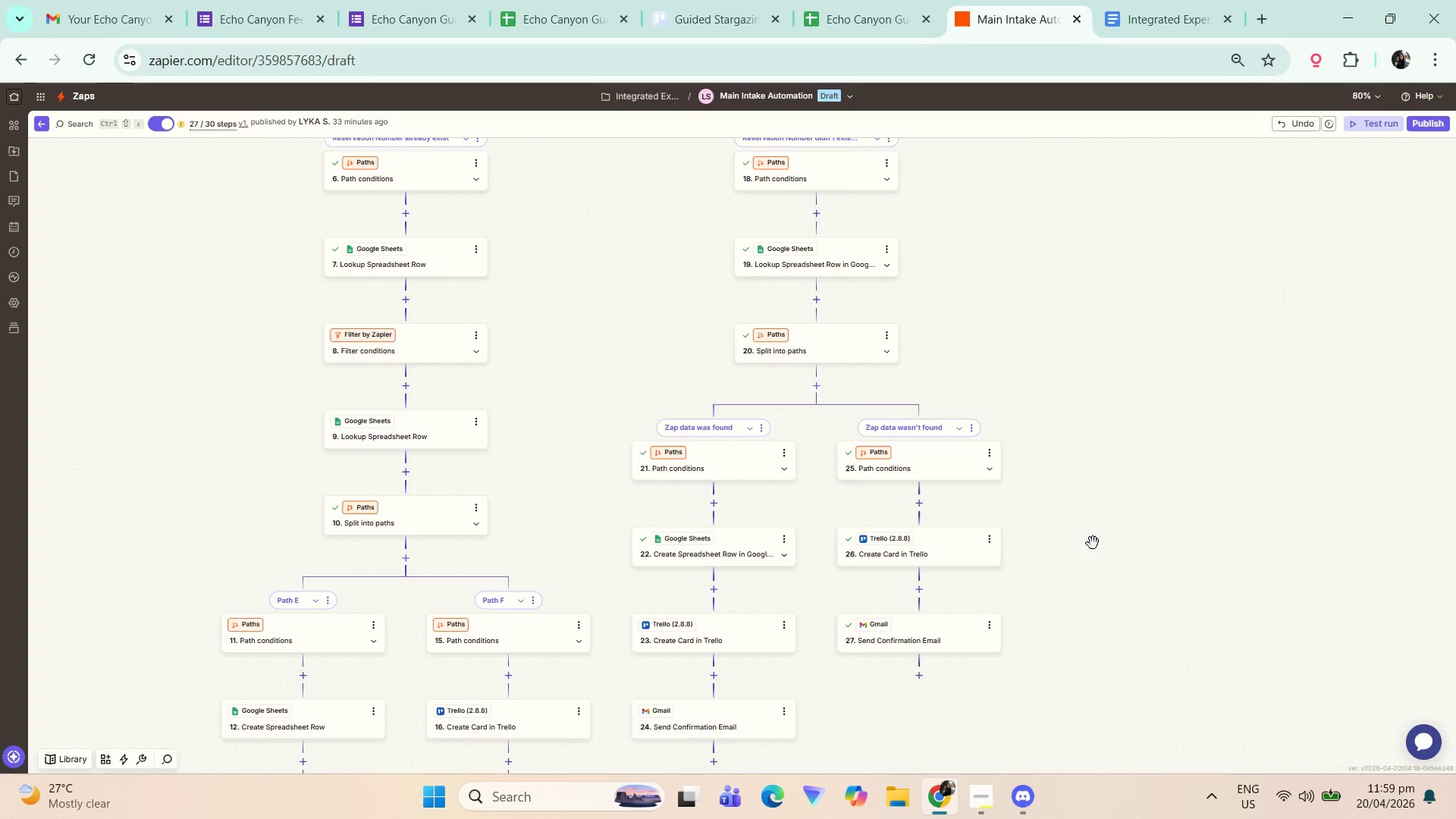 
hold_key(key=ControlLeft, duration=0.39)
 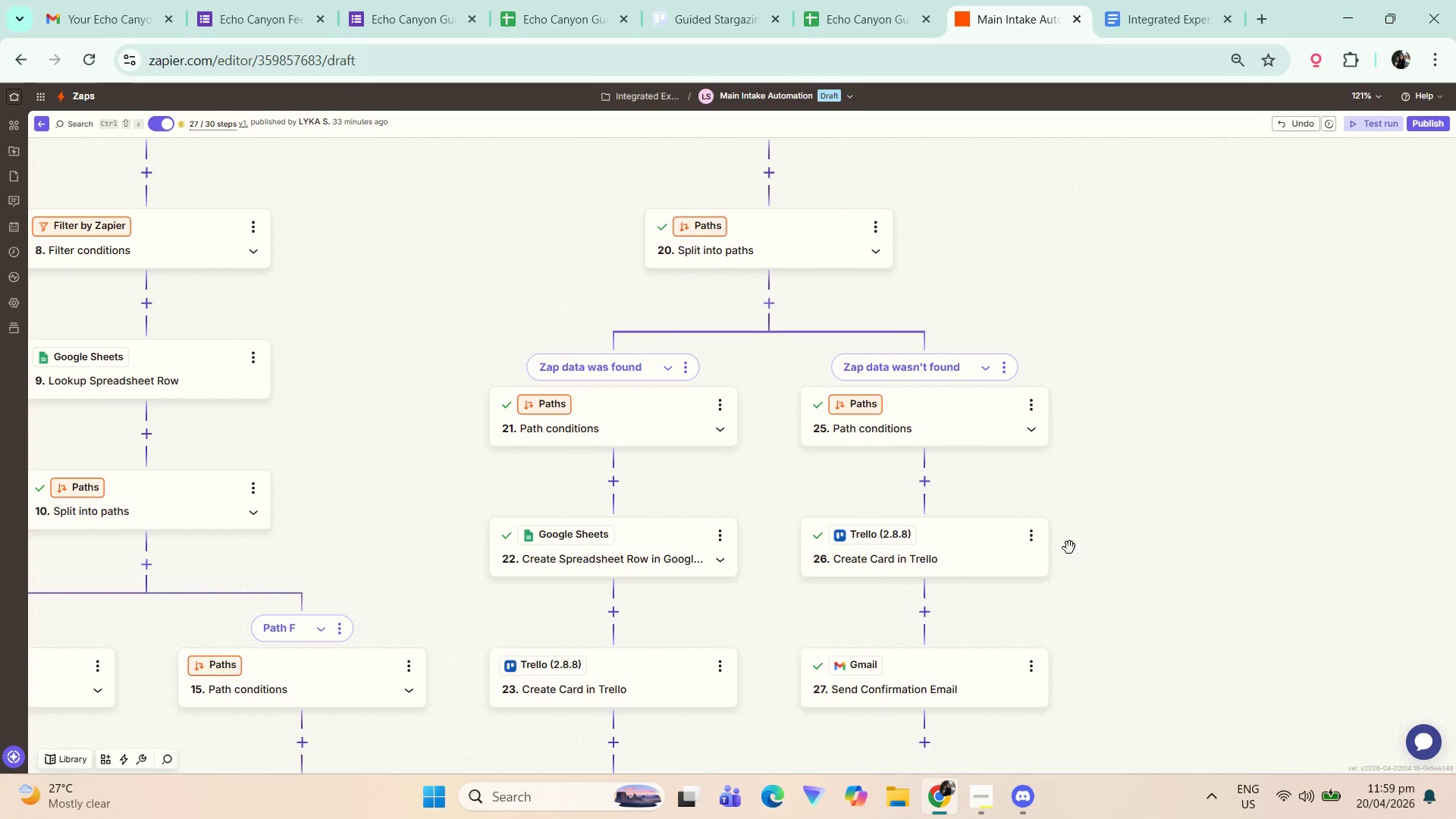 
left_click_drag(start_coordinate=[1056, 548], to_coordinate=[1144, 550])
 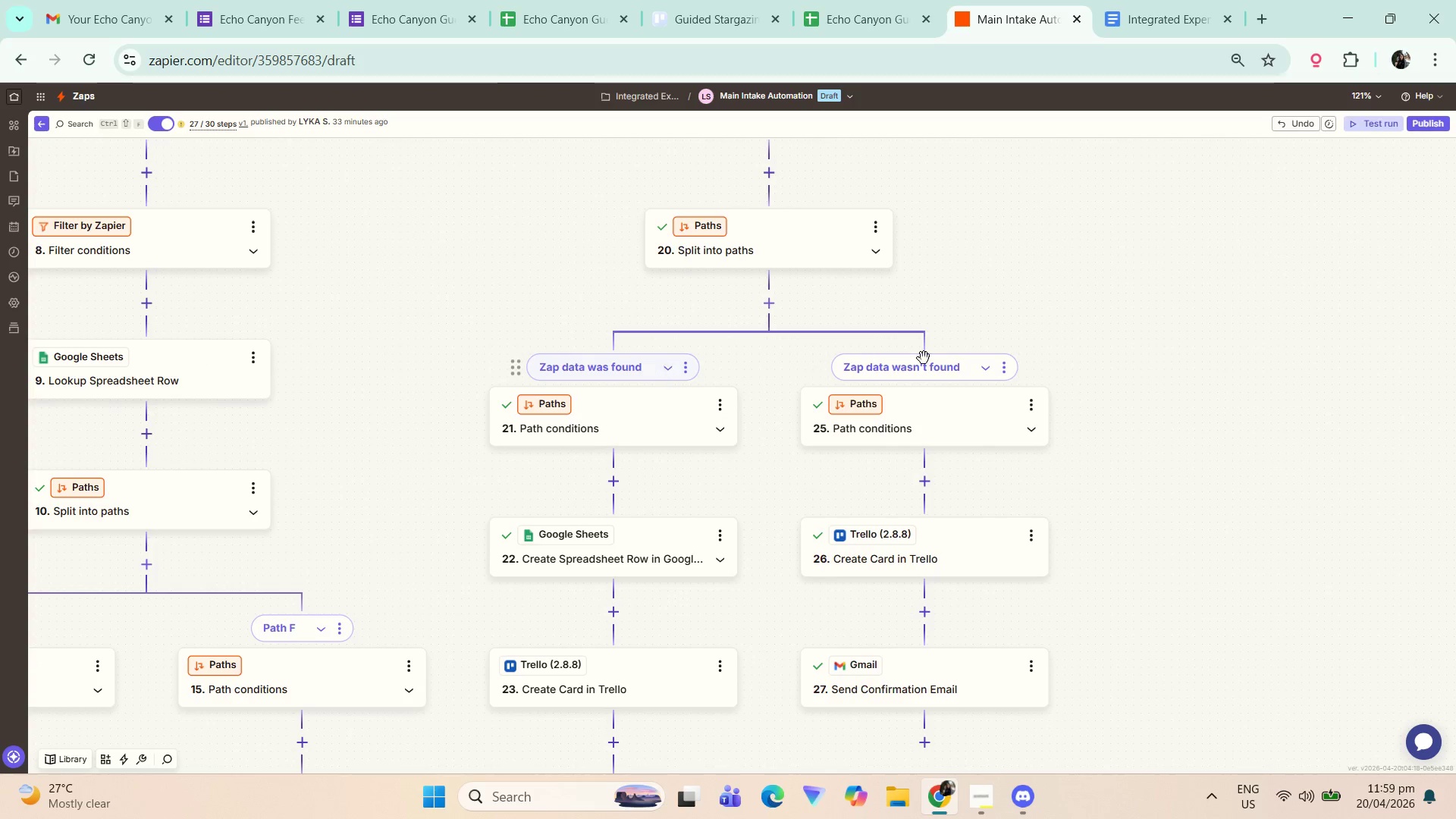 
scroll: coordinate [1077, 548], scroll_direction: up, amount: 2.0
 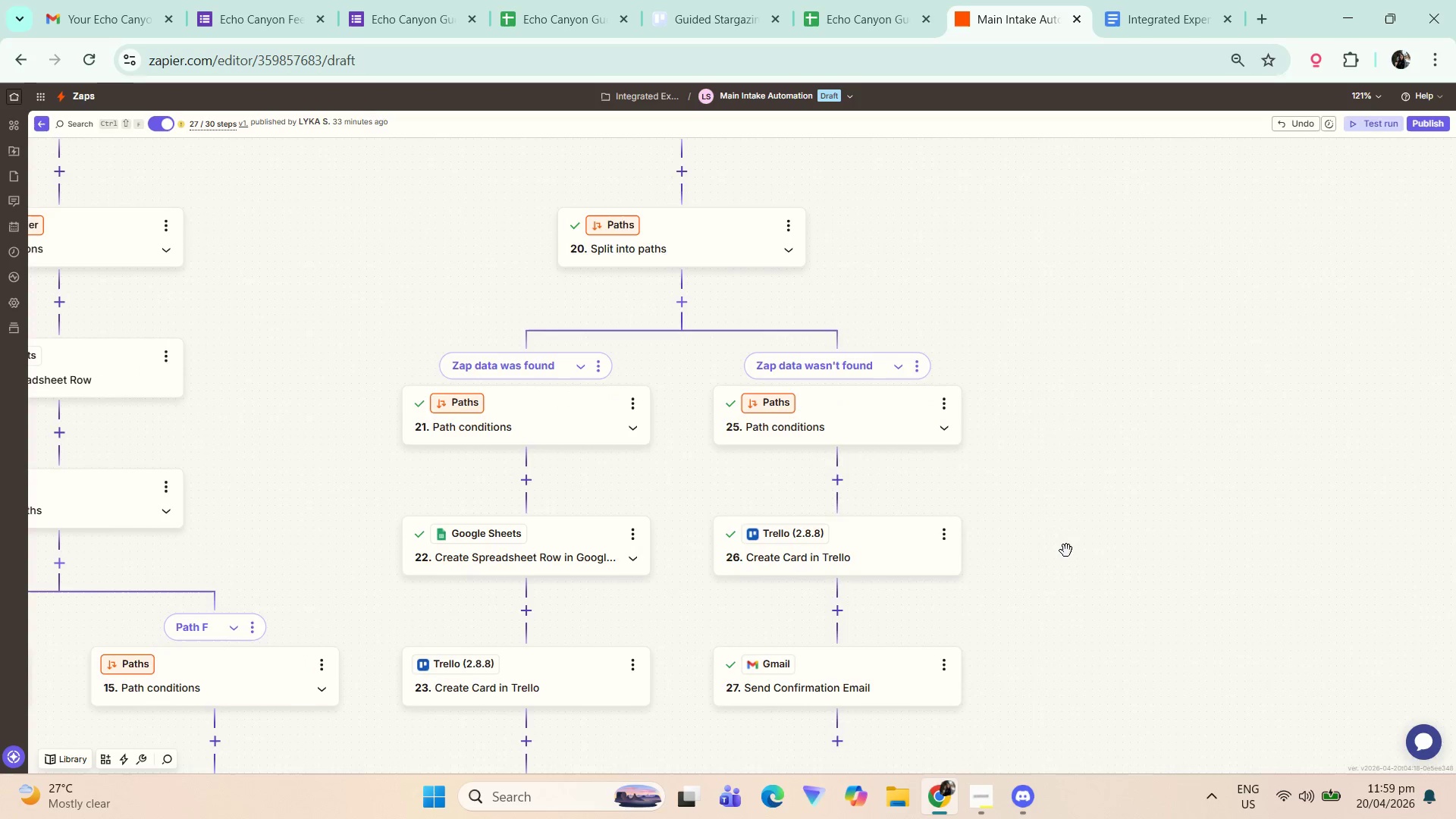 
left_click_drag(start_coordinate=[1092, 318], to_coordinate=[1104, 334])
 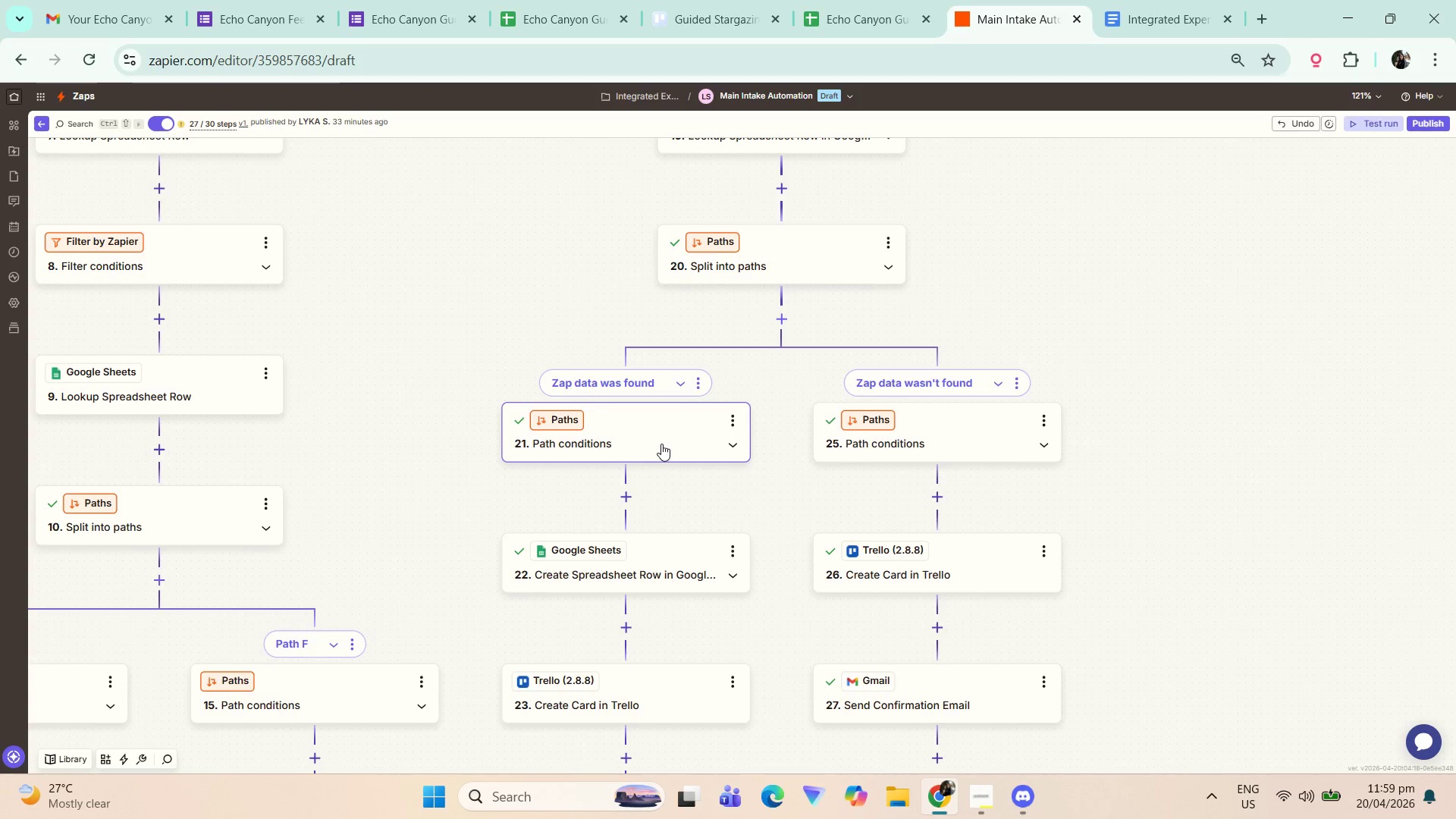 
left_click_drag(start_coordinate=[776, 523], to_coordinate=[794, 462])
 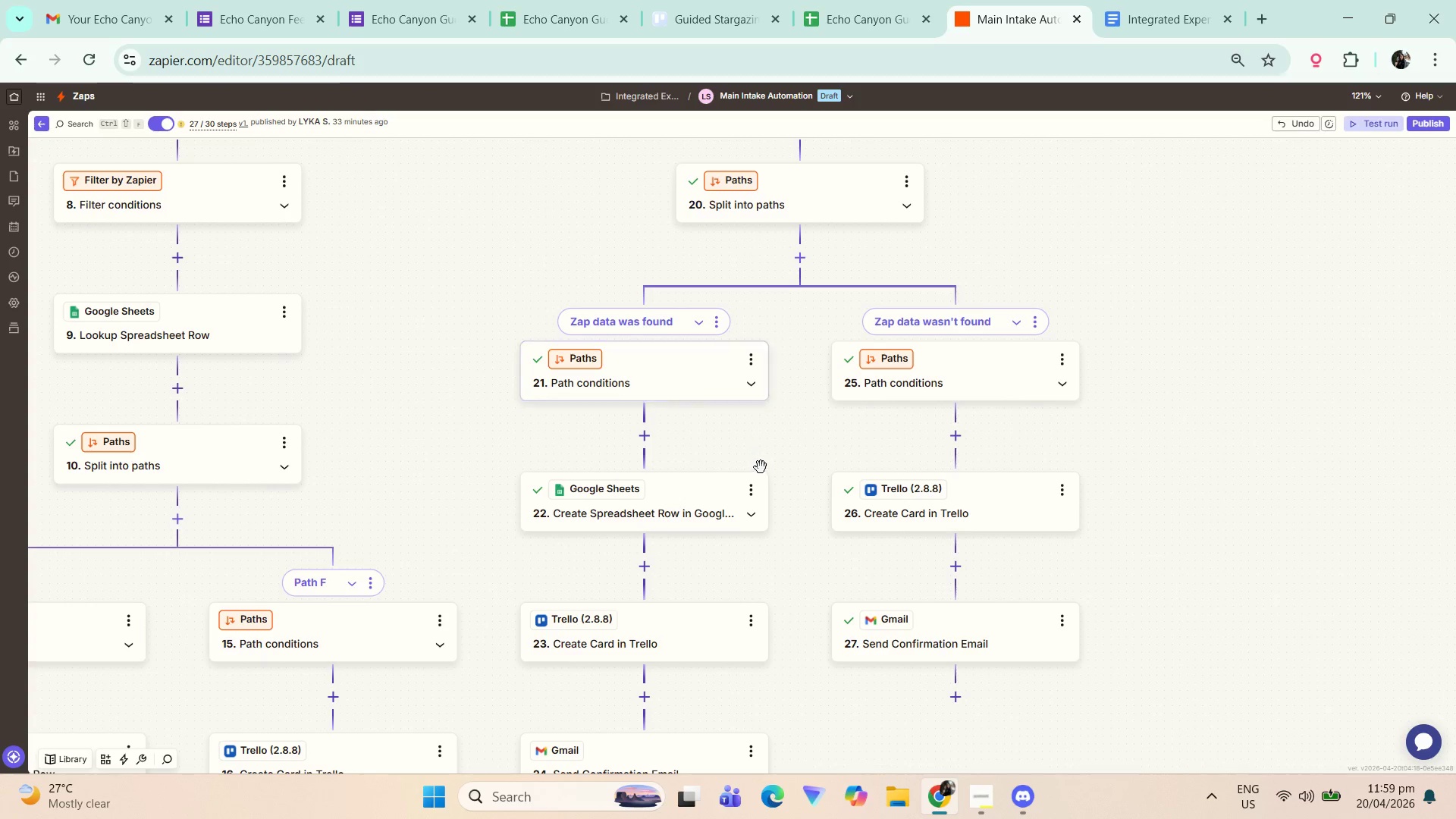 
left_click_drag(start_coordinate=[769, 441], to_coordinate=[766, 366])
 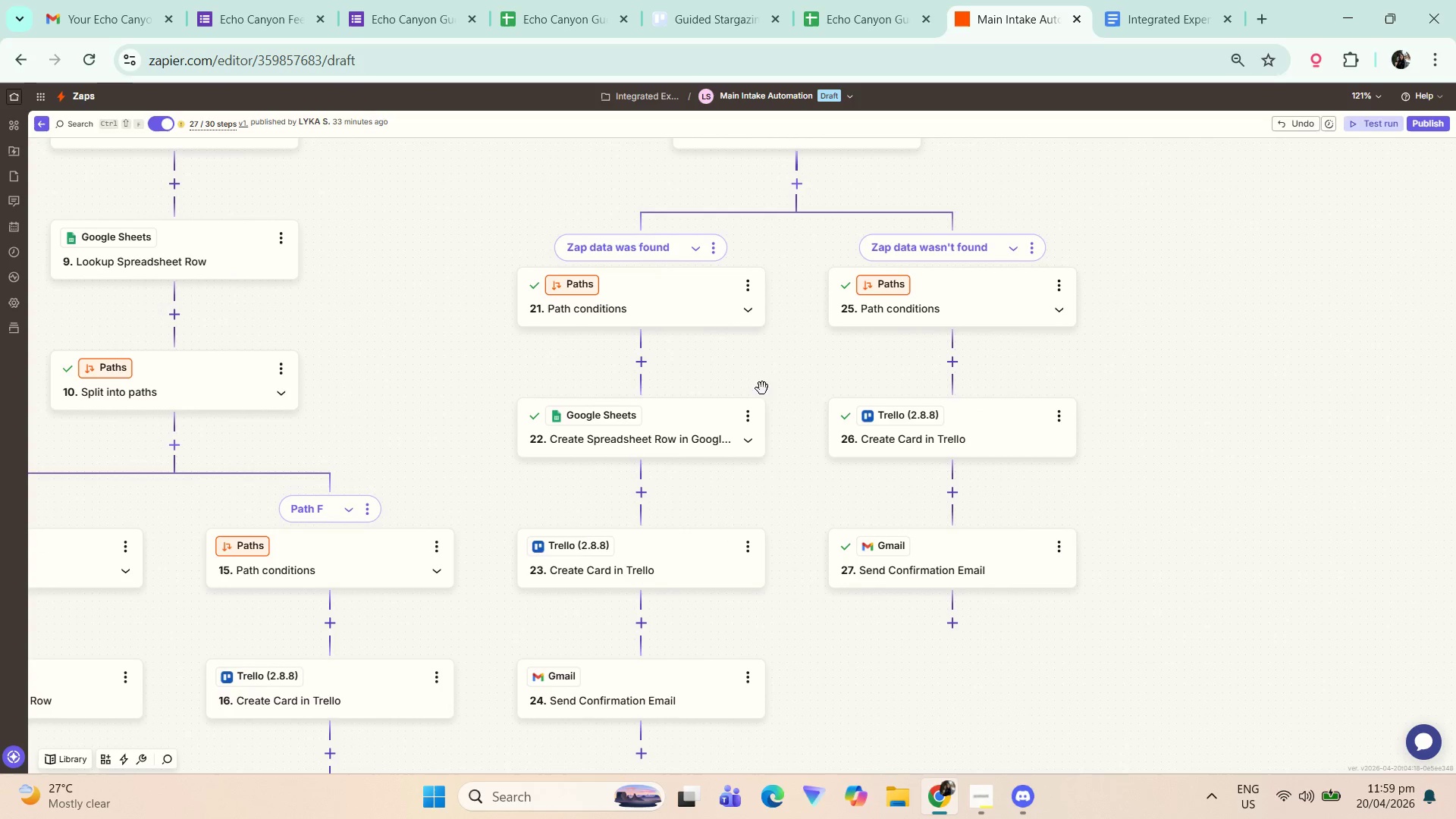 
left_click_drag(start_coordinate=[777, 383], to_coordinate=[800, 341])
 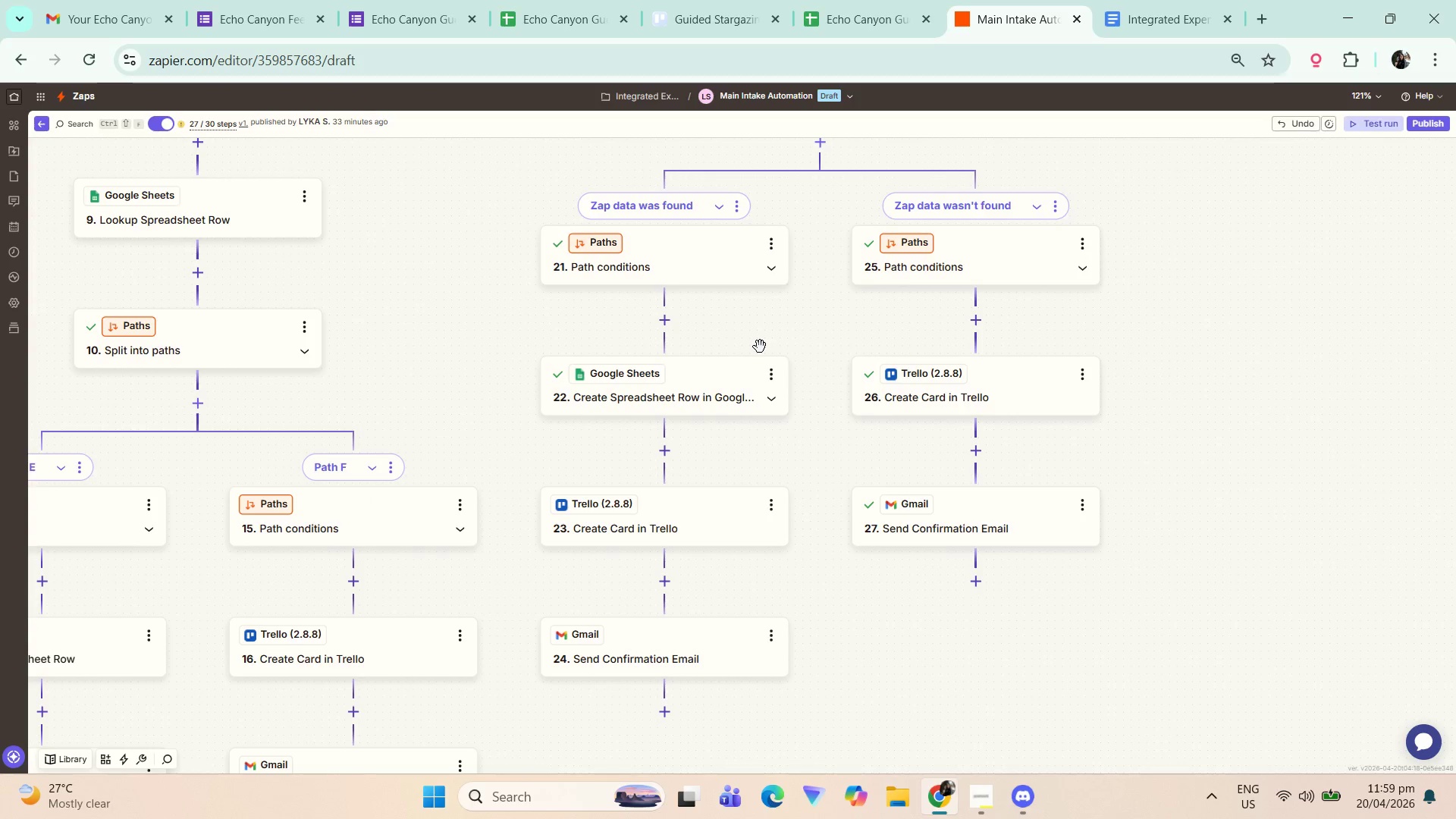 
left_click([721, 244])
 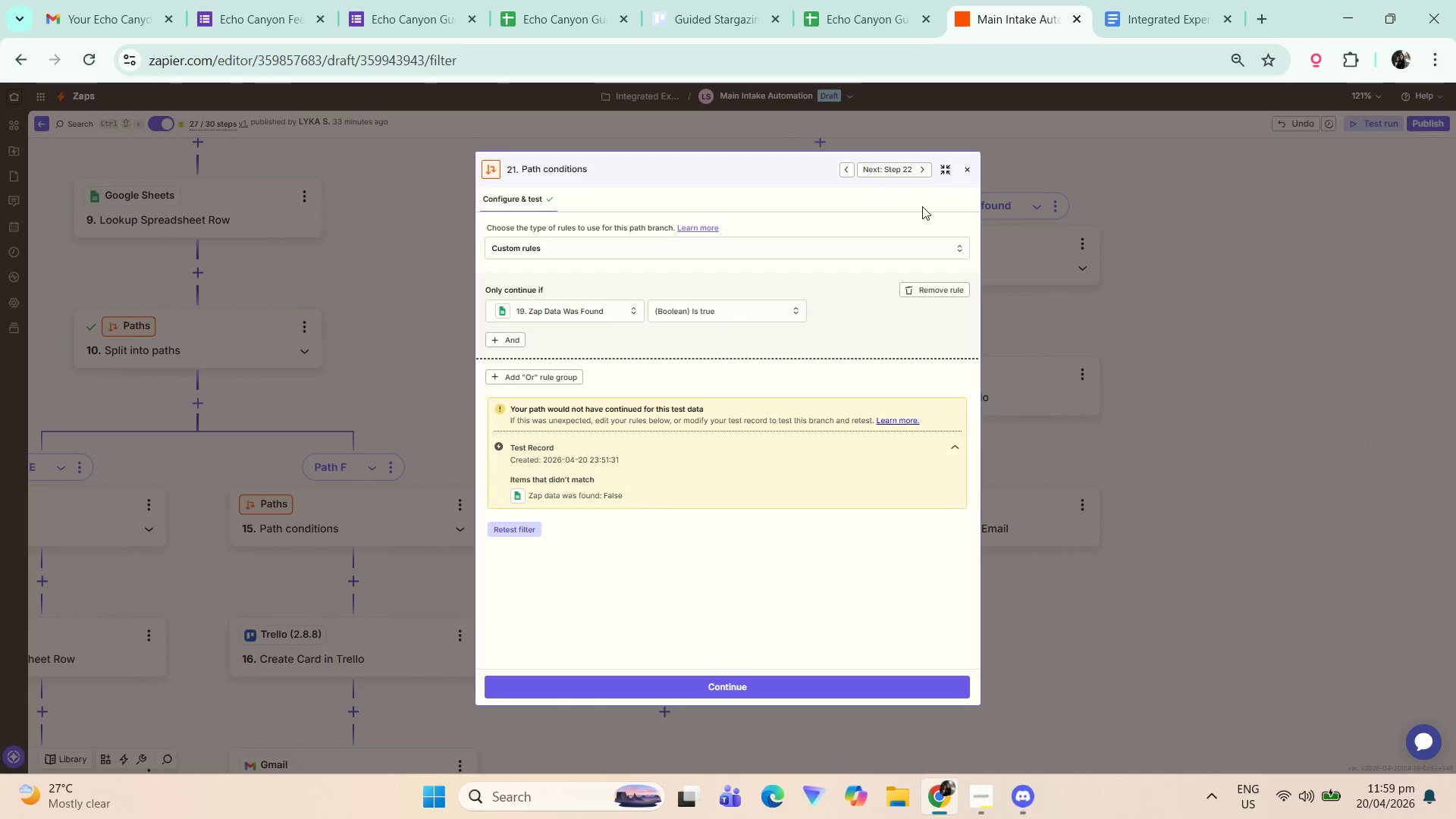 
left_click([965, 168])
 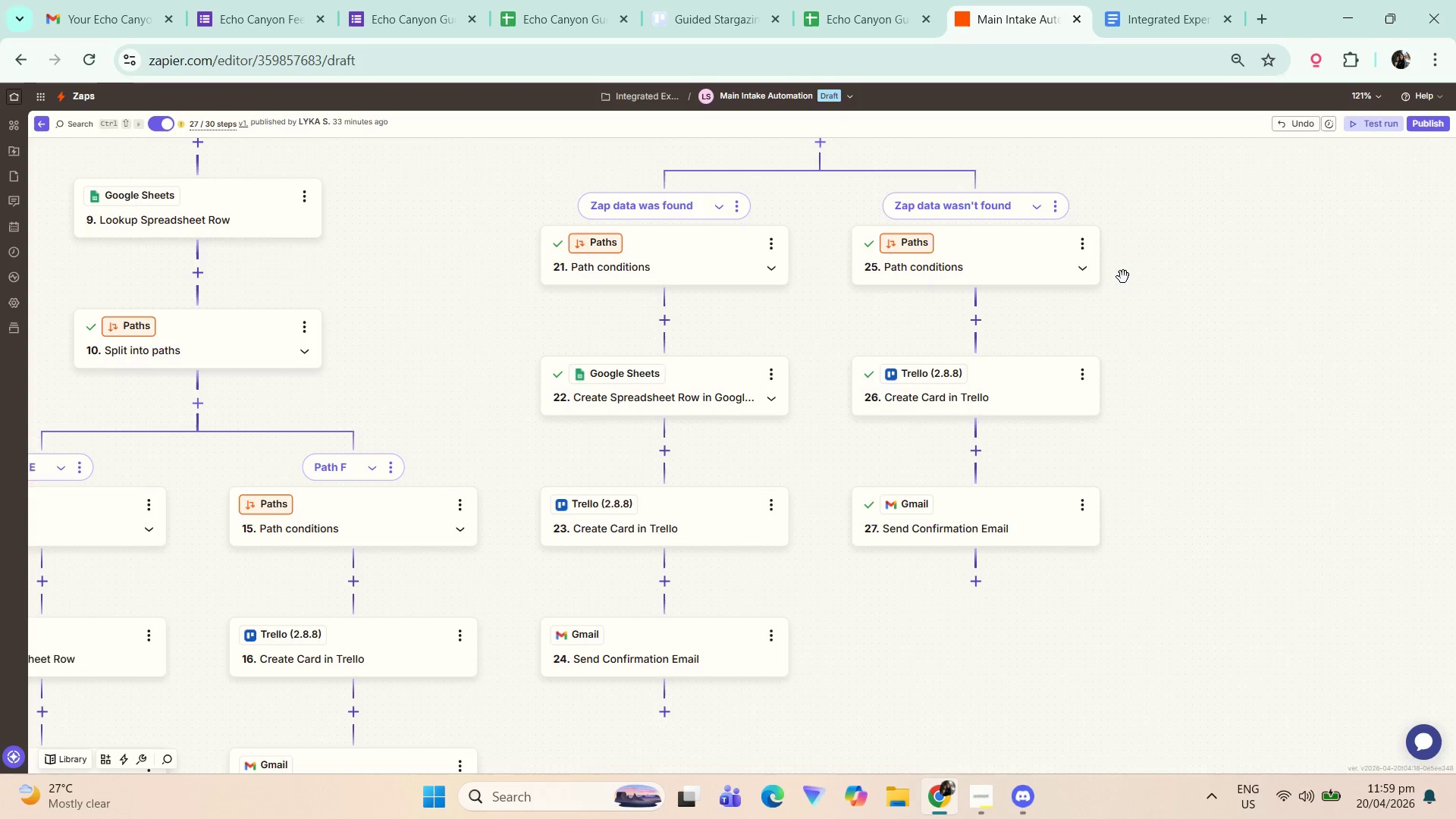 
left_click_drag(start_coordinate=[1123, 281], to_coordinate=[1119, 308])
 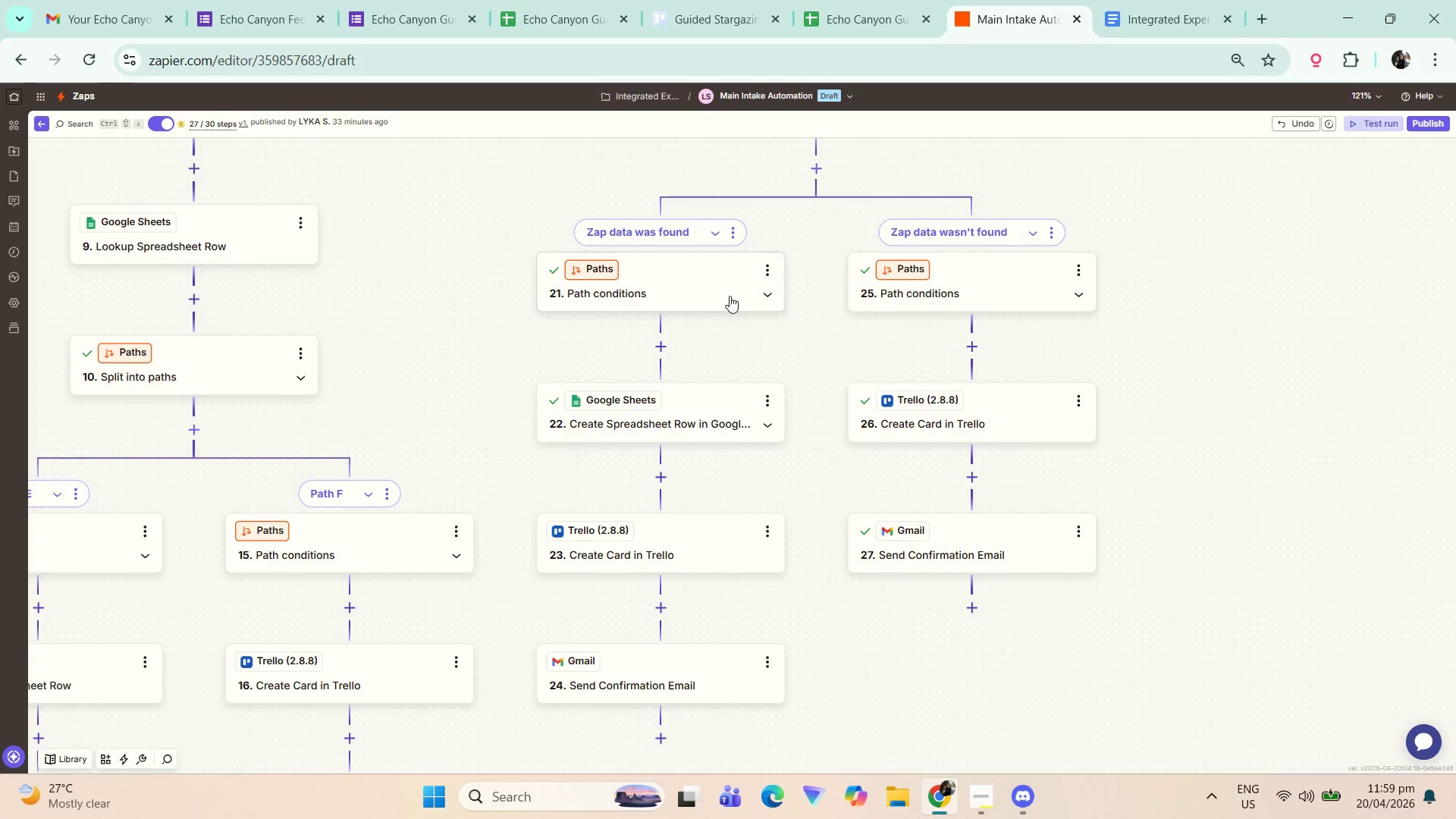 
left_click([686, 271])
 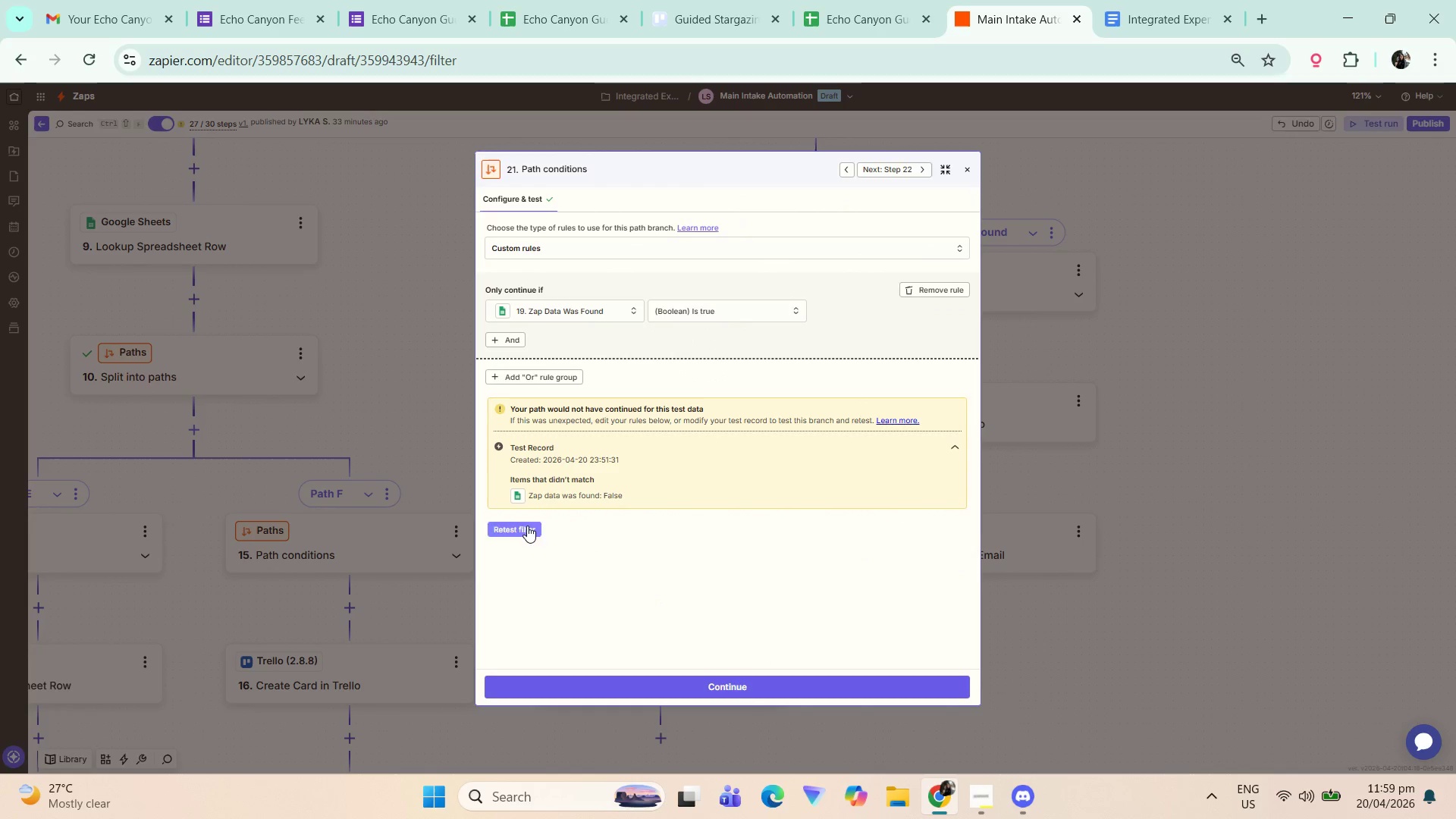 
left_click([964, 164])
 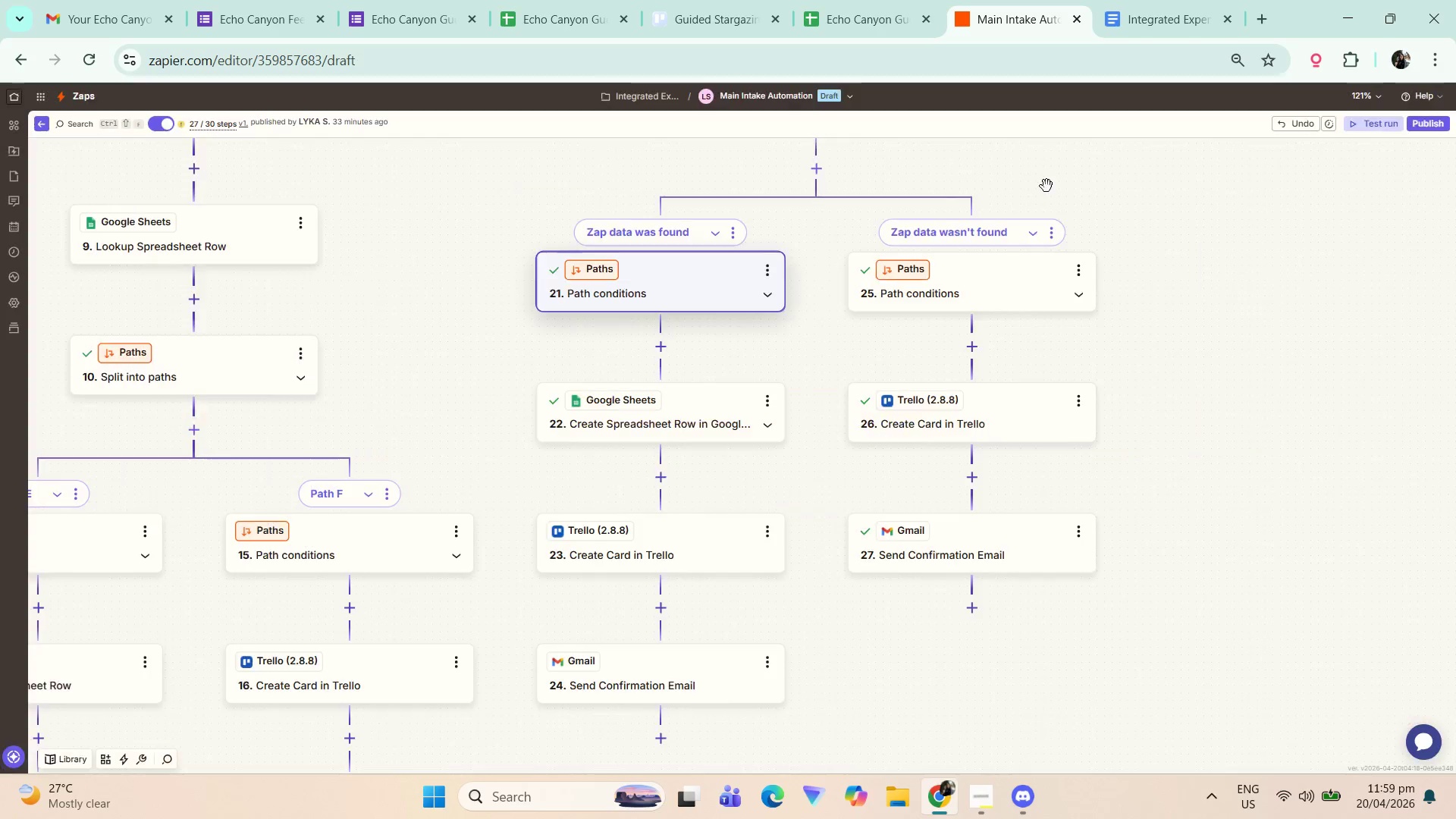 
left_click_drag(start_coordinate=[1074, 195], to_coordinate=[1046, 438])
 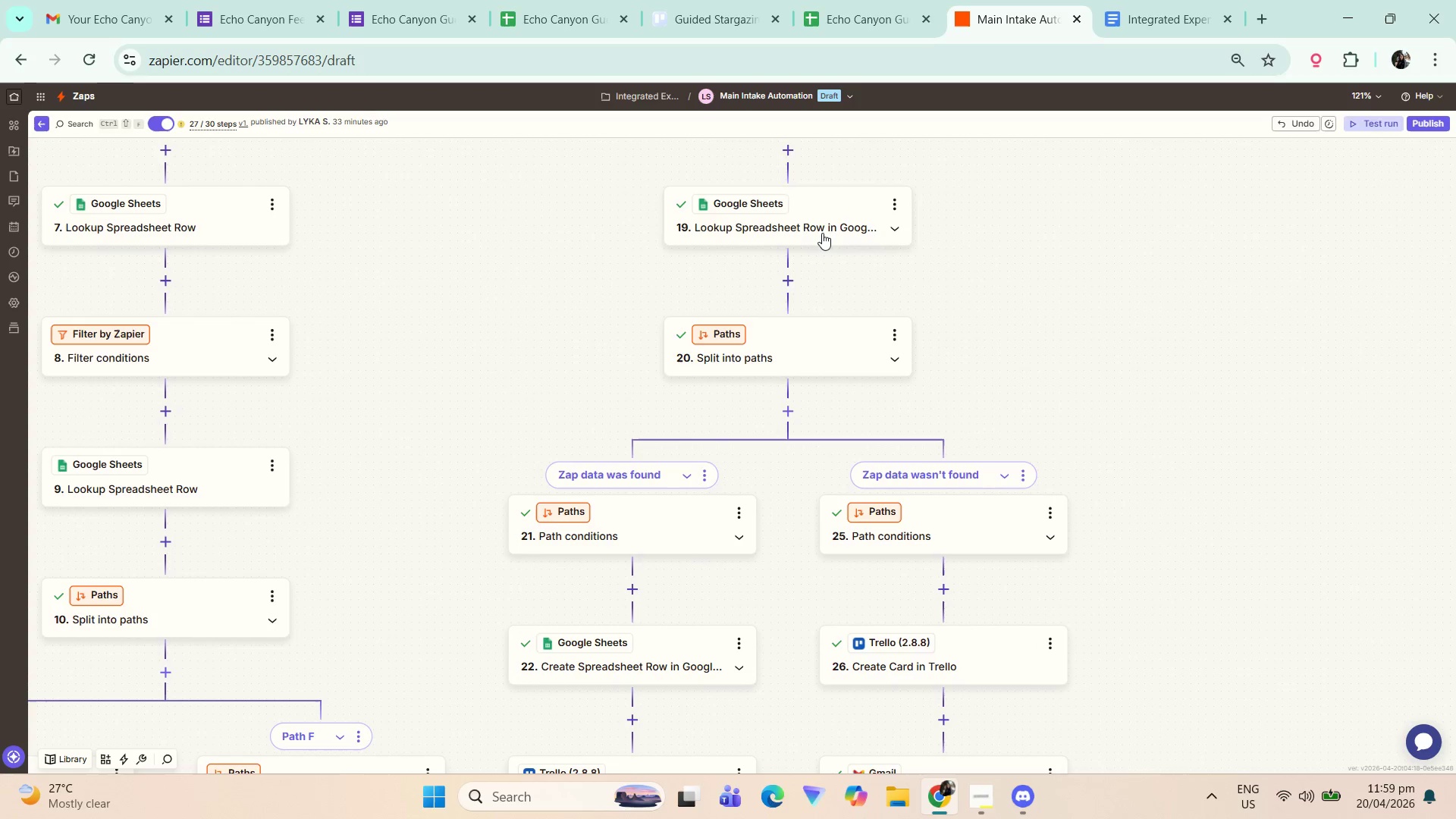 
left_click([822, 231])
 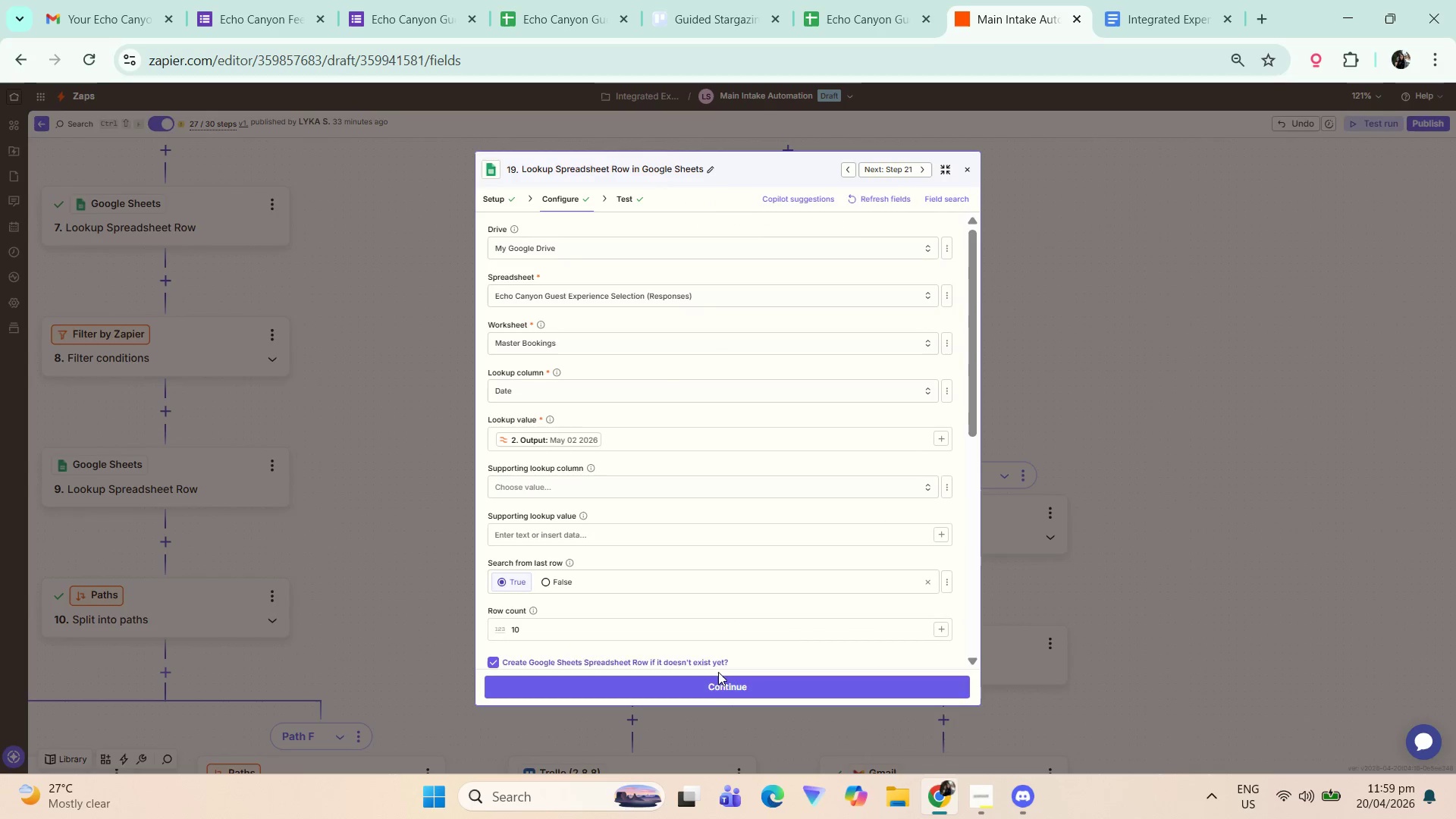 
left_click([714, 680])
 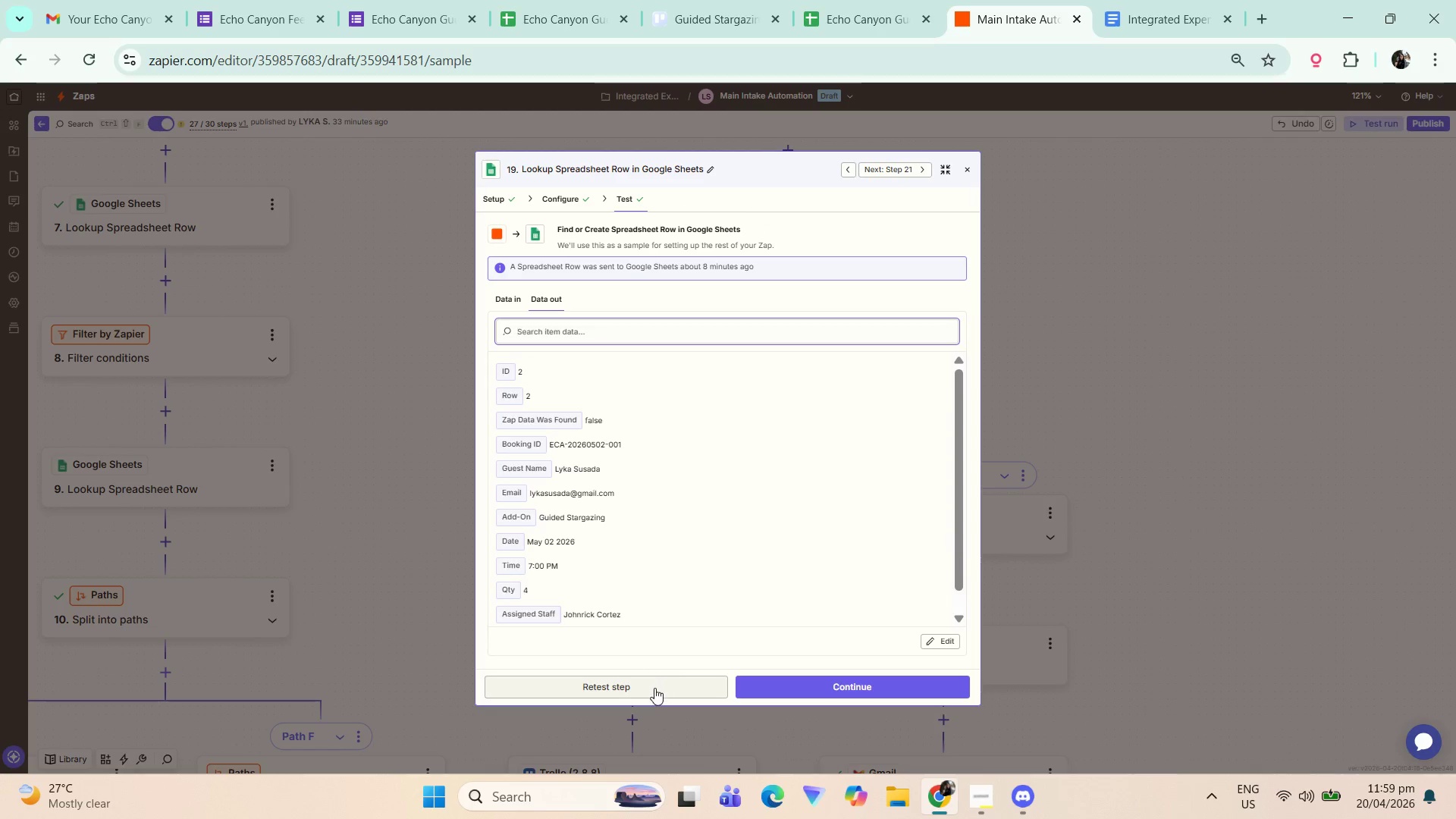 
left_click([654, 688])
 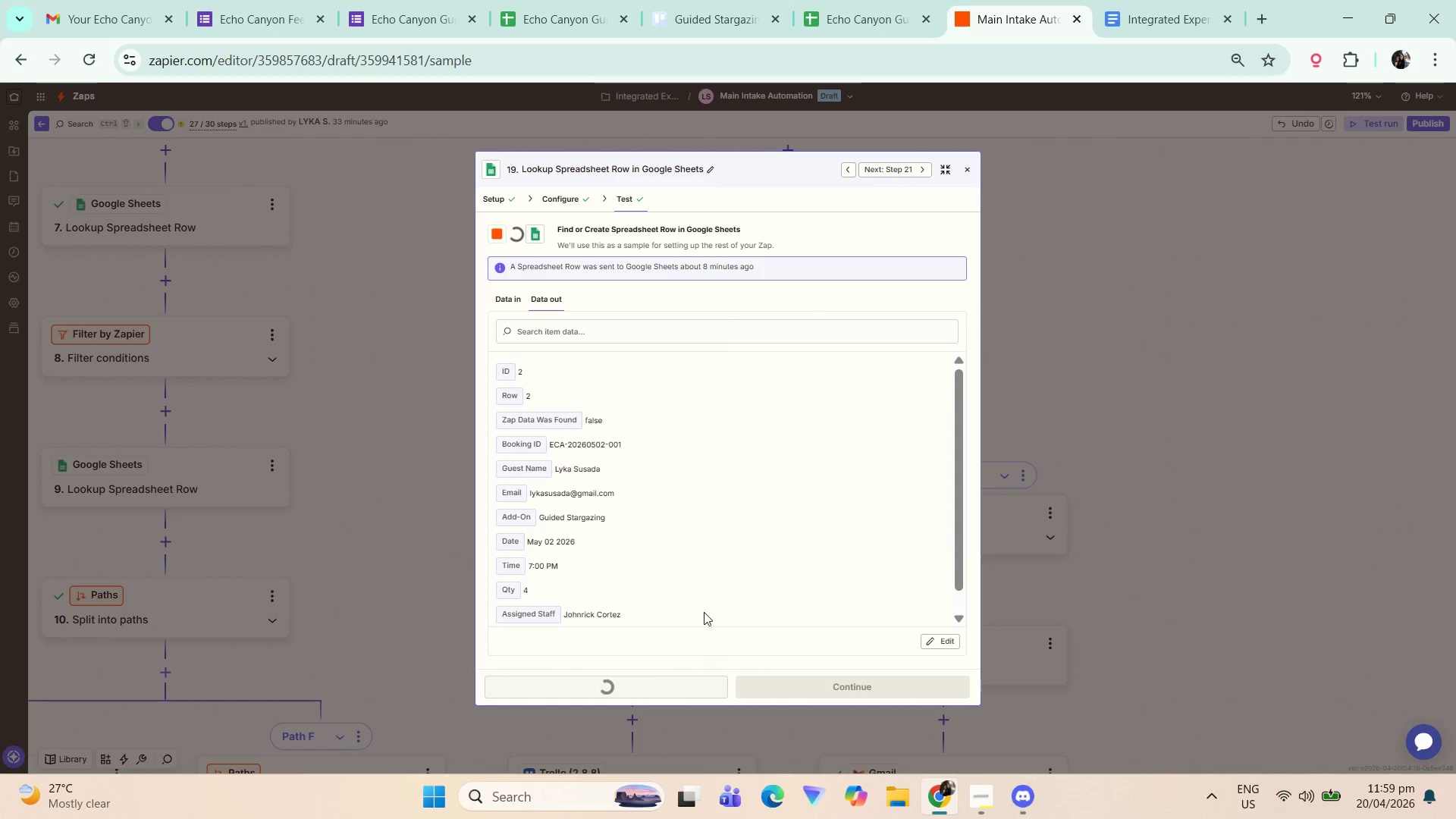 
left_click([829, 0])
 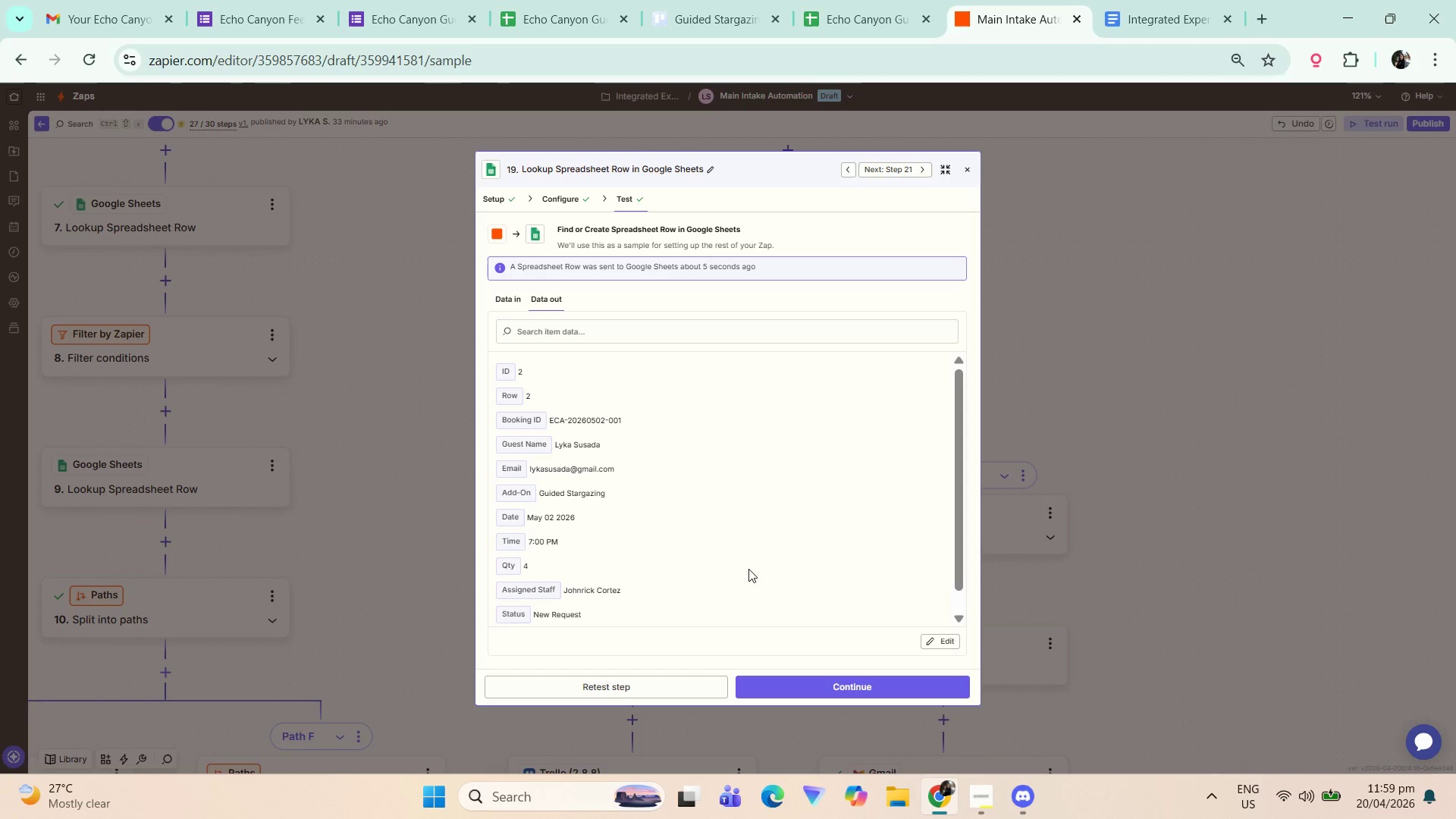 
left_click([864, 682])
 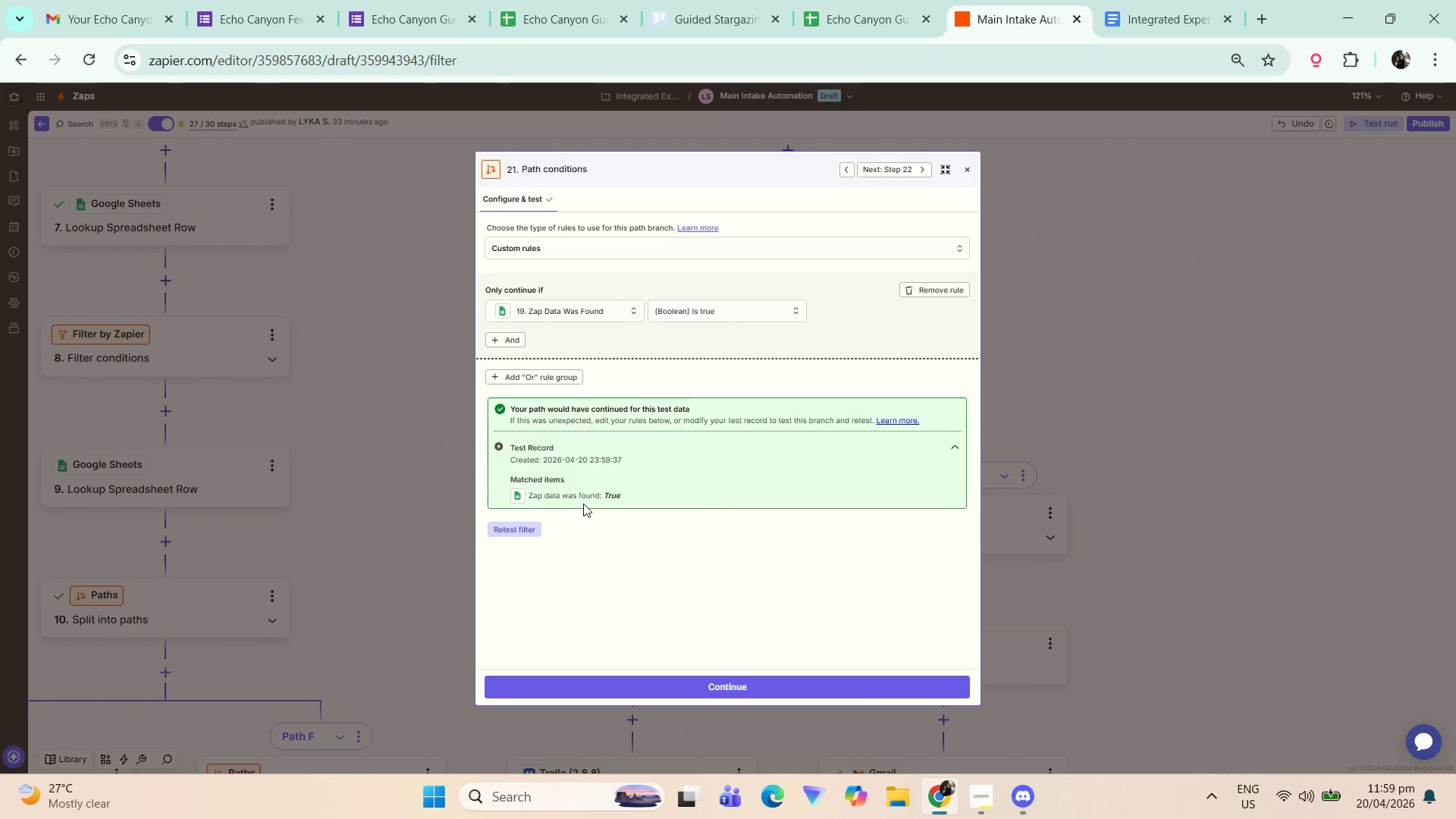 
key(Meta+Shift+S)
 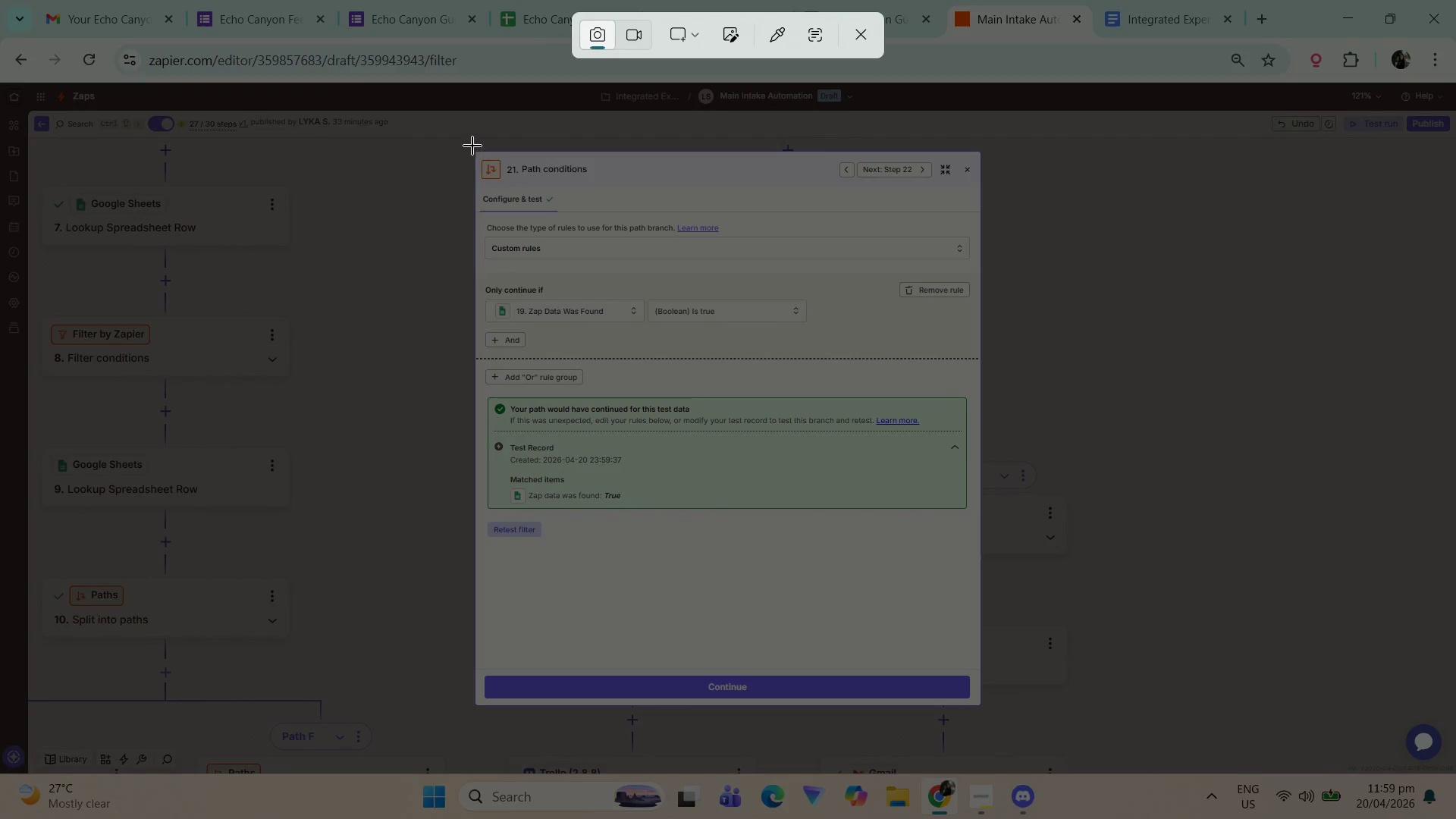 
left_click_drag(start_coordinate=[472, 147], to_coordinate=[987, 709])
 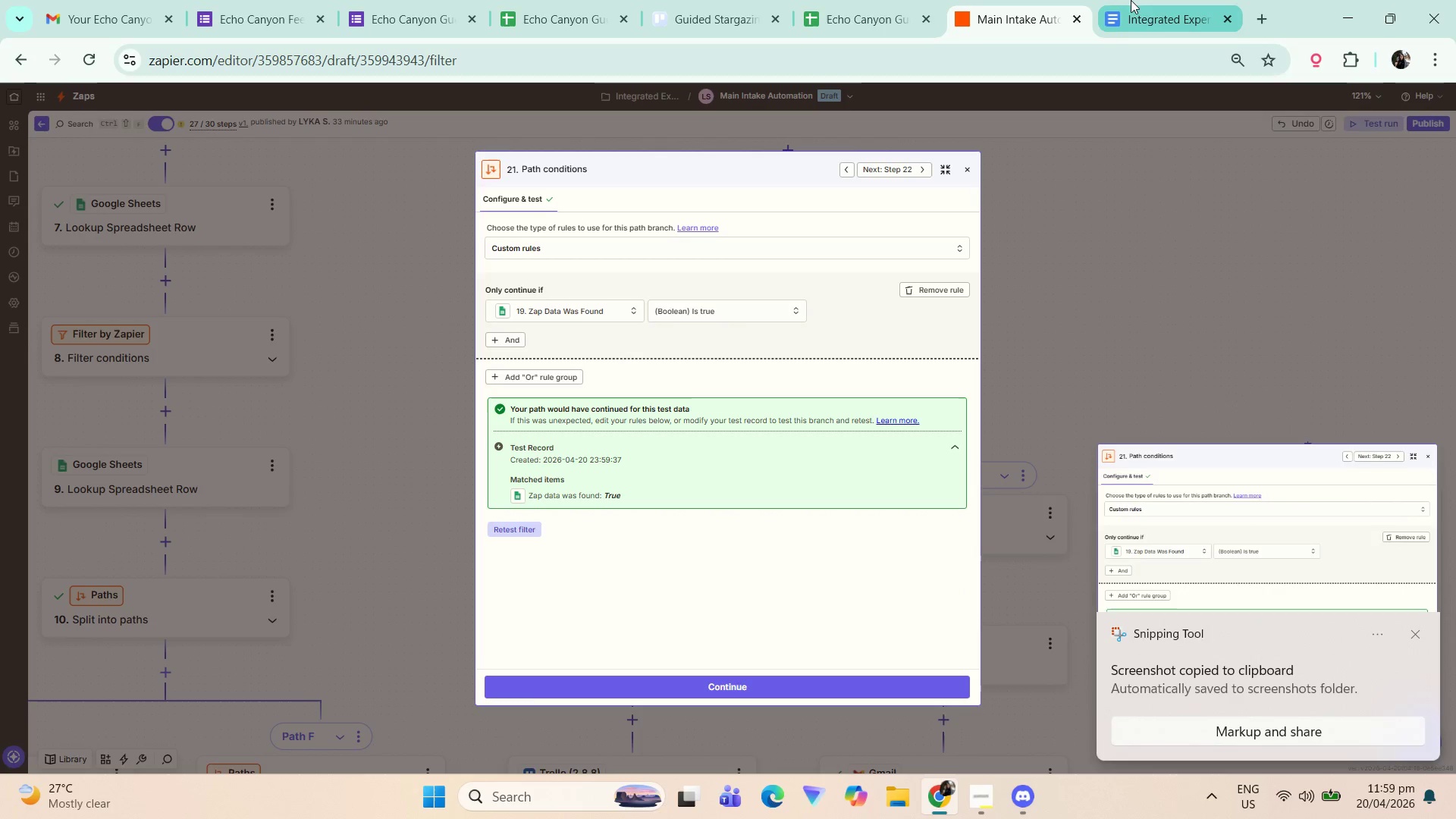 
left_click([1133, 0])
 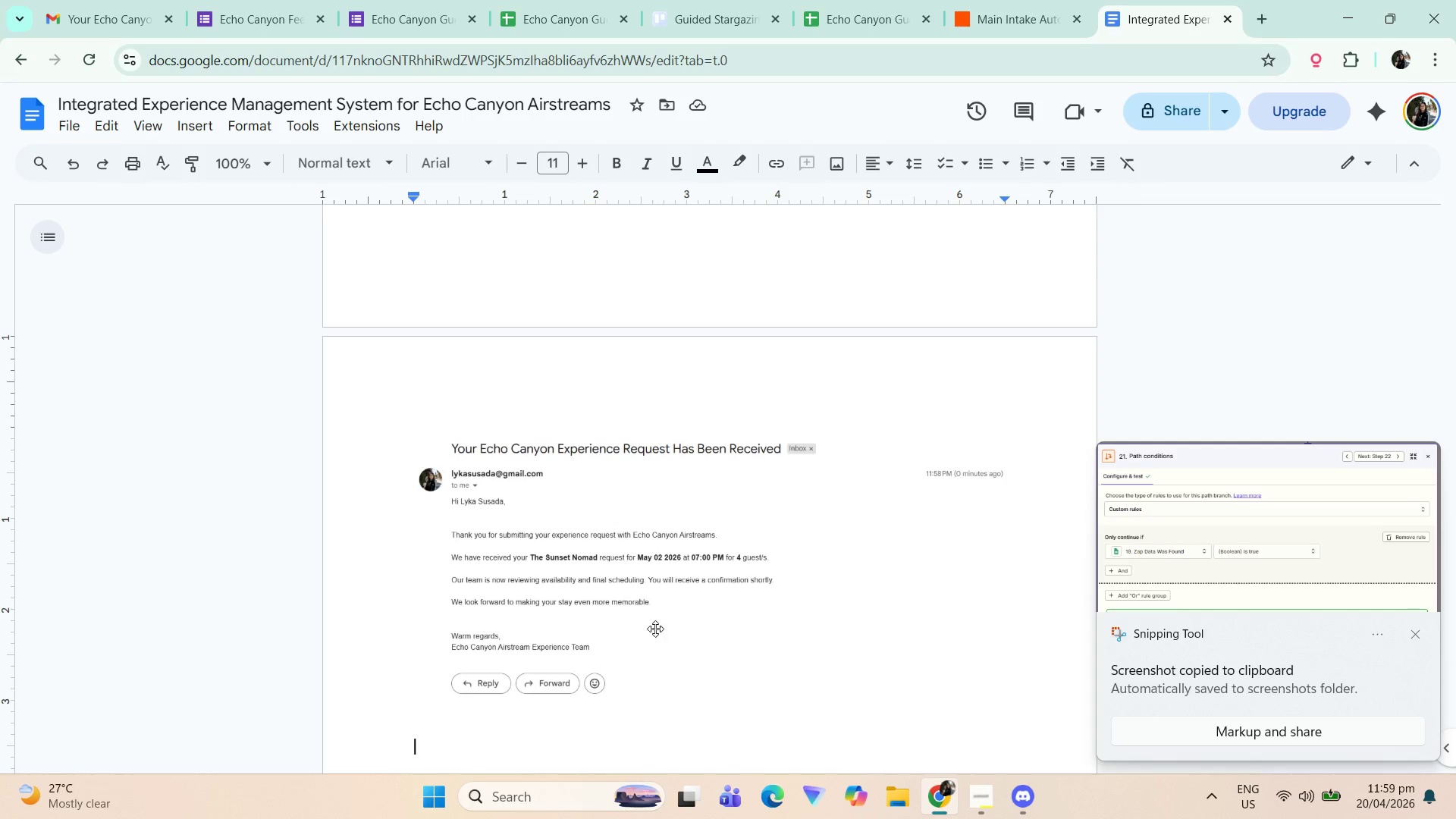 
scroll: coordinate [632, 588], scroll_direction: down, amount: 2.0
 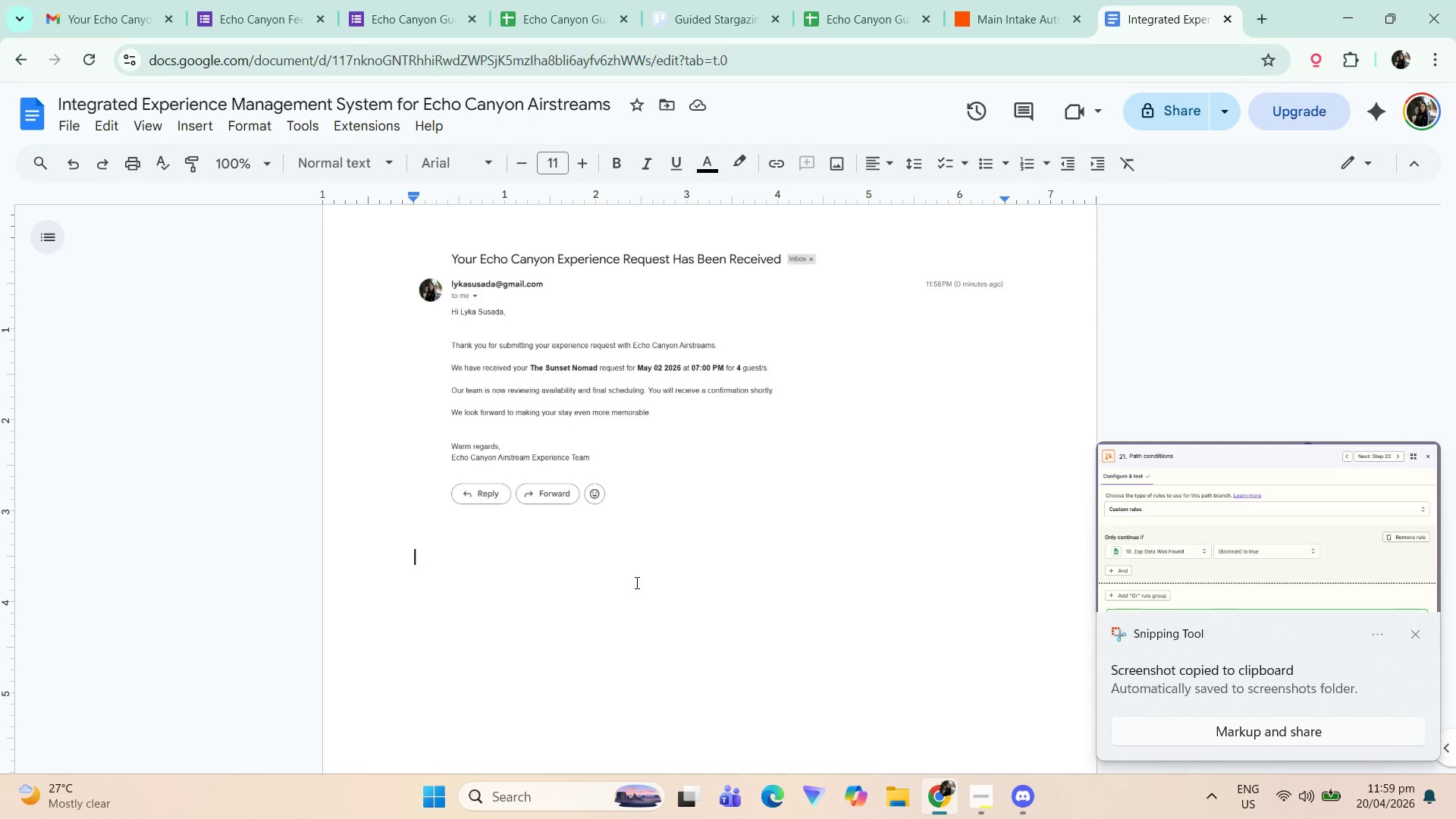 
type(This is a path configuration )
 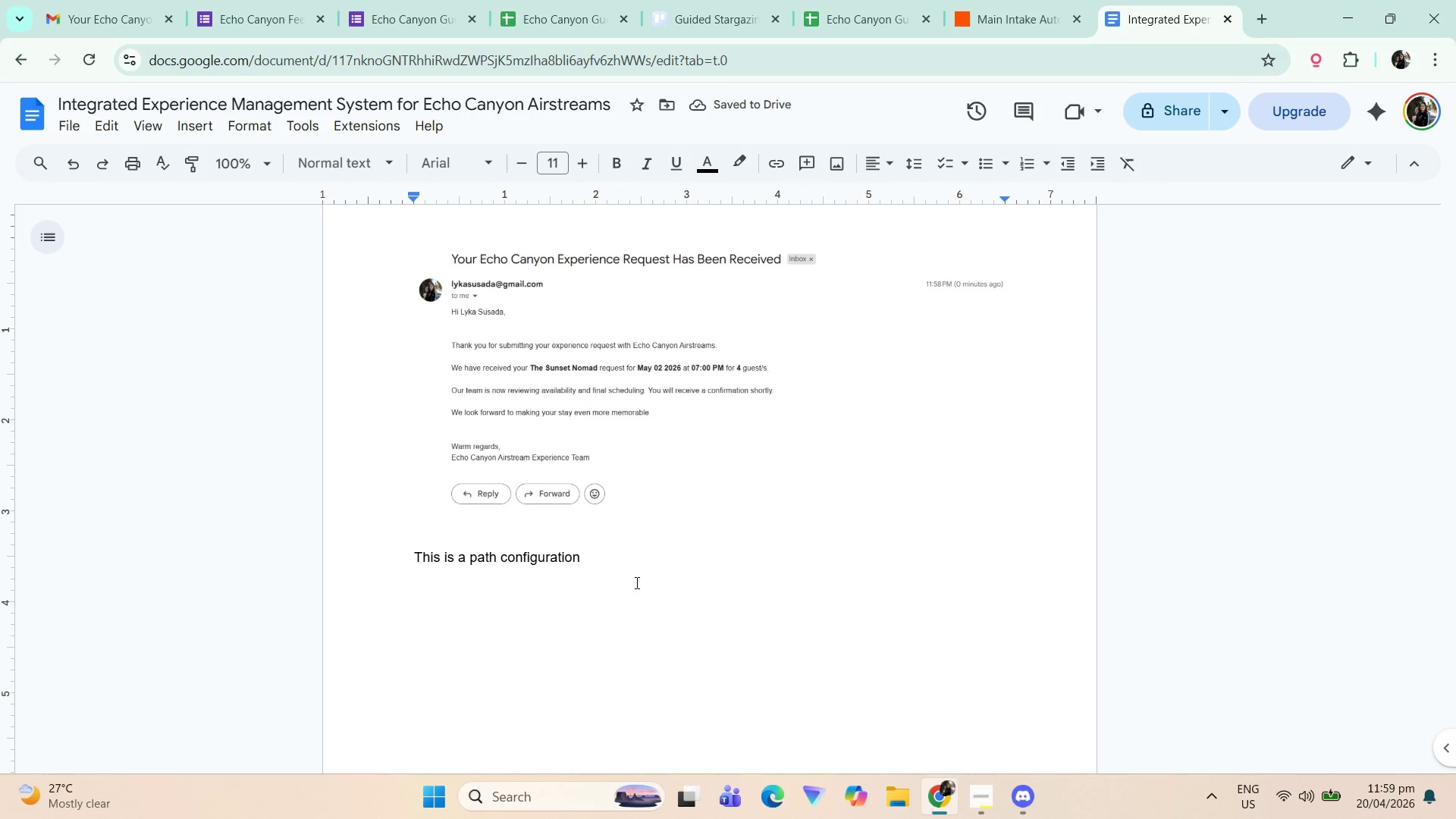 
left_click([501, 559])
 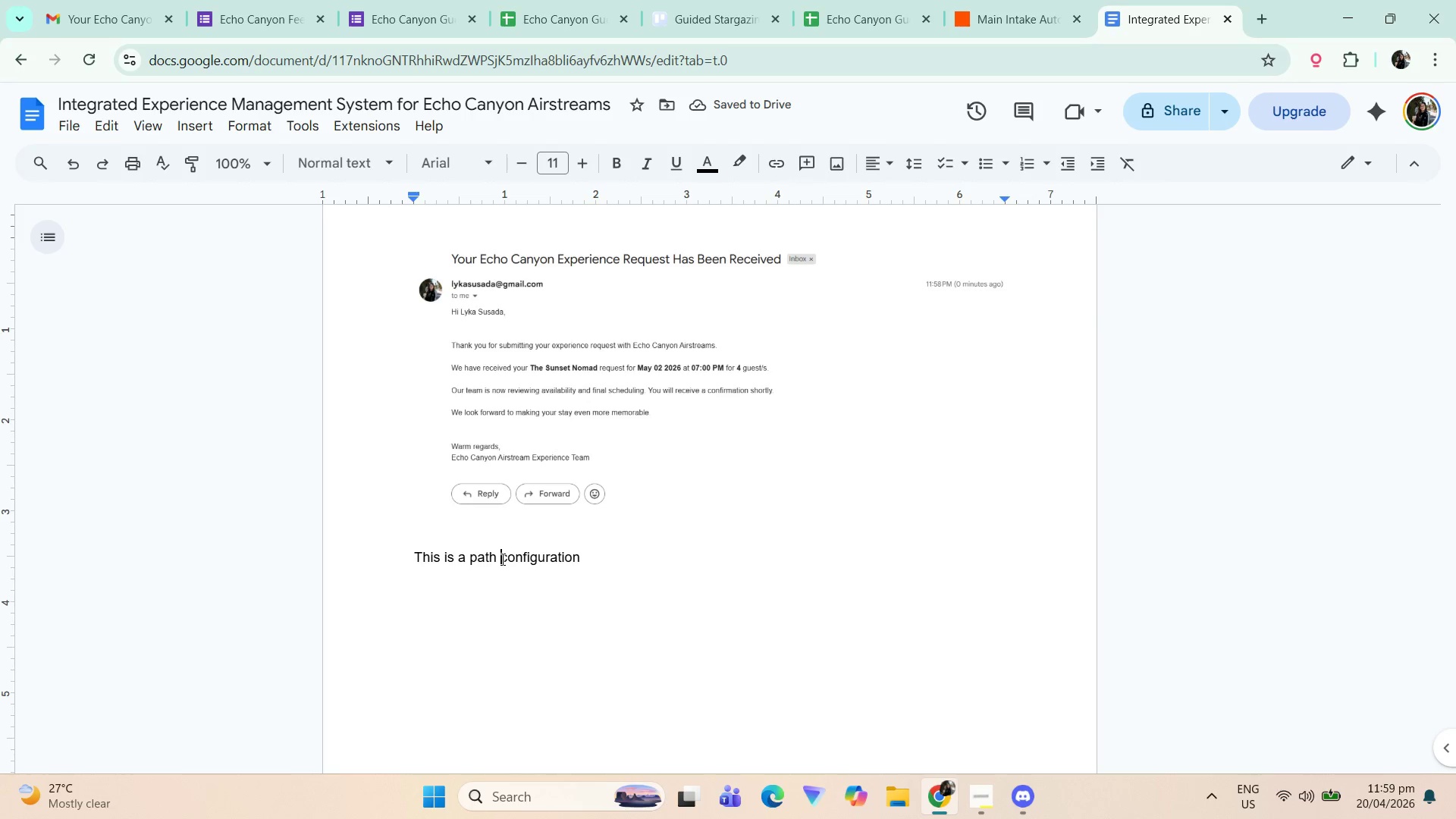 
type(cobdiit)
key(Backspace)
key(Backspace)
key(Backspace)
key(Backspace)
key(Backspace)
type(ndition [End]where the Zap data has found:)
 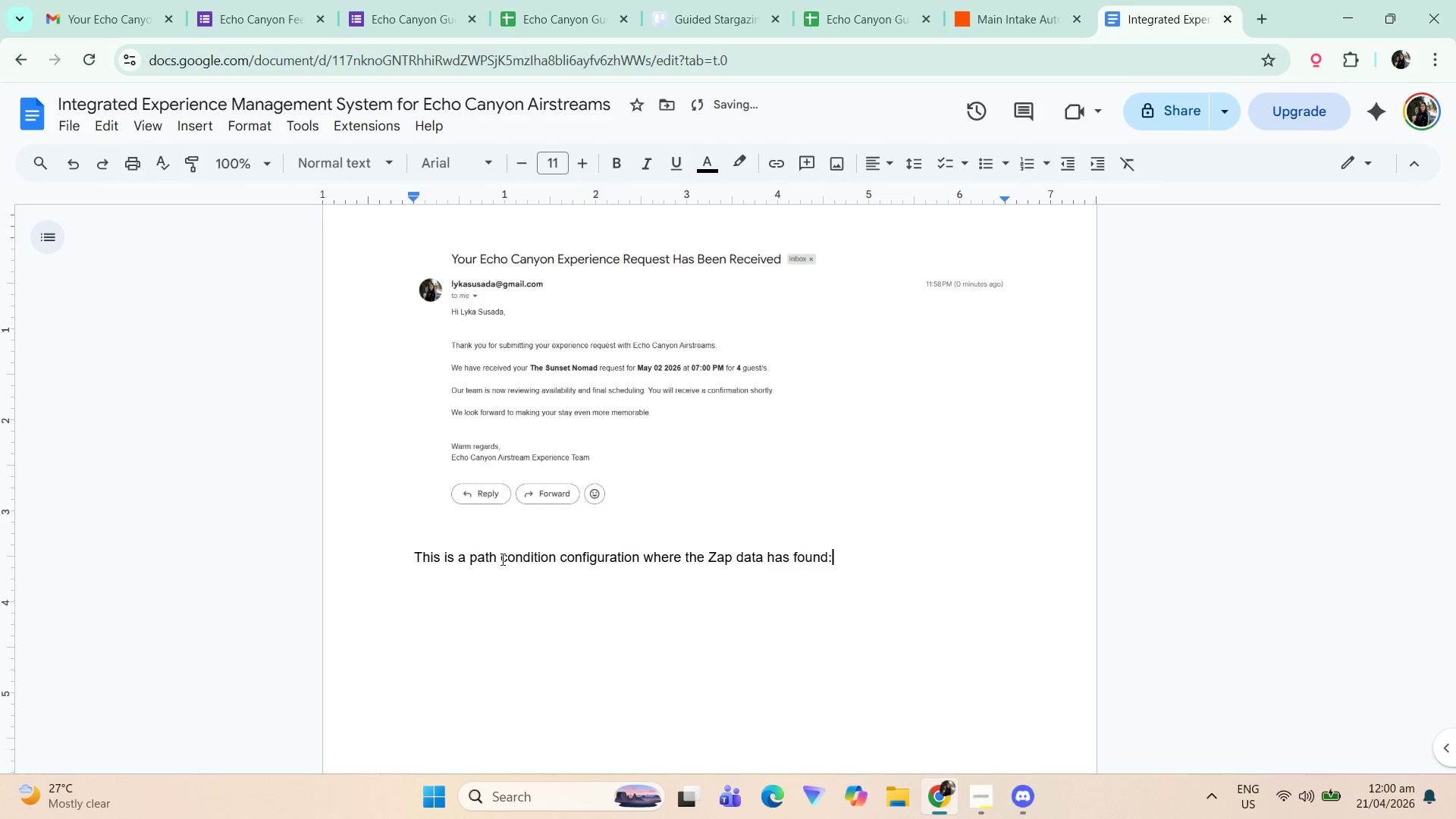 
key(Enter)
 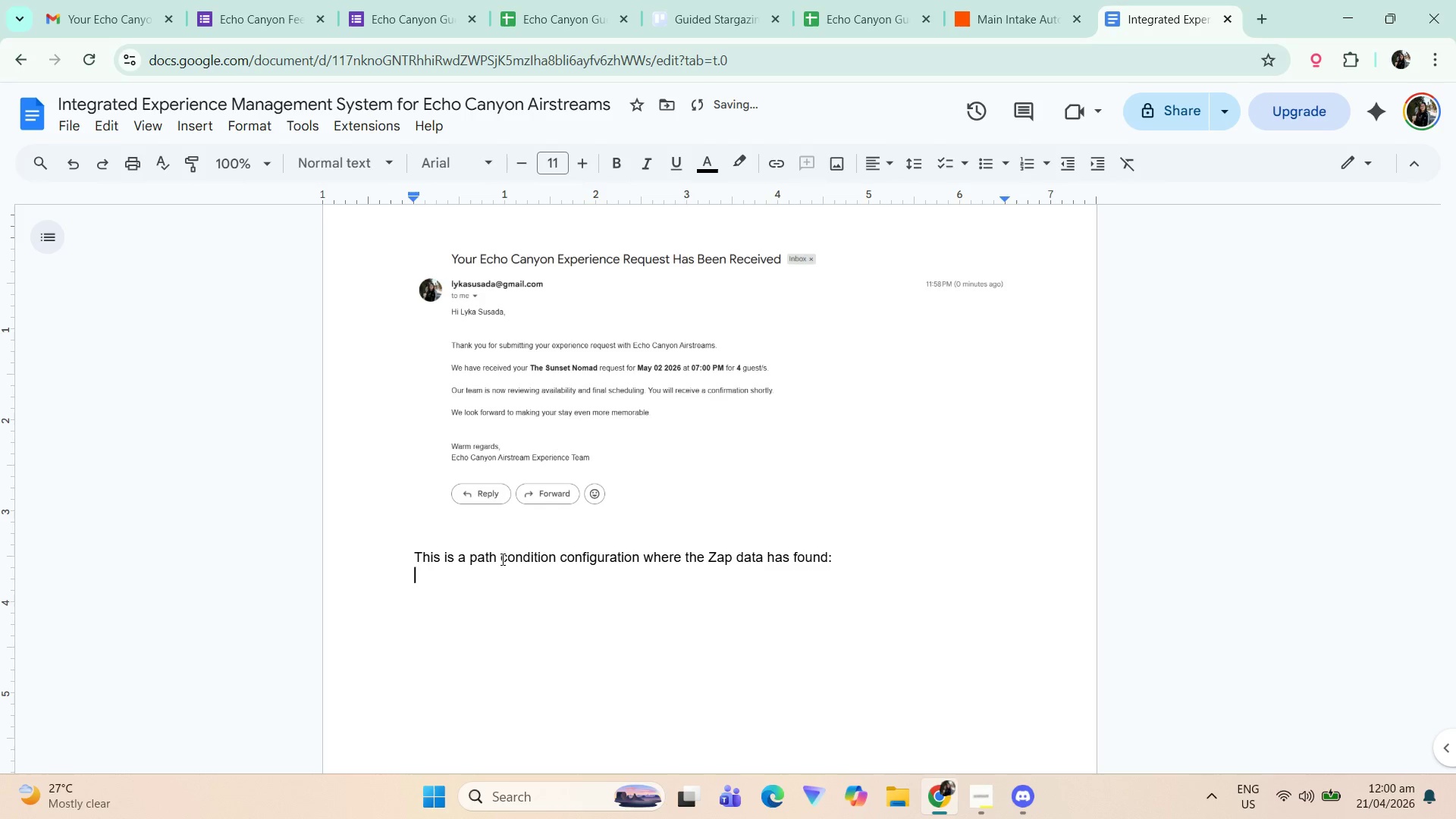 
key(Control+ControlLeft)
 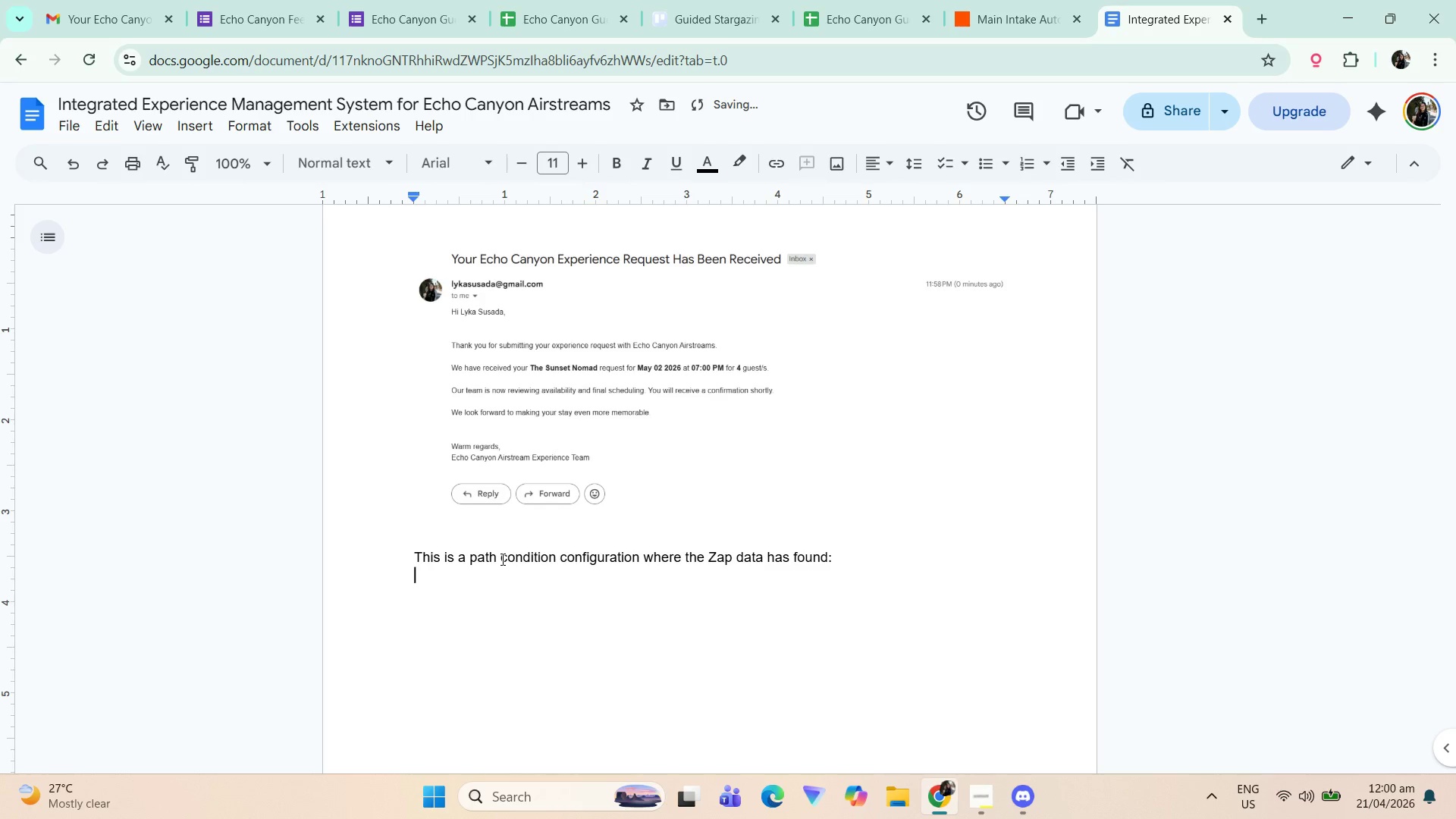 
key(Control+V)
 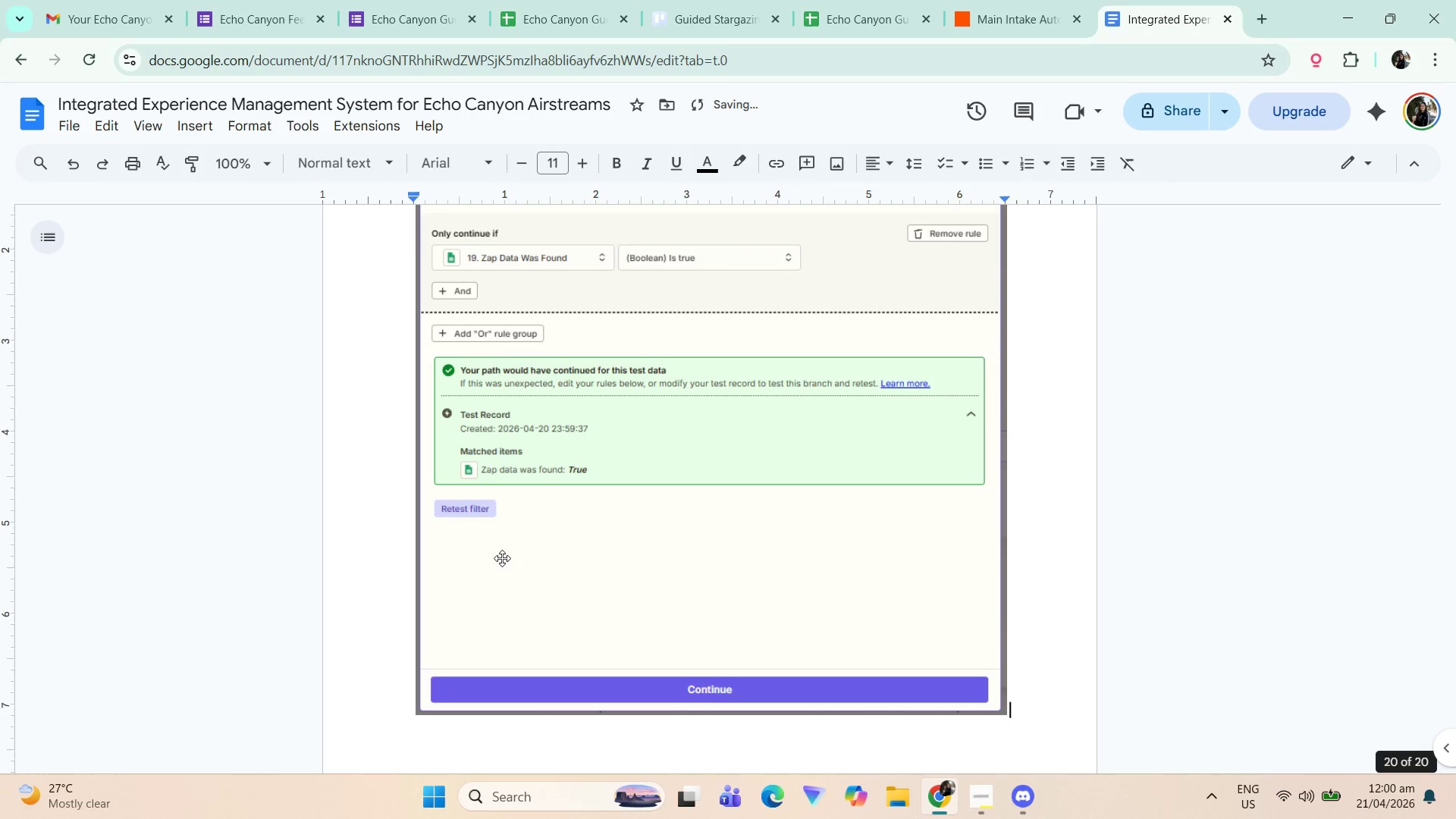 
scroll: coordinate [571, 538], scroll_direction: up, amount: 3.0
 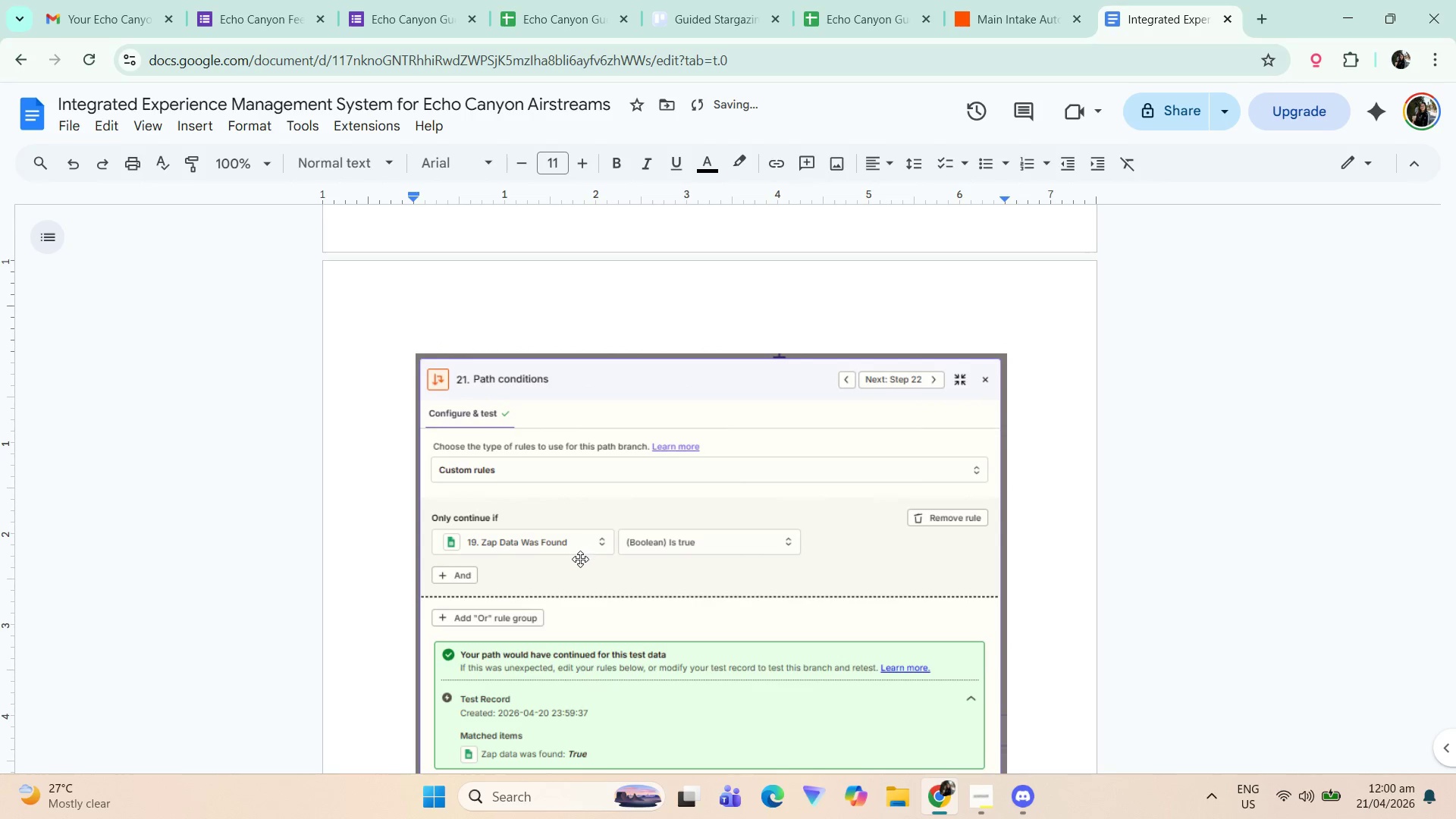 
scroll: coordinate [583, 570], scroll_direction: down, amount: 2.0
 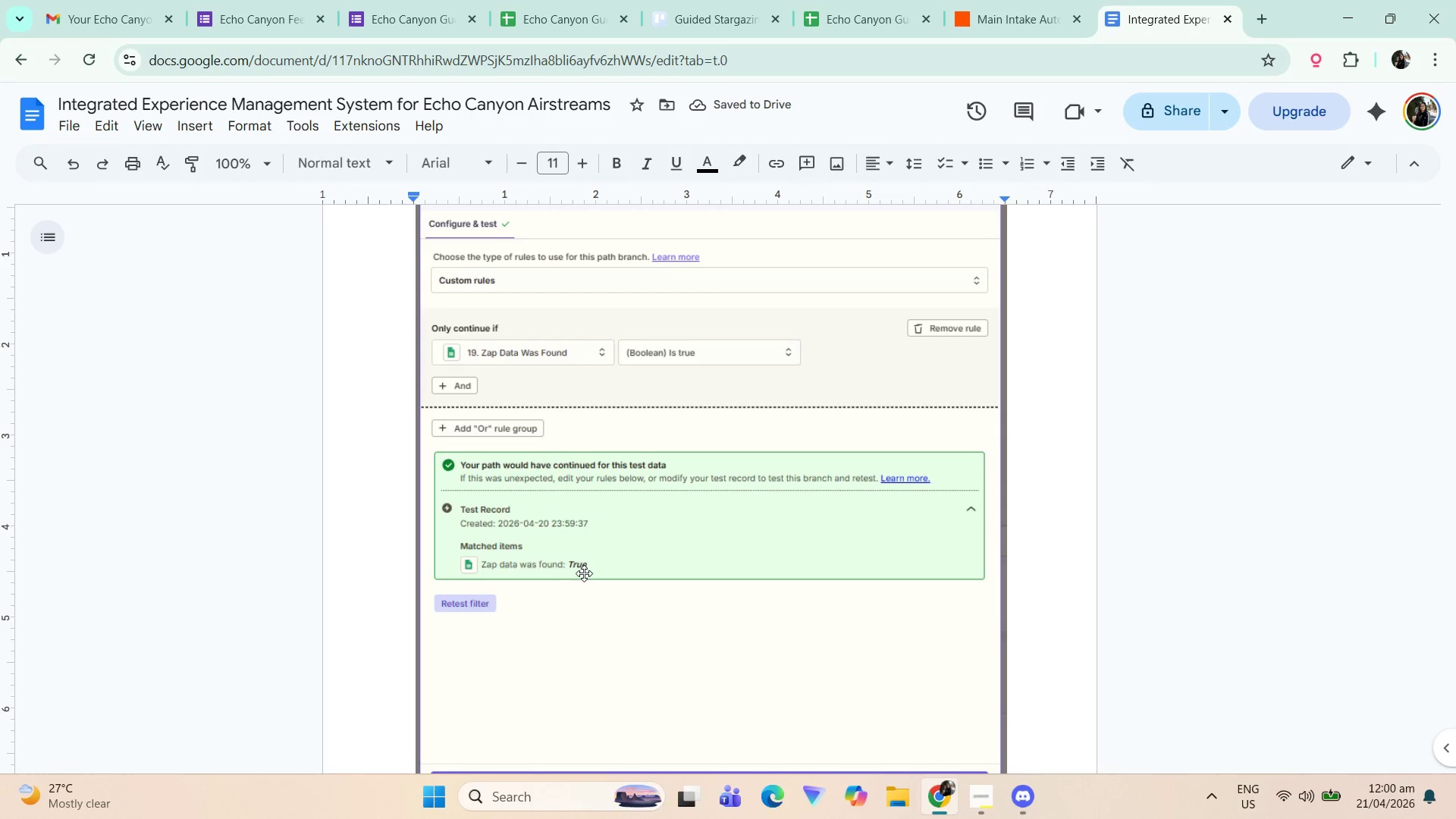 
scroll: coordinate [582, 576], scroll_direction: up, amount: 1.0
 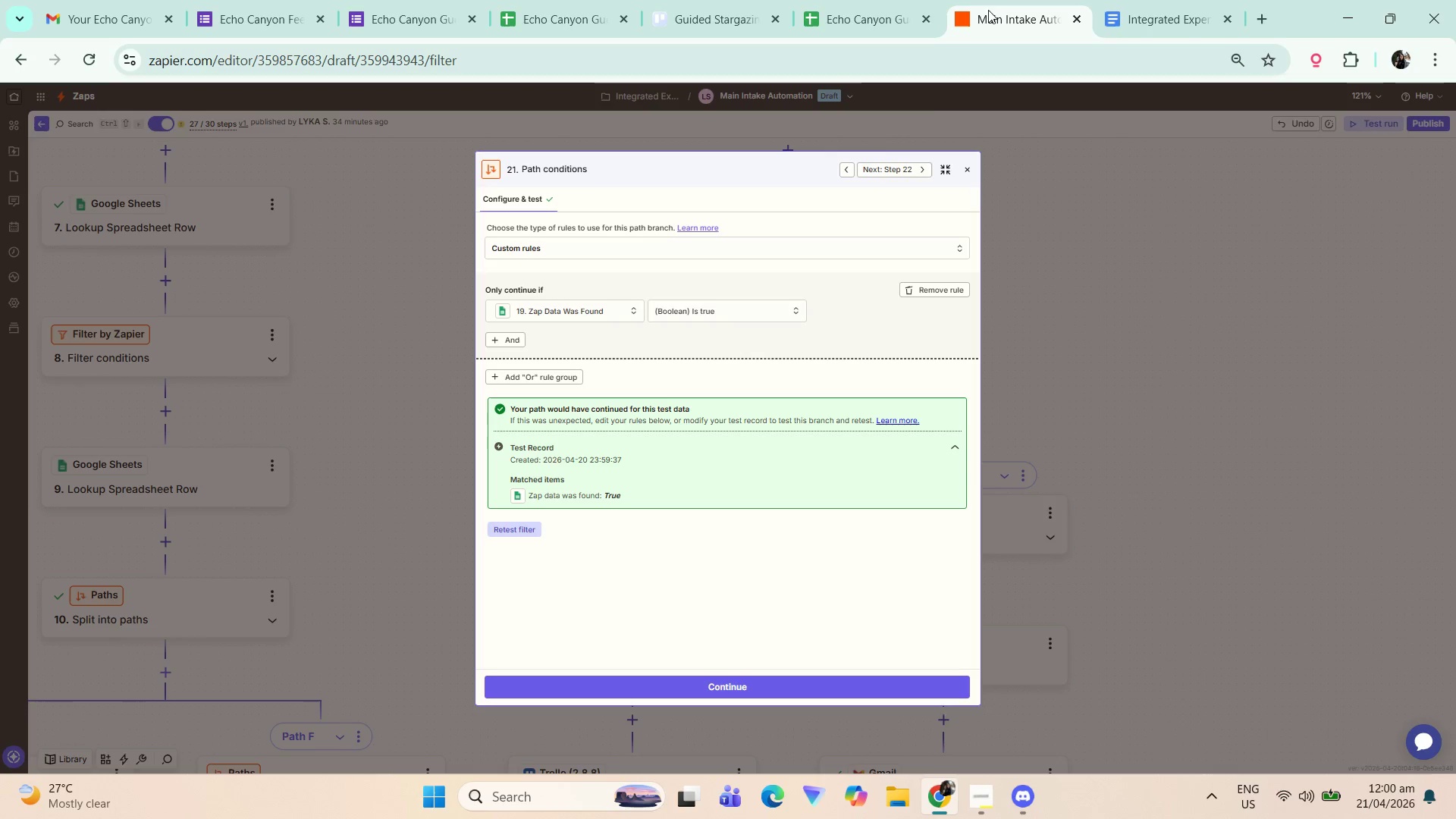 
left_click([741, 684])
 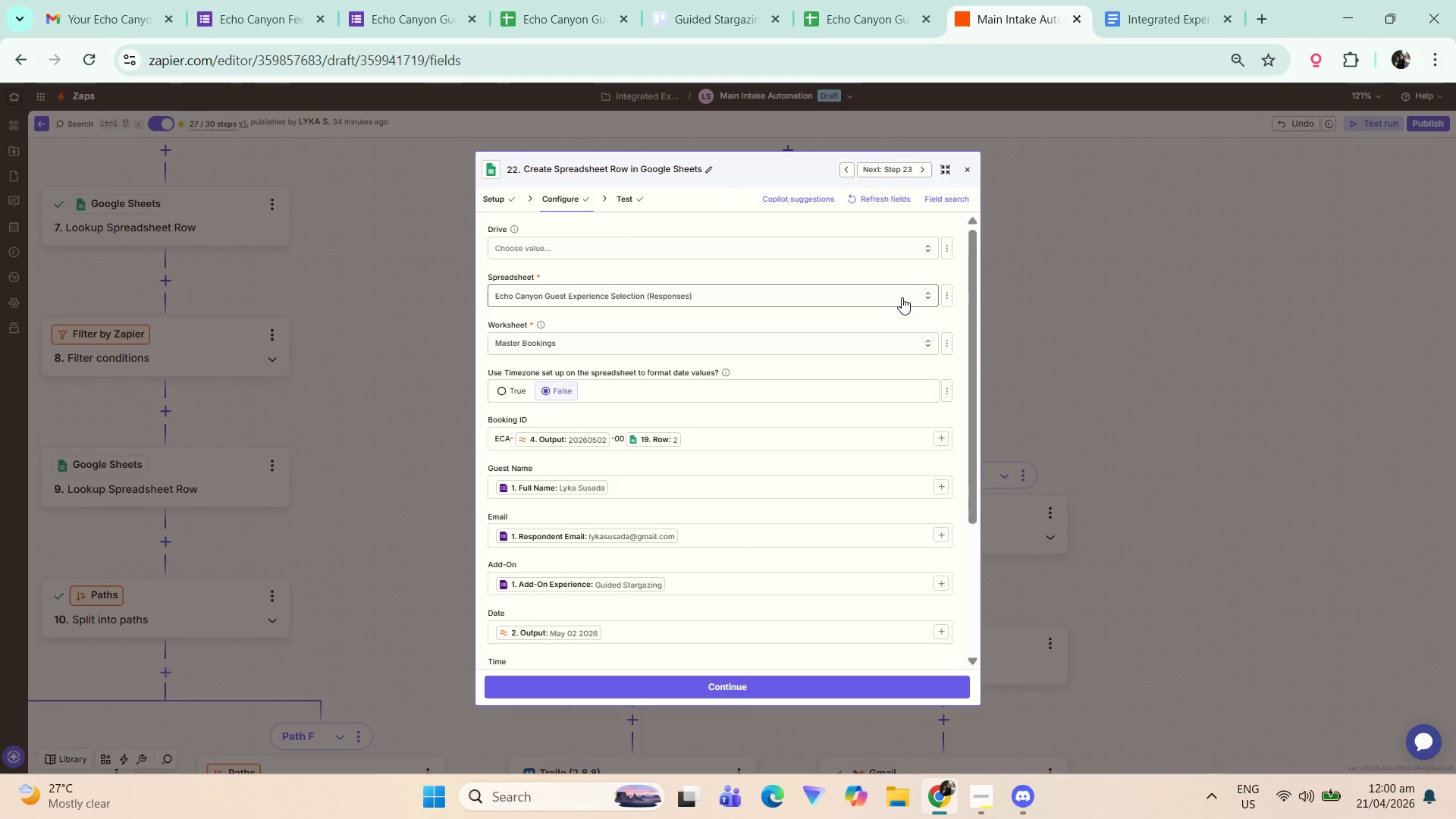 
wait(6.48)
 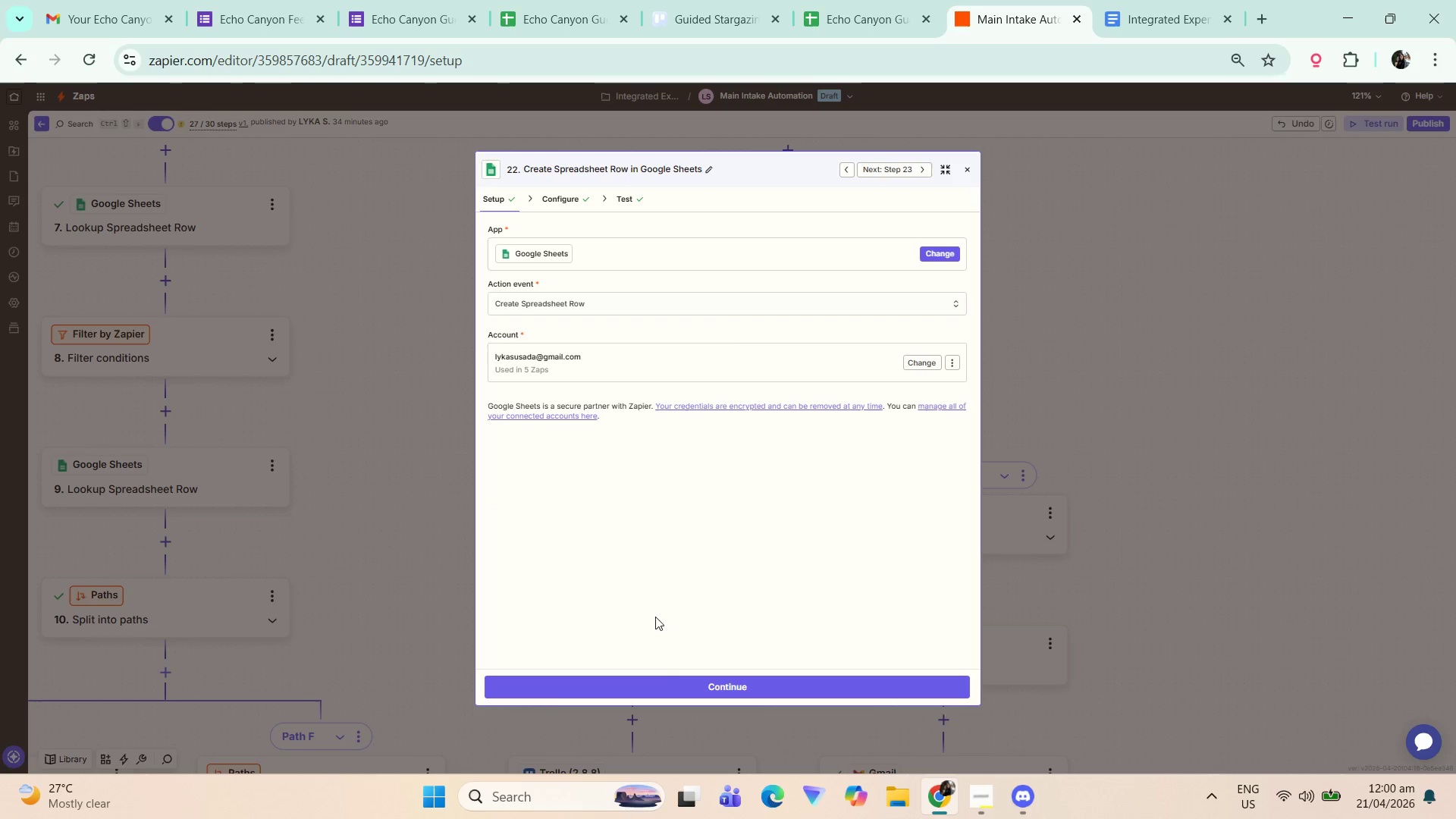 
left_click([814, 253])
 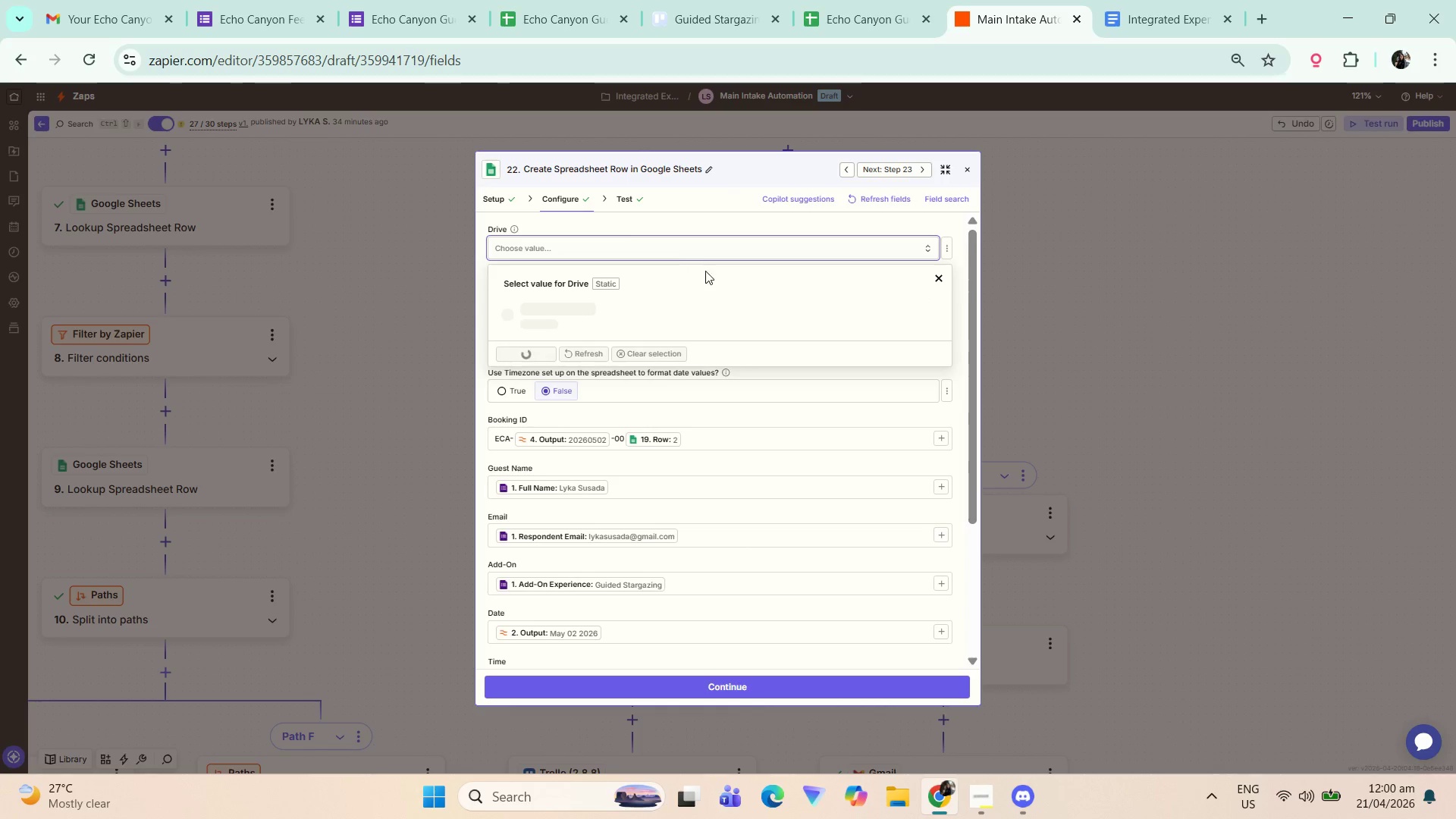 
left_click([641, 305])
 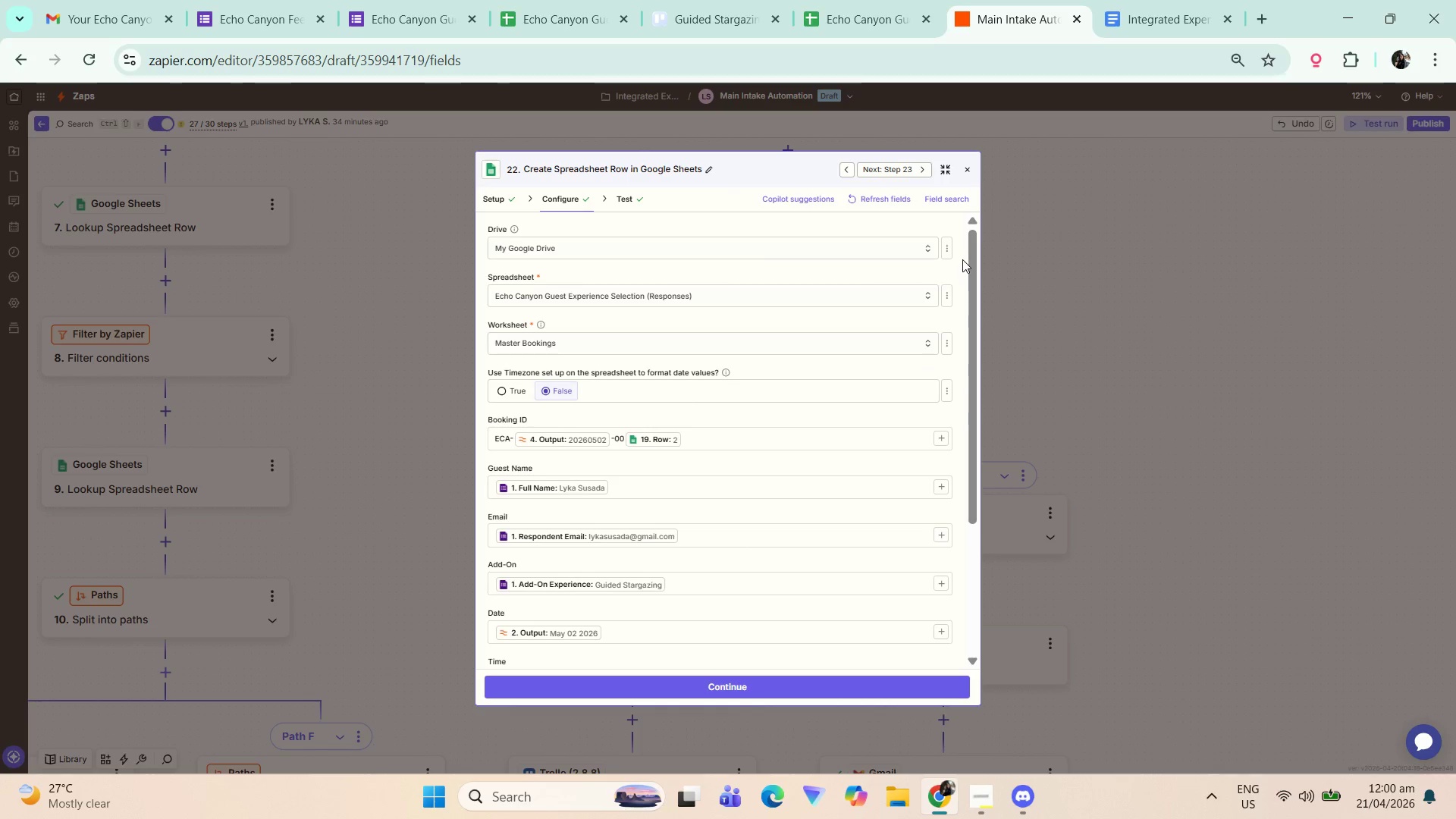 
left_click_drag(start_coordinate=[976, 256], to_coordinate=[971, 171])
 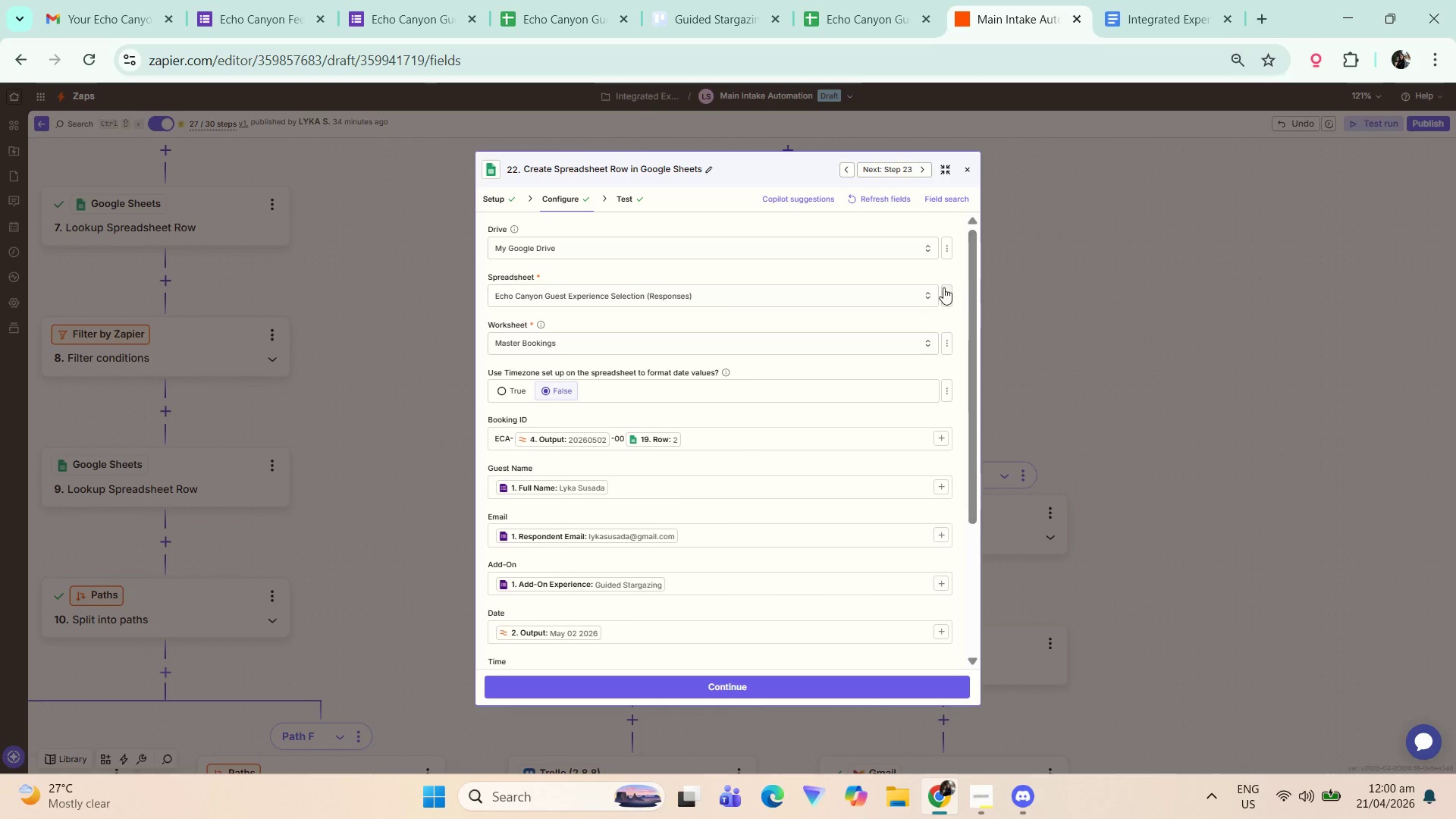 
hold_key(key=ControlLeft, duration=0.39)
scroll: coordinate [943, 310], scroll_direction: down, amount: 1.0
 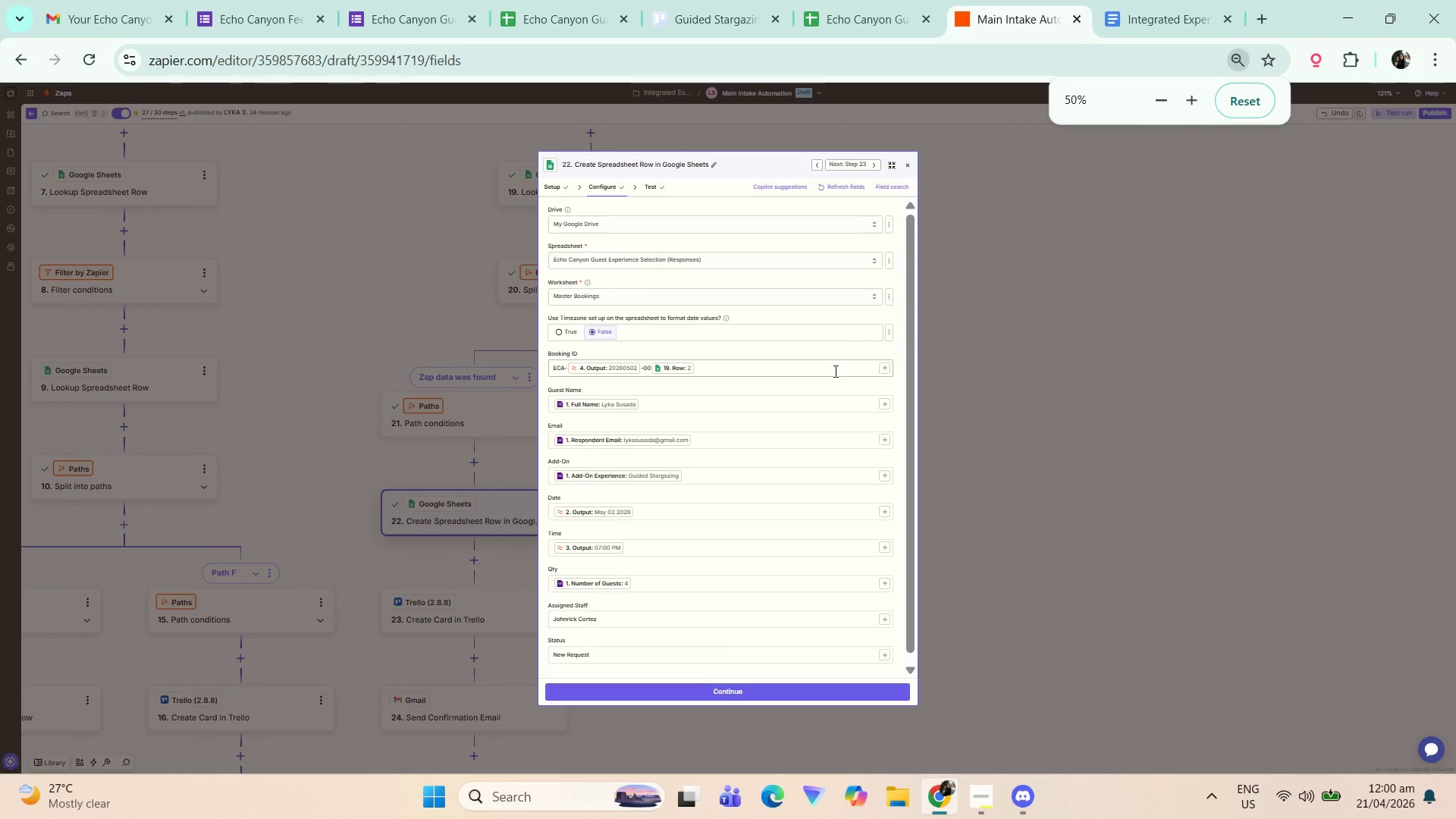 
scroll: coordinate [835, 397], scroll_direction: up, amount: 2.0
 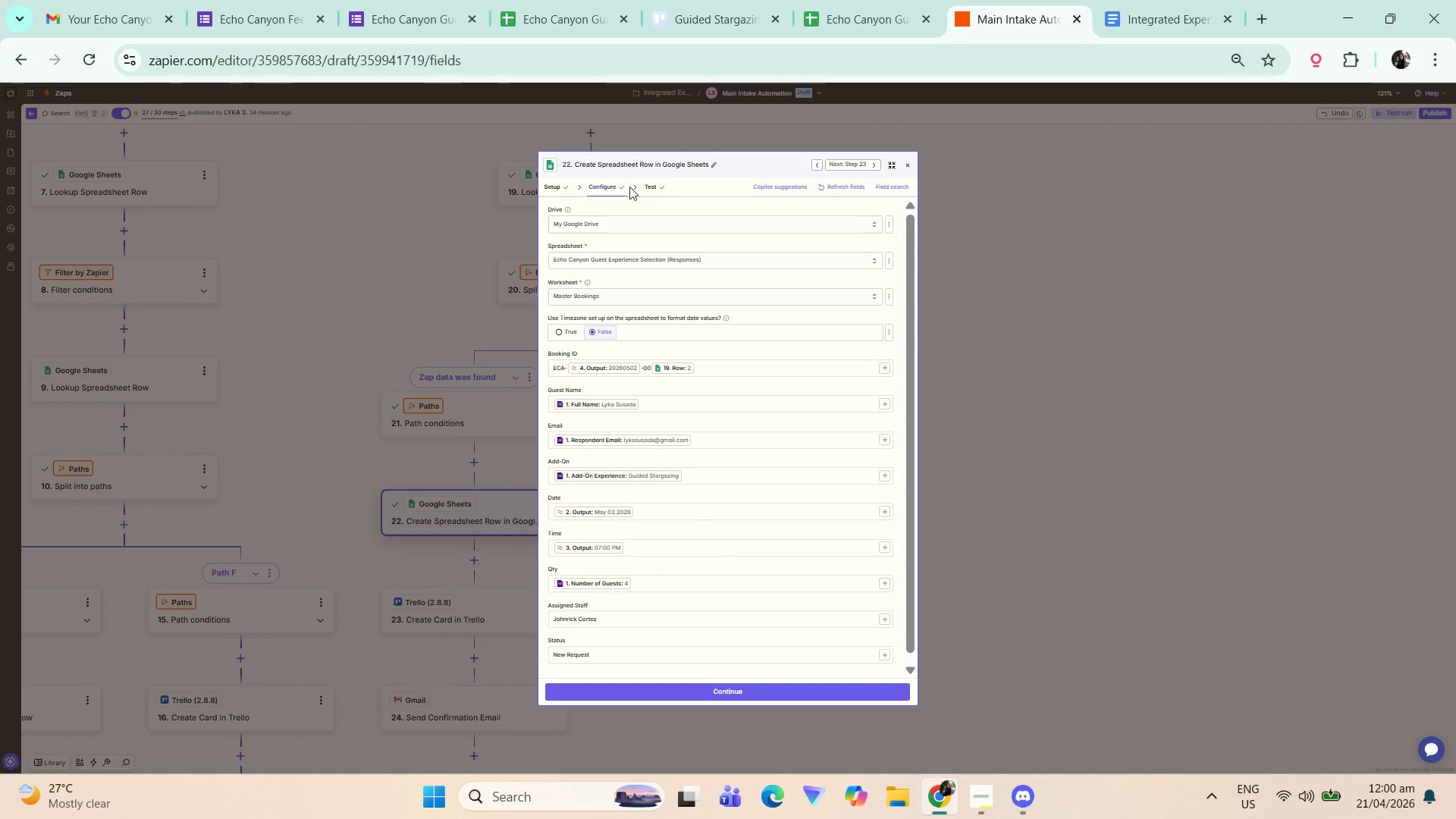 
key(Meta+Shift+S)
 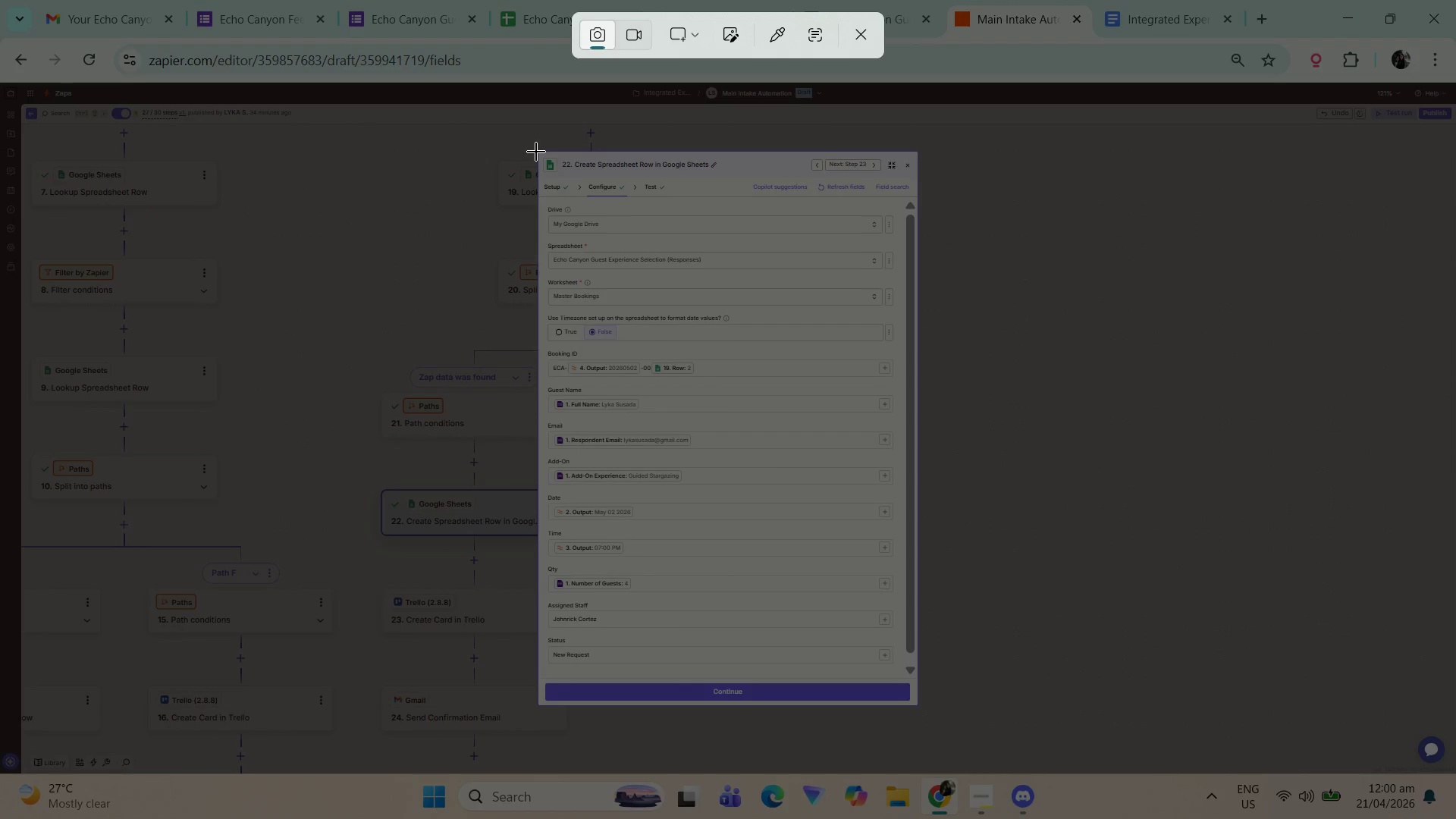 
left_click_drag(start_coordinate=[536, 150], to_coordinate=[924, 712])
 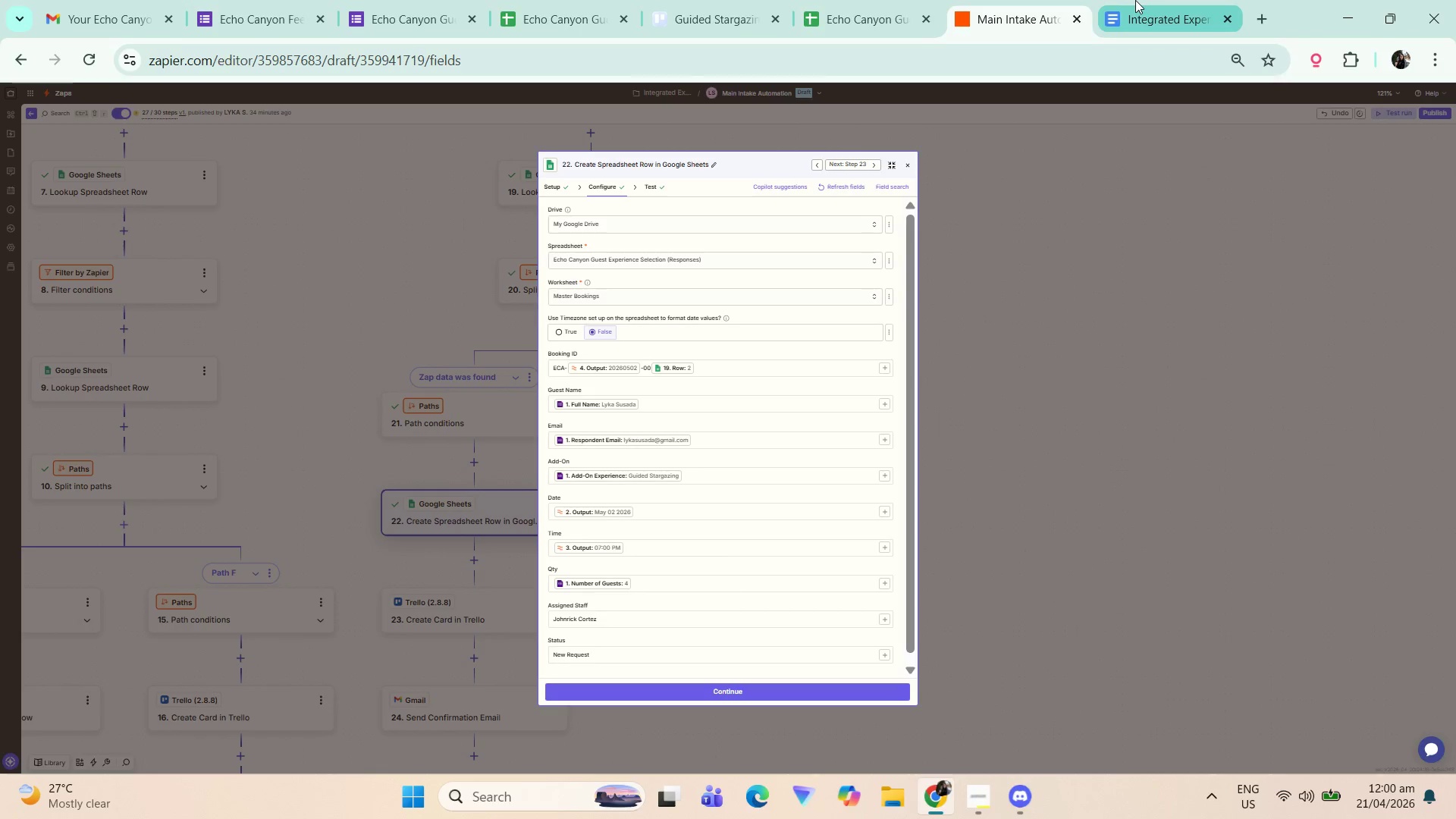 
left_click([1137, 0])
 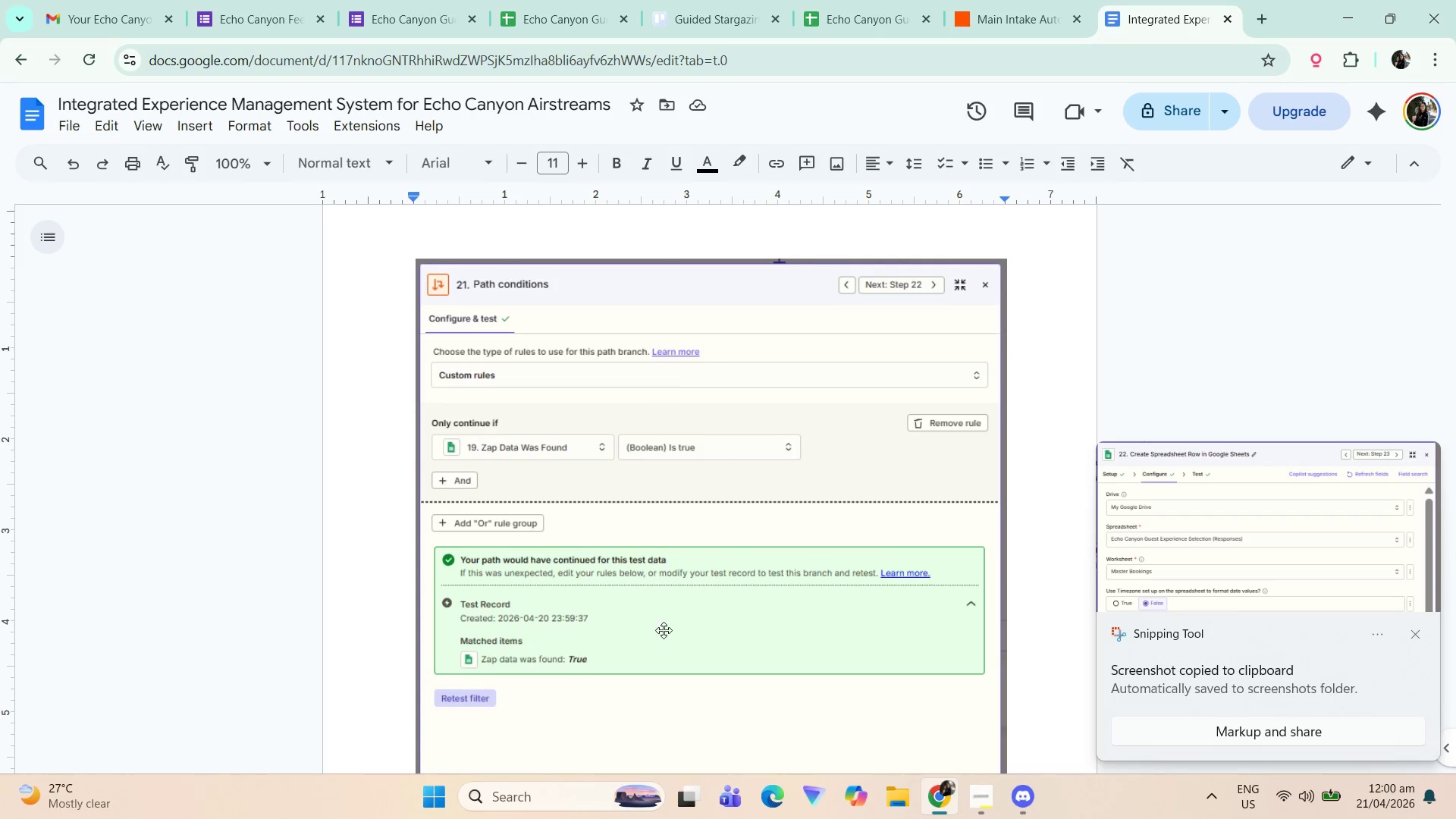 
scroll: coordinate [716, 594], scroll_direction: down, amount: 5.0
 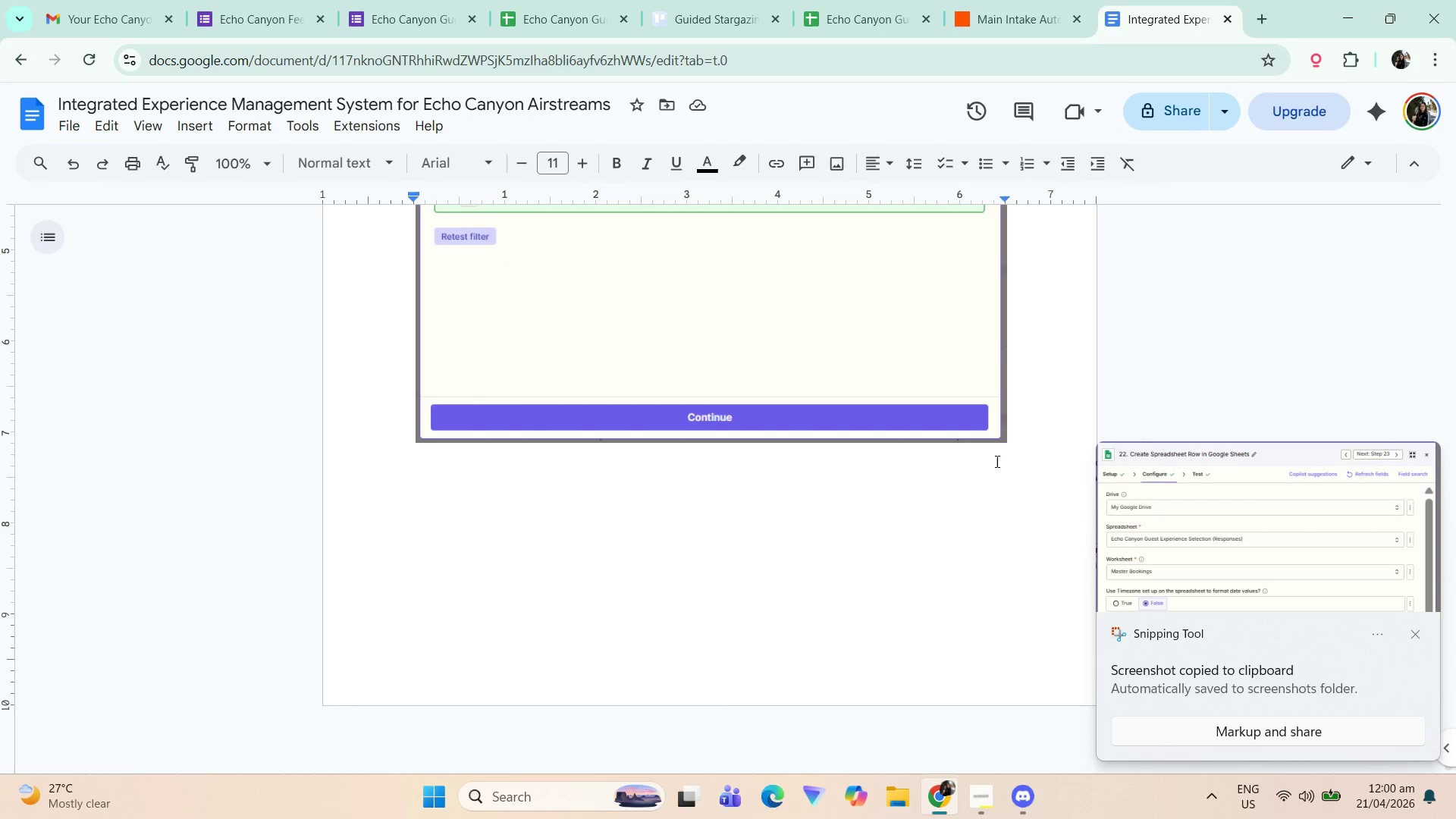 
key(Enter)
 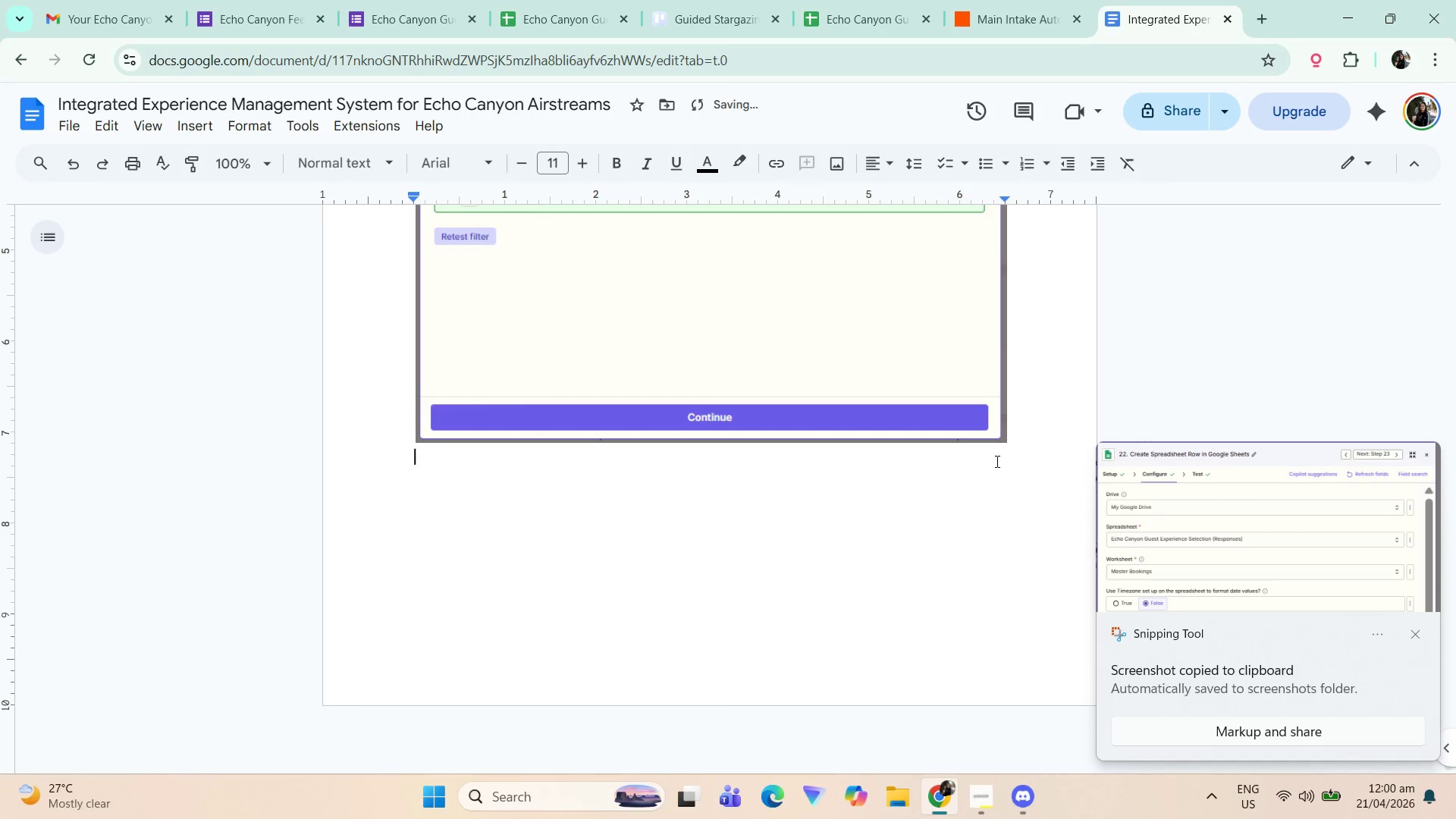 
key(Enter)
 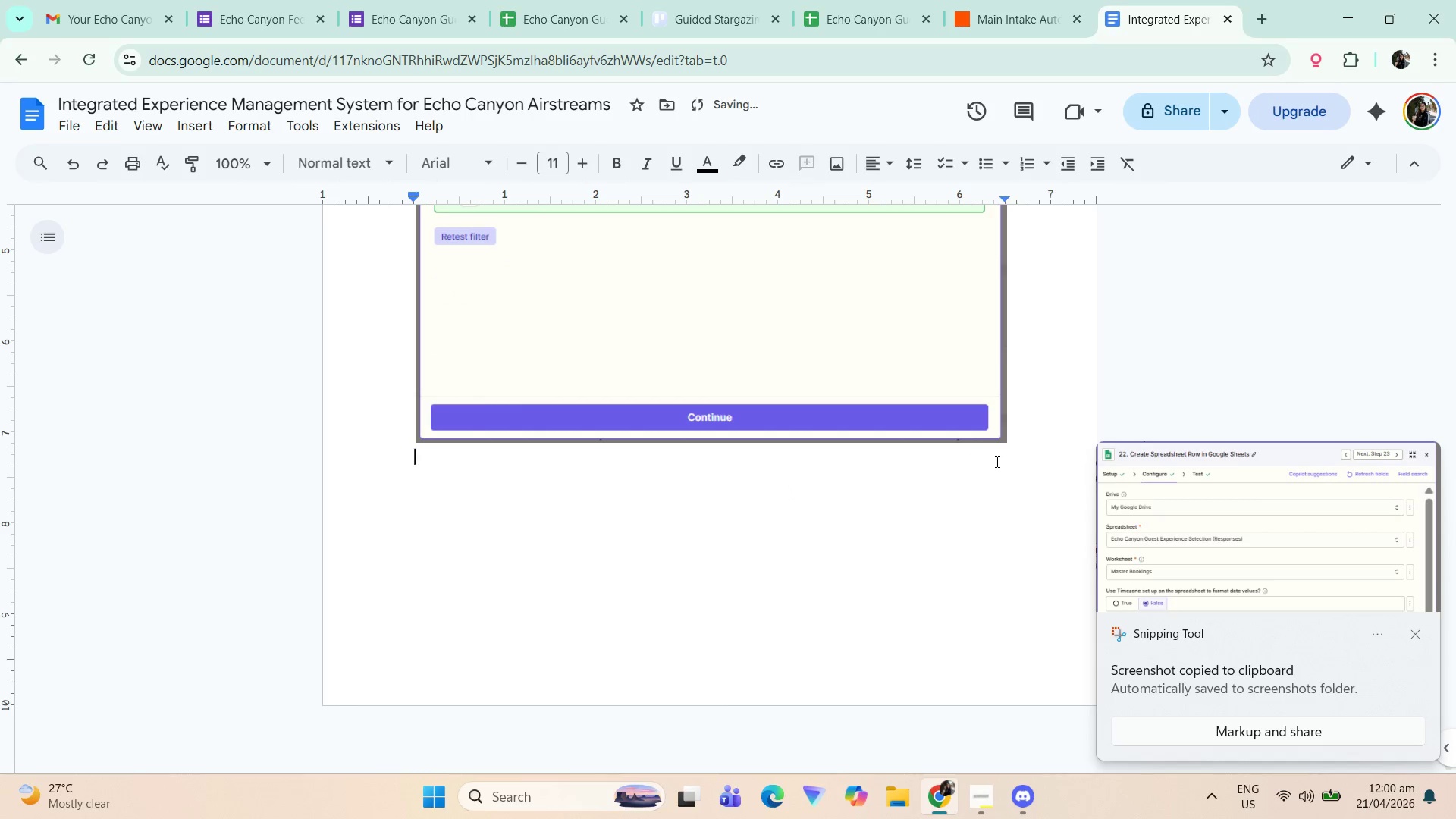 
type(This is a configuration to Create a new Spreadsheet ro)
key(Backspace)
type(ow in Google G)
key(Backspace)
key(Backspace)
key(Backspace)
key(Backspace)
key(Backspace)
key(Backspace)
type(:)
 